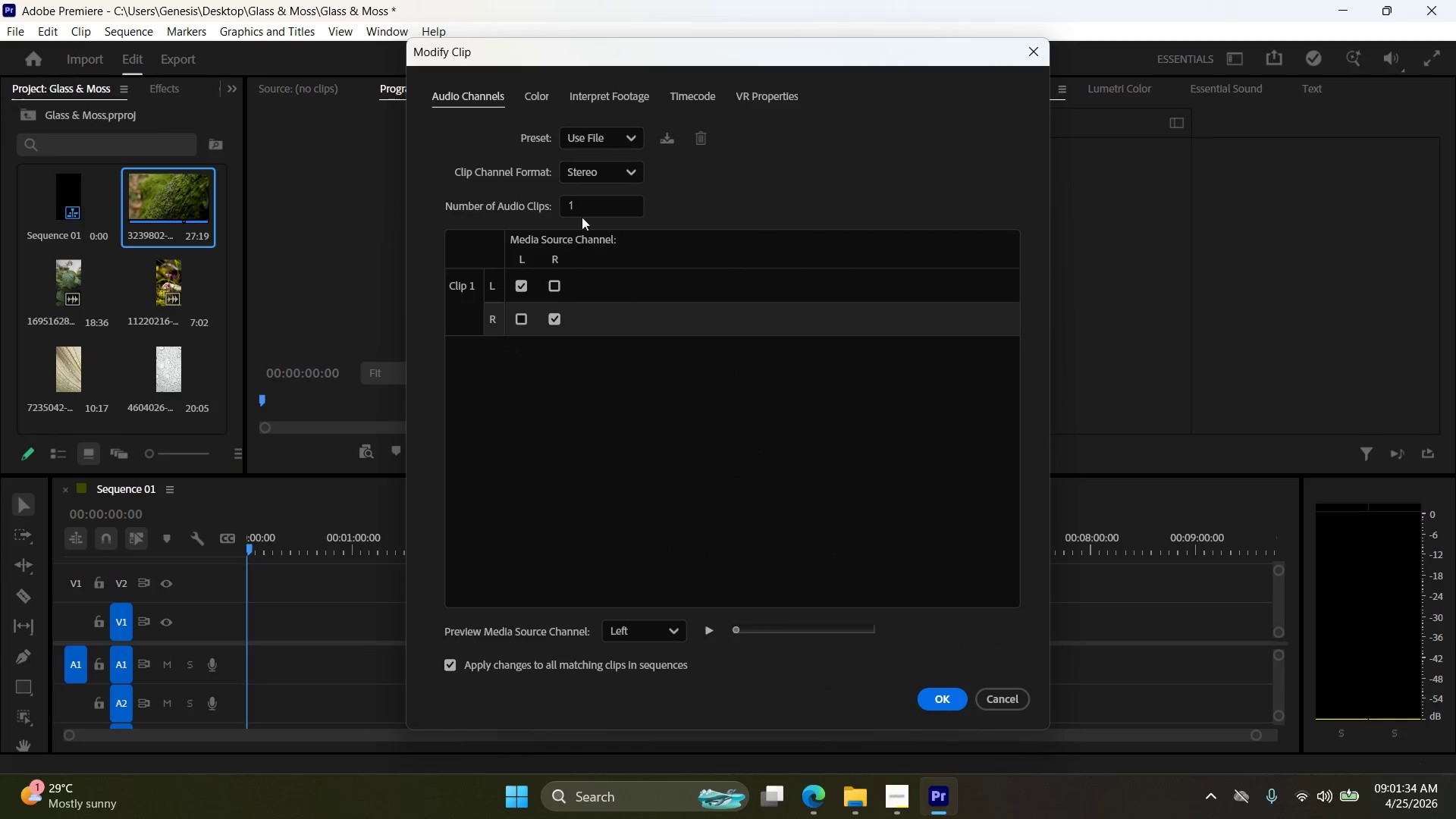 
left_click_drag(start_coordinate=[590, 203], to_coordinate=[519, 200])
 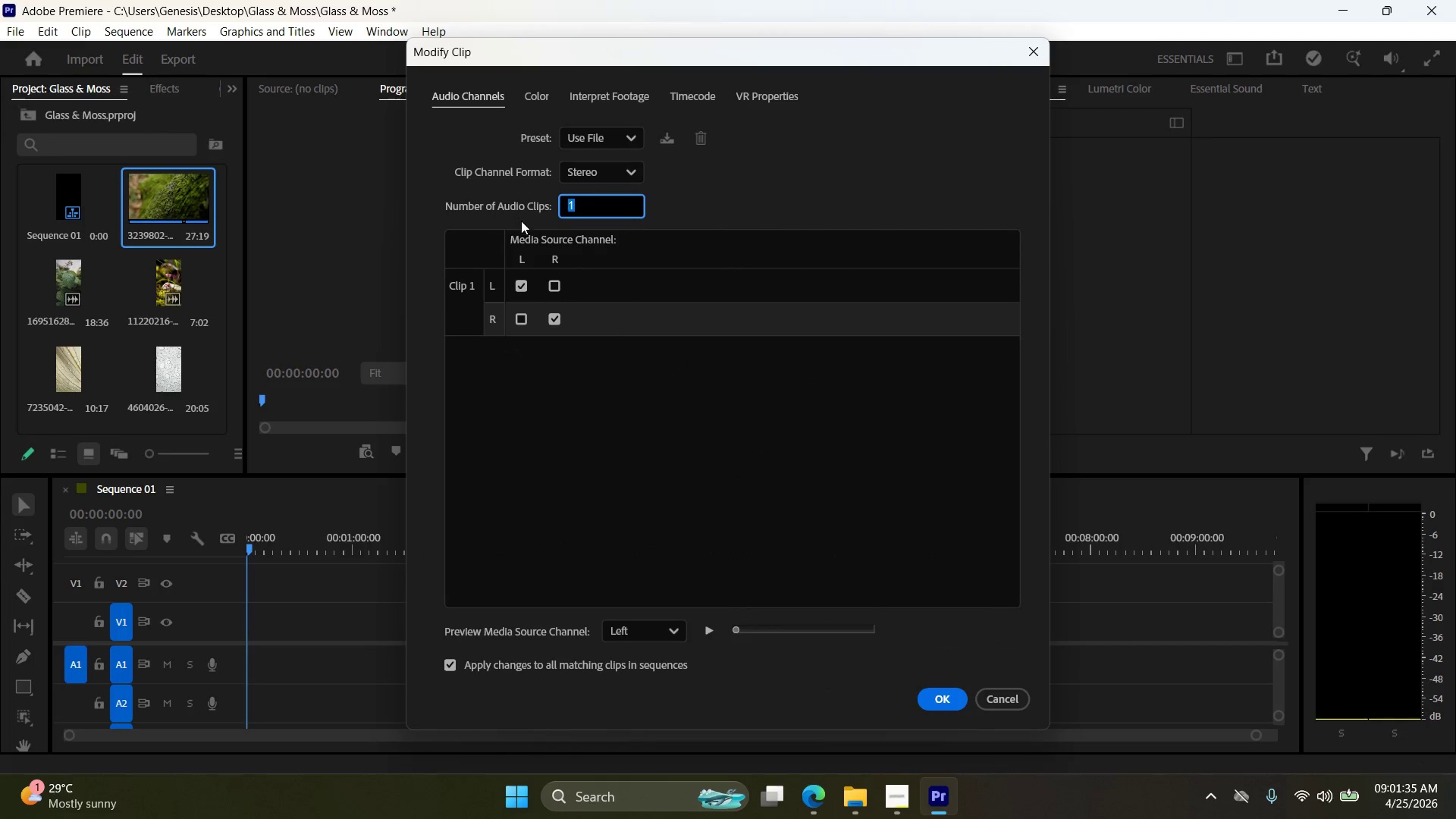 
key(0)
 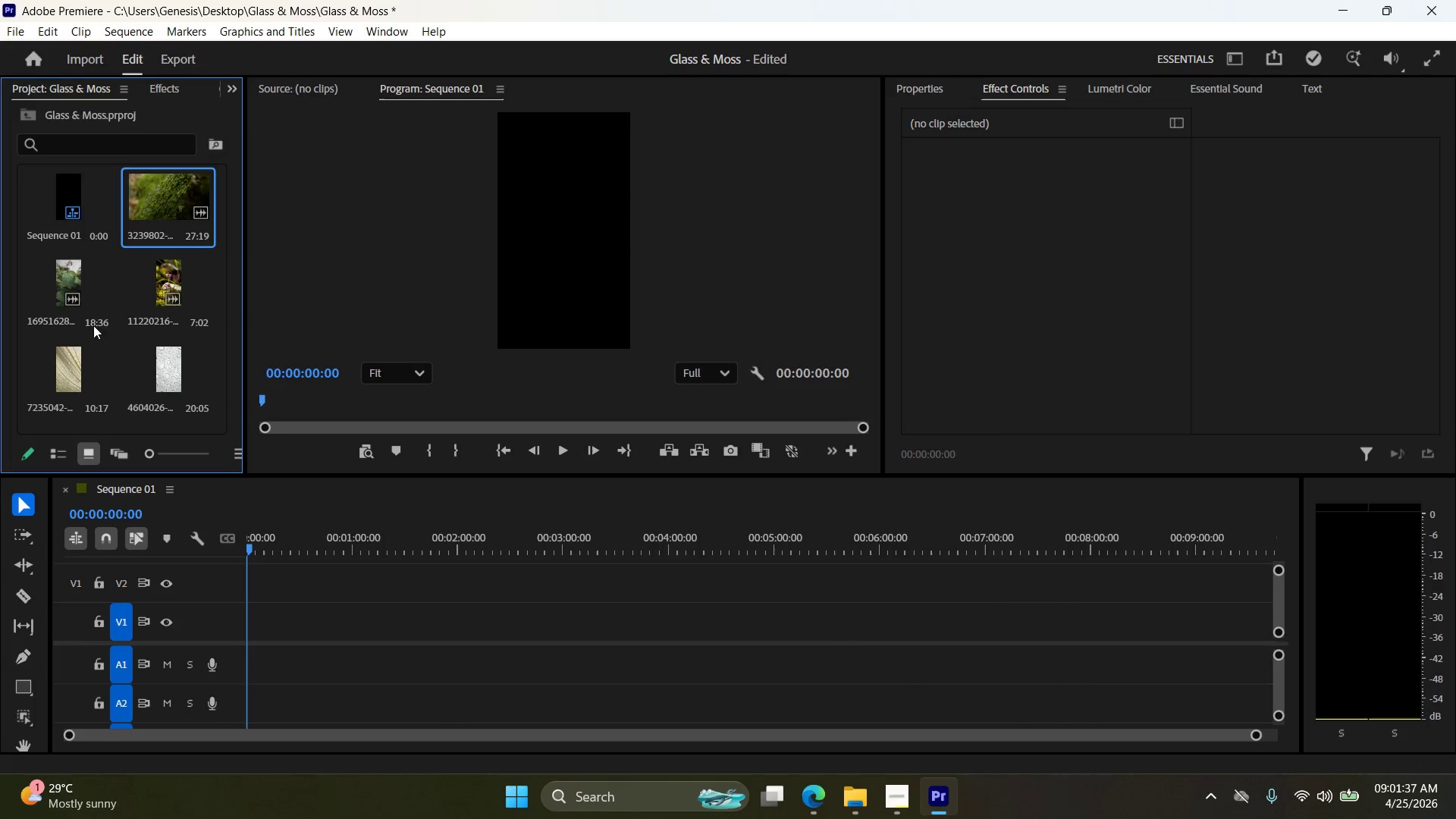 
left_click([67, 282])
 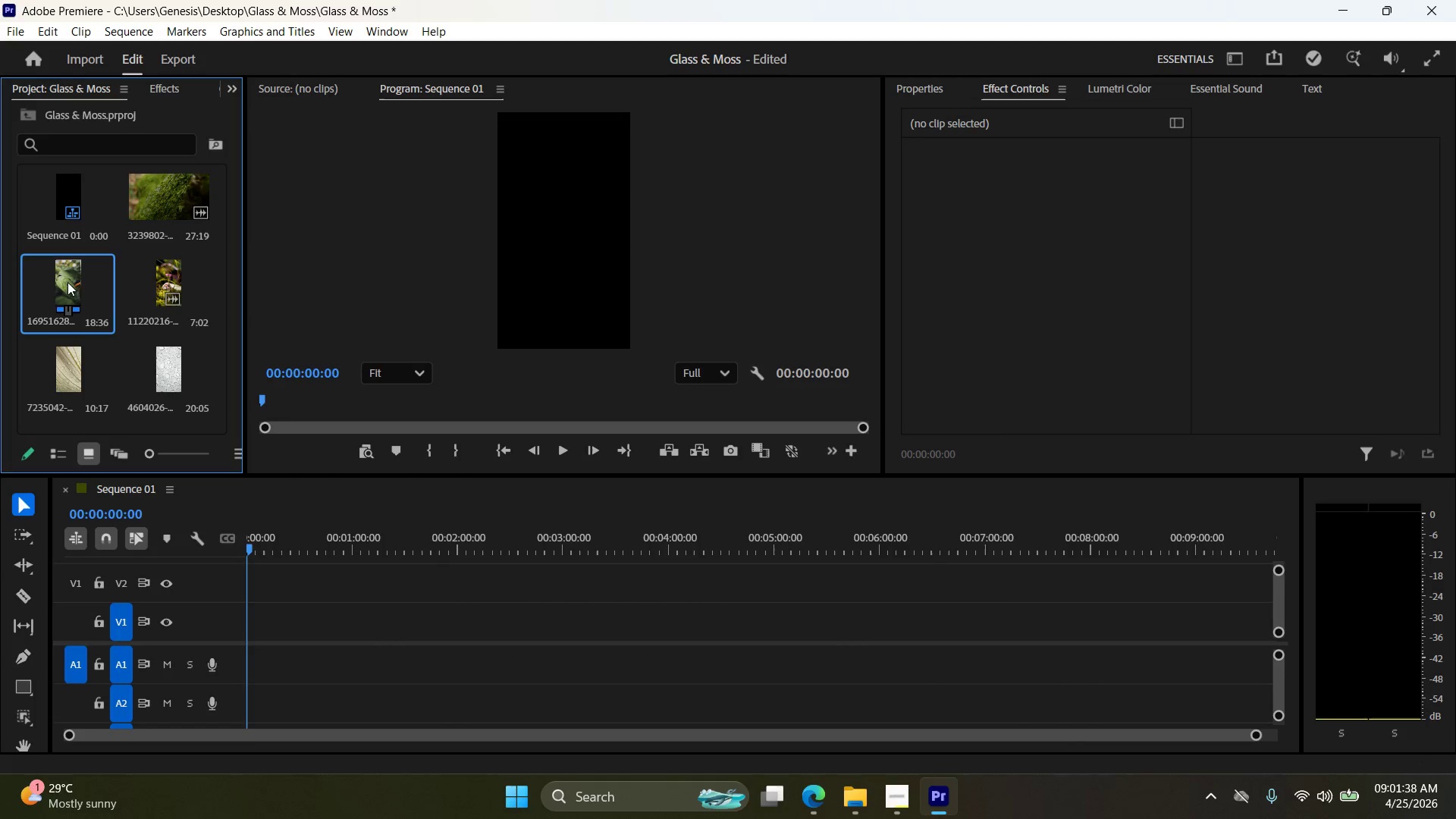 
right_click([67, 282])
 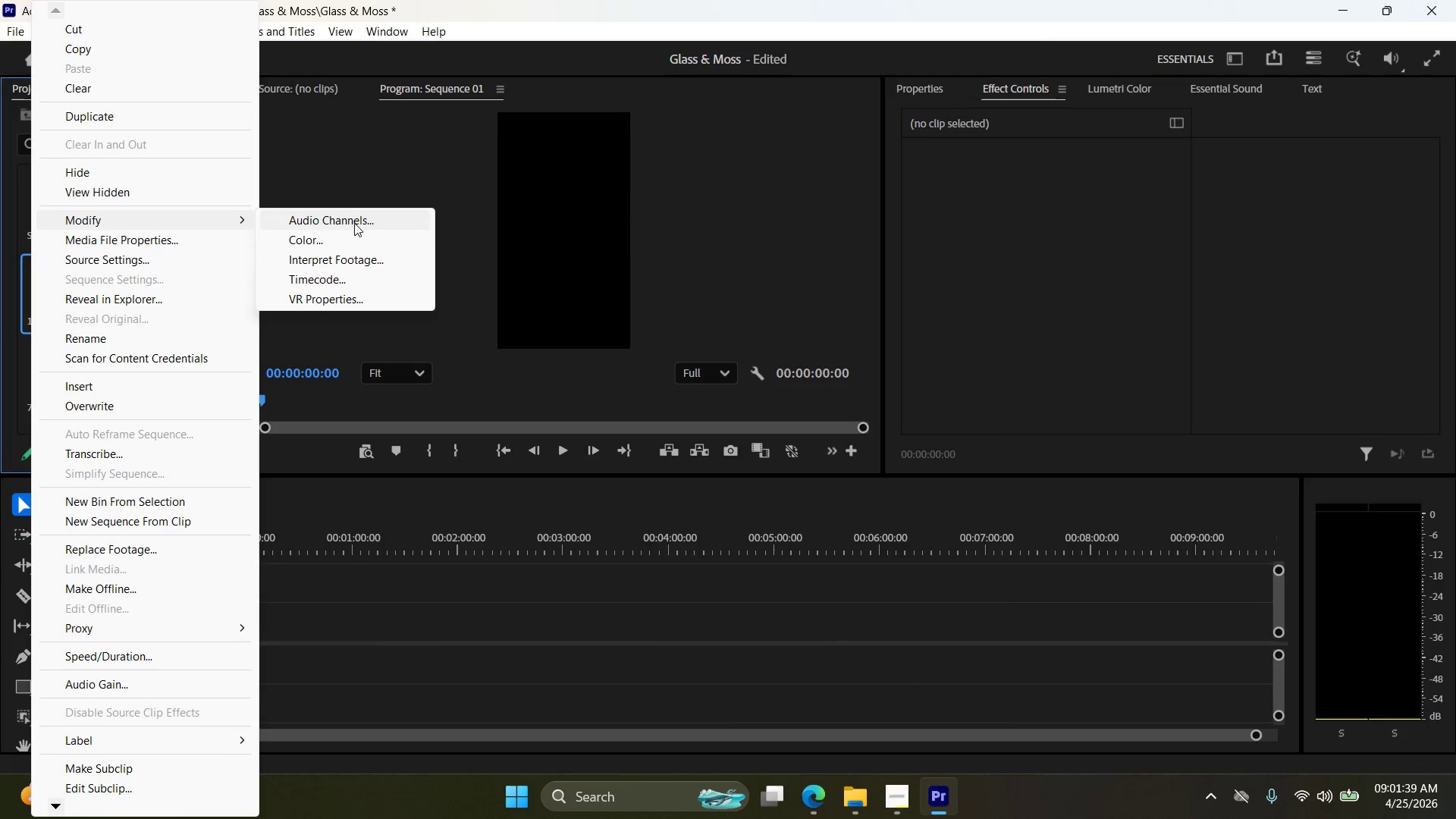 
left_click([360, 222])
 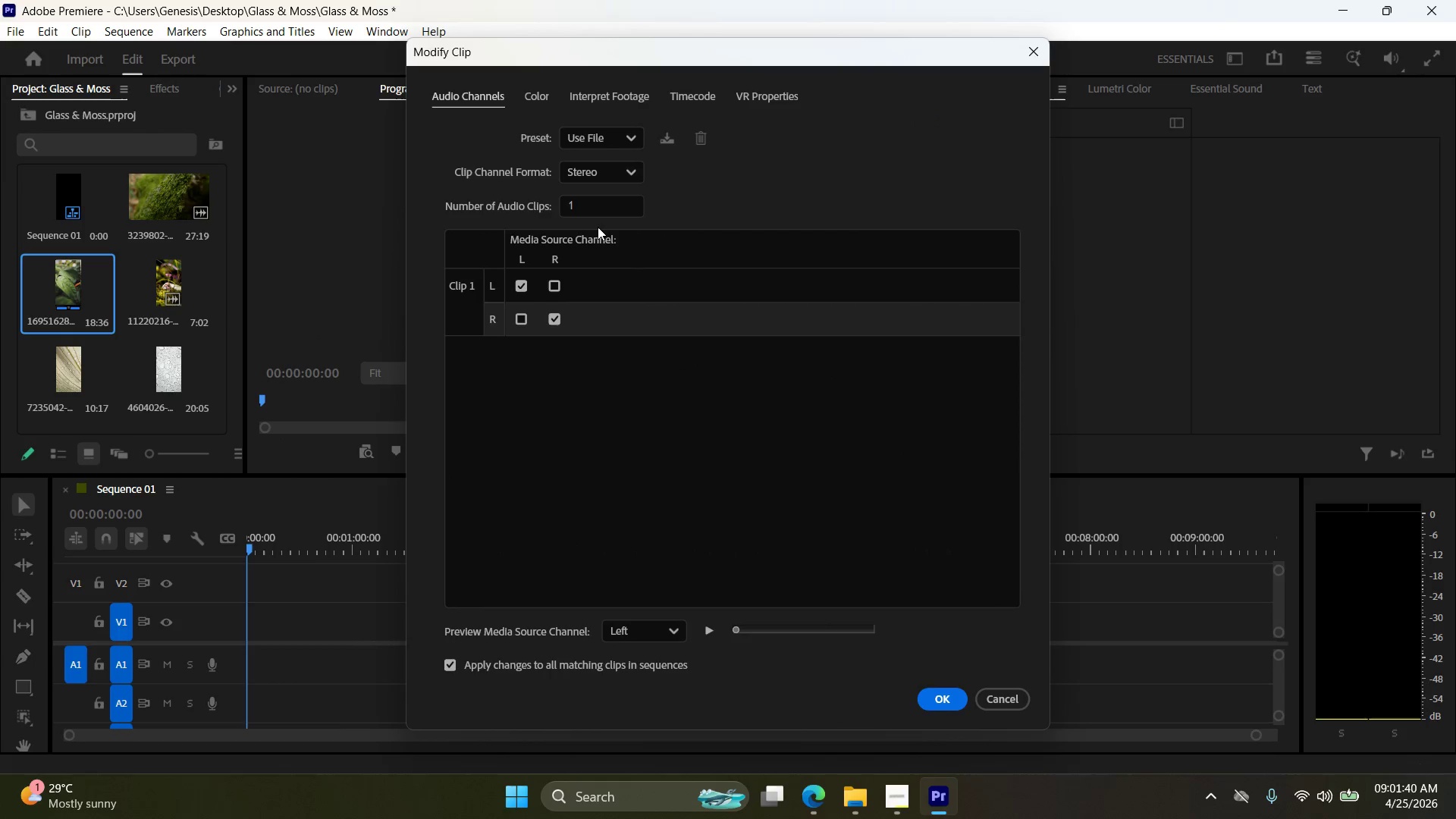 
left_click_drag(start_coordinate=[600, 212], to_coordinate=[504, 202])
 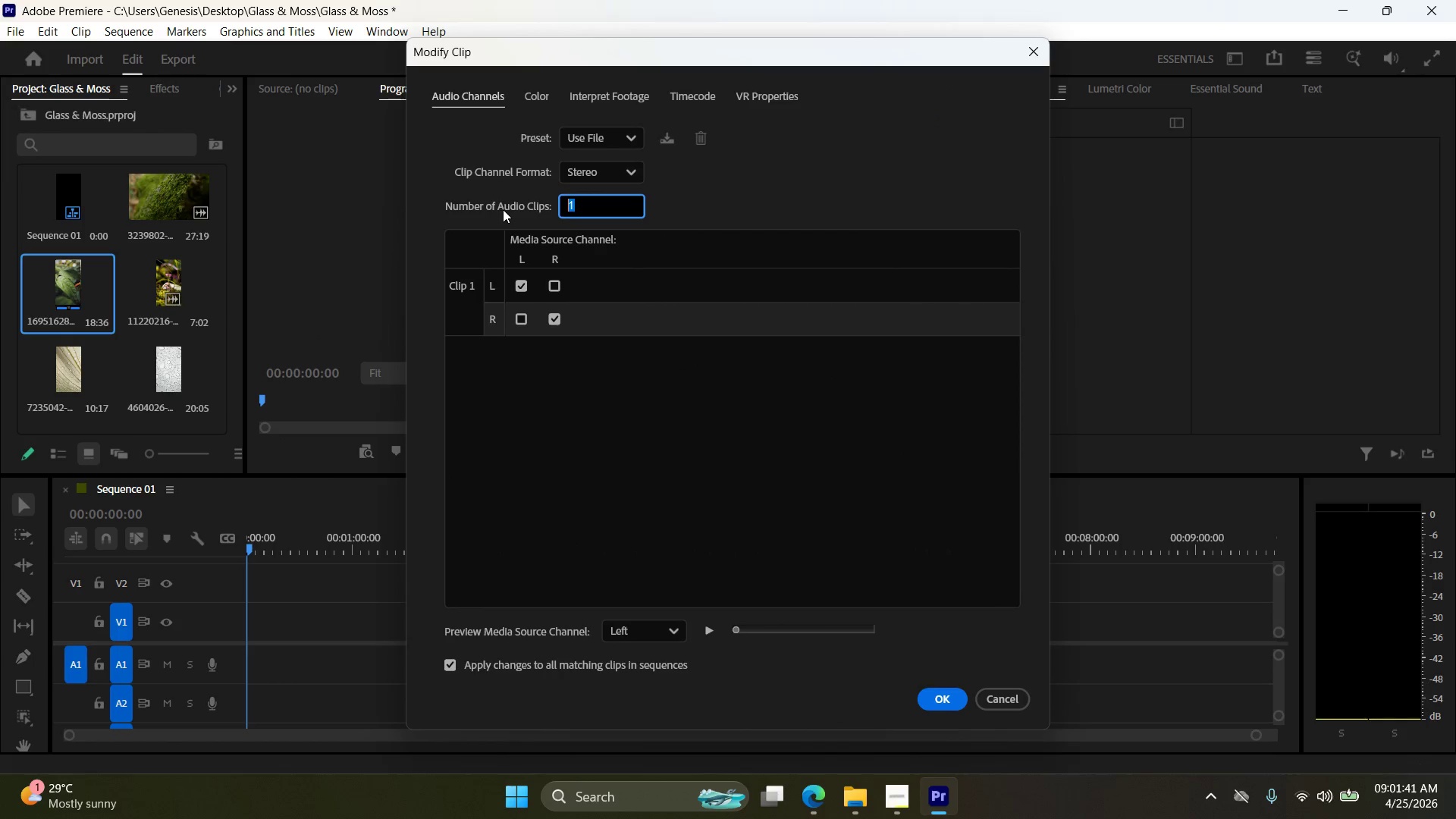 
key(0)
 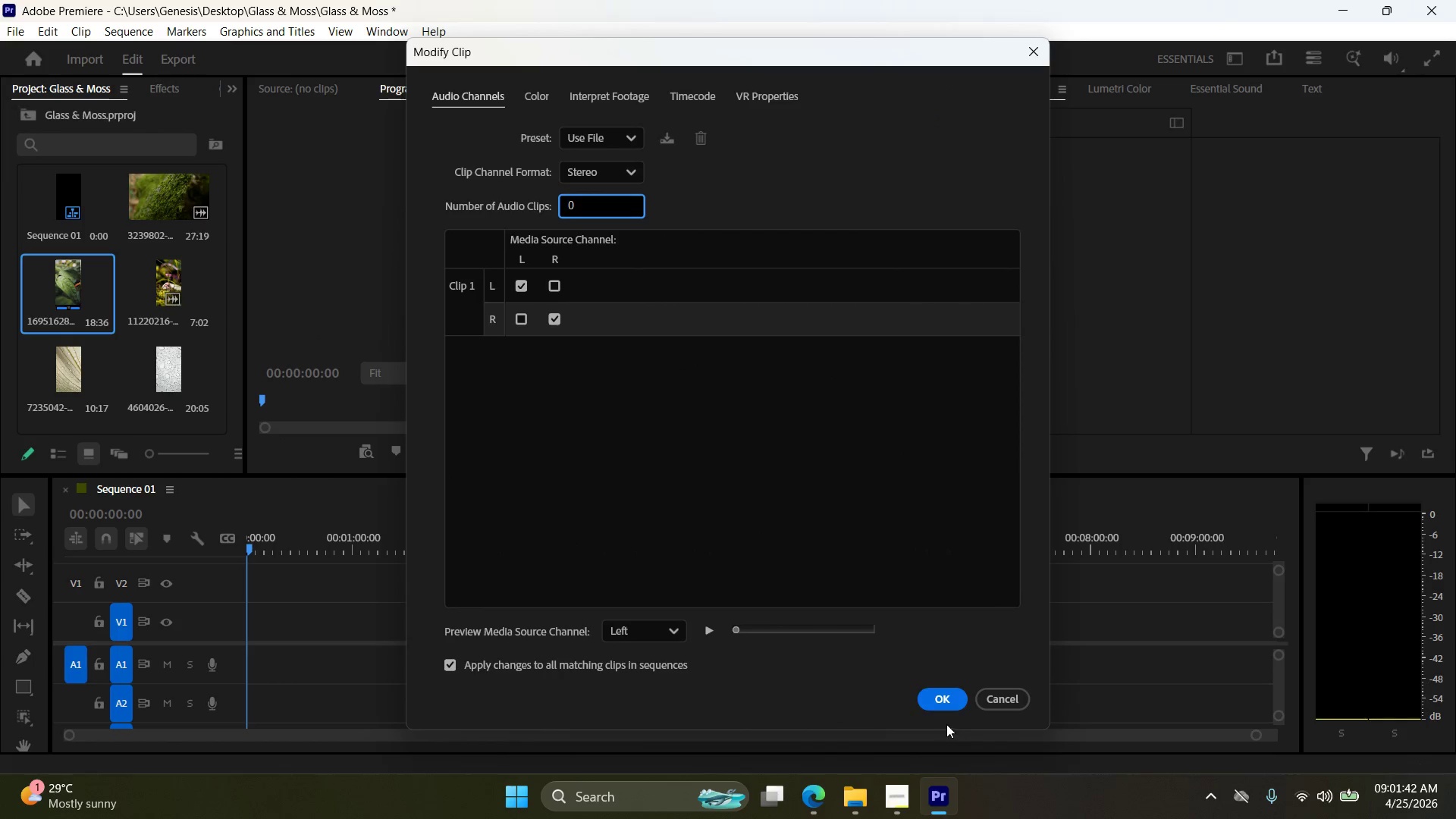 
left_click([949, 700])
 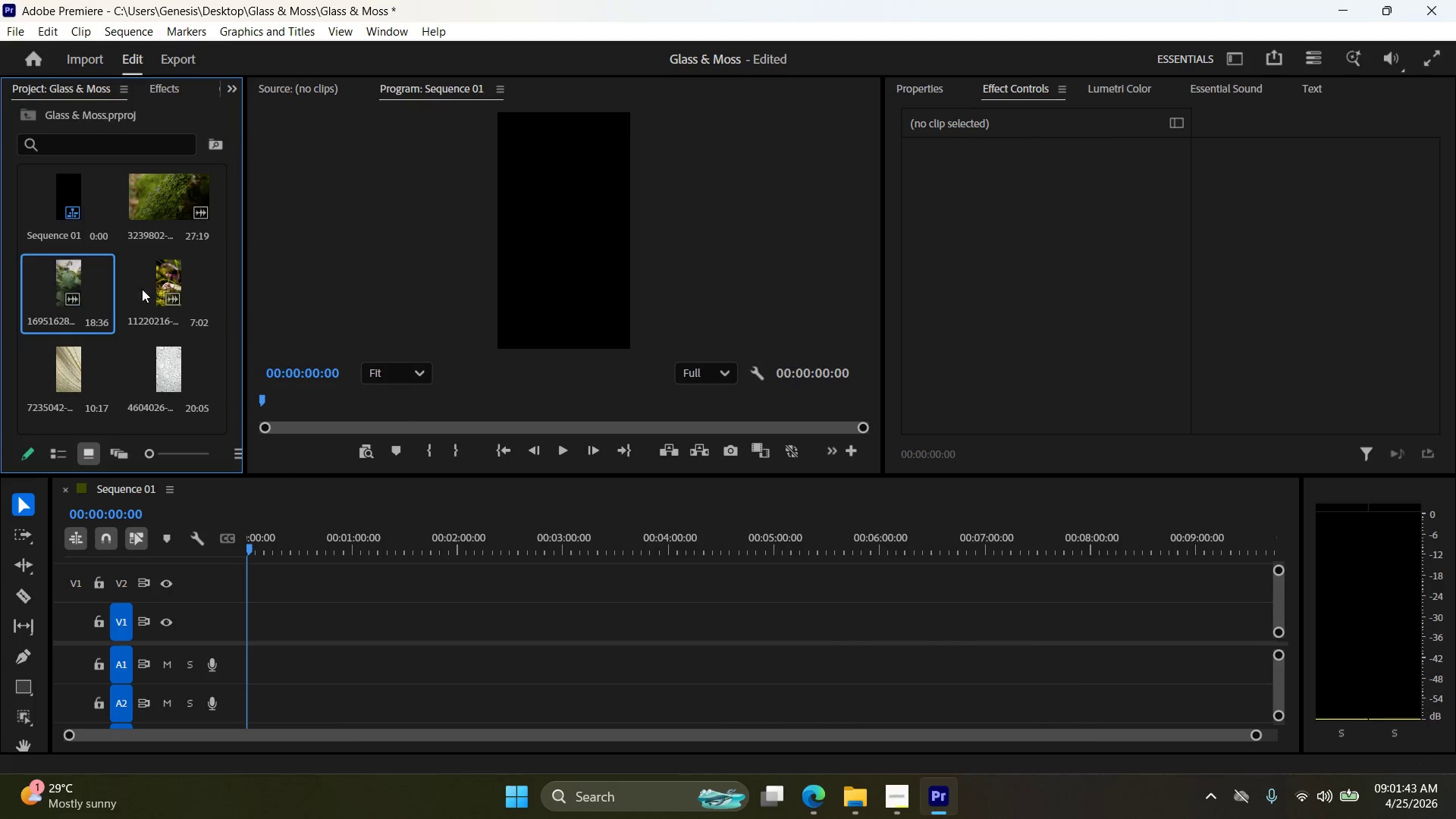 
left_click([154, 284])
 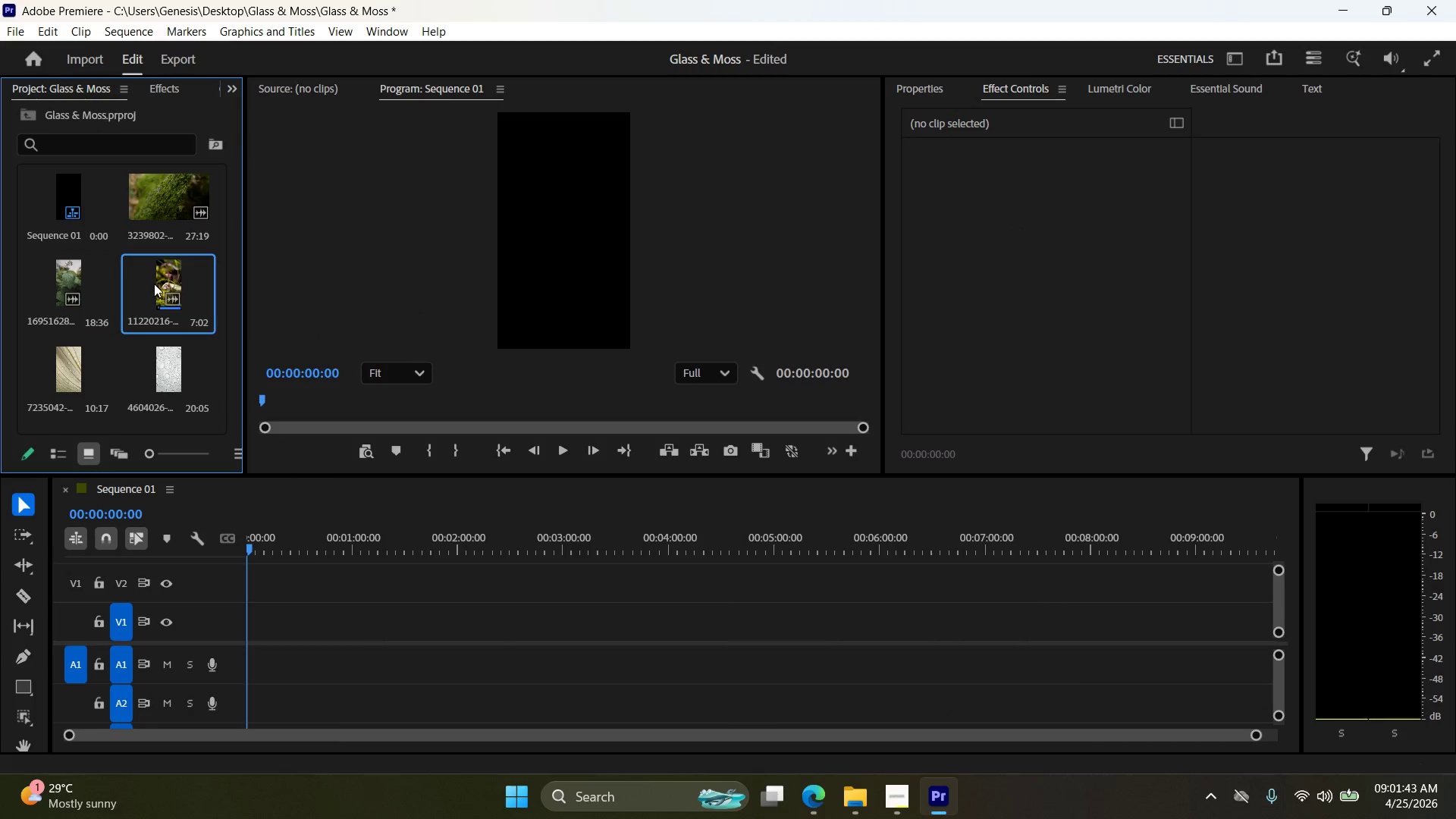 
right_click([154, 283])
 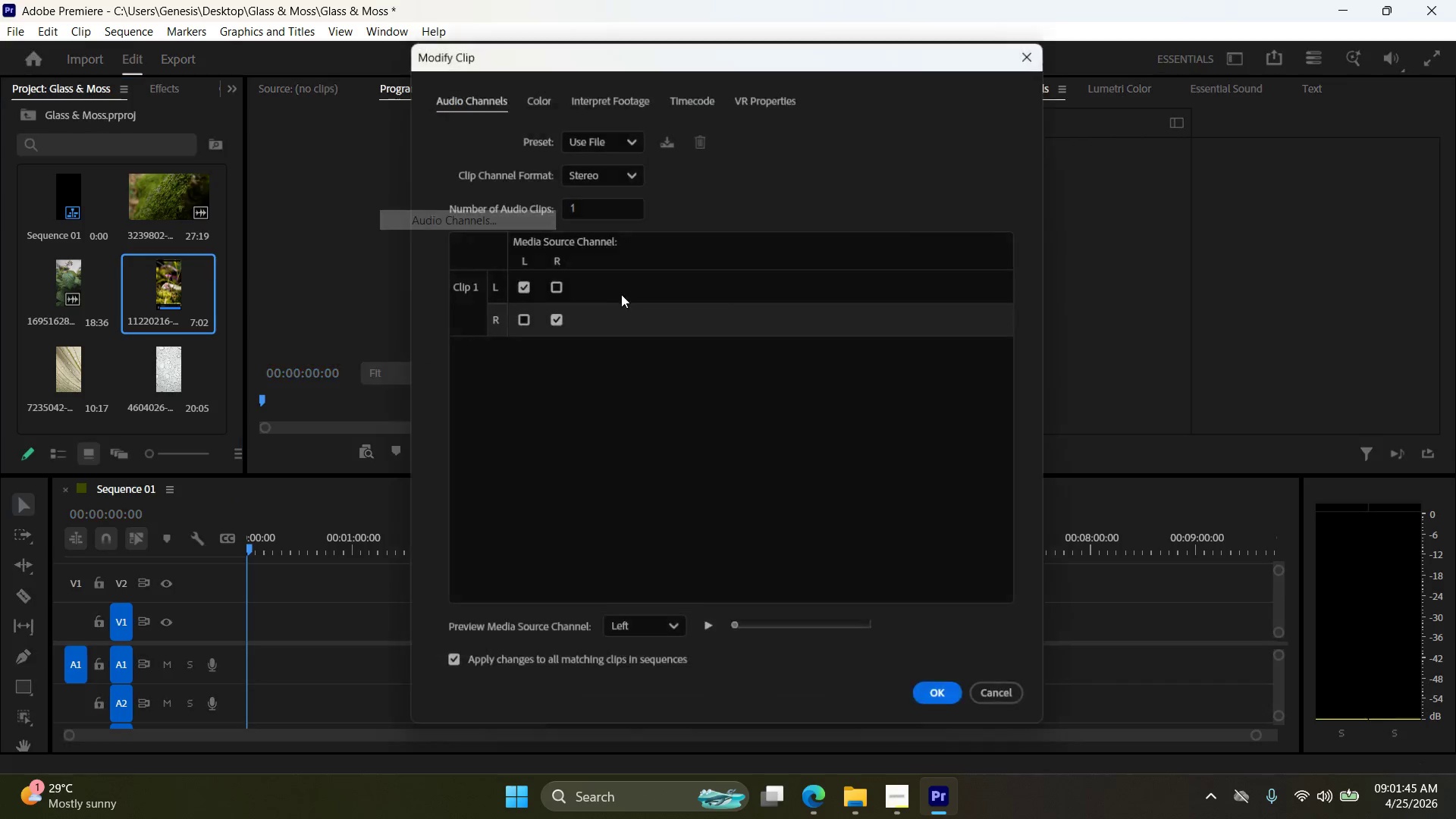 
left_click_drag(start_coordinate=[594, 199], to_coordinate=[542, 202])
 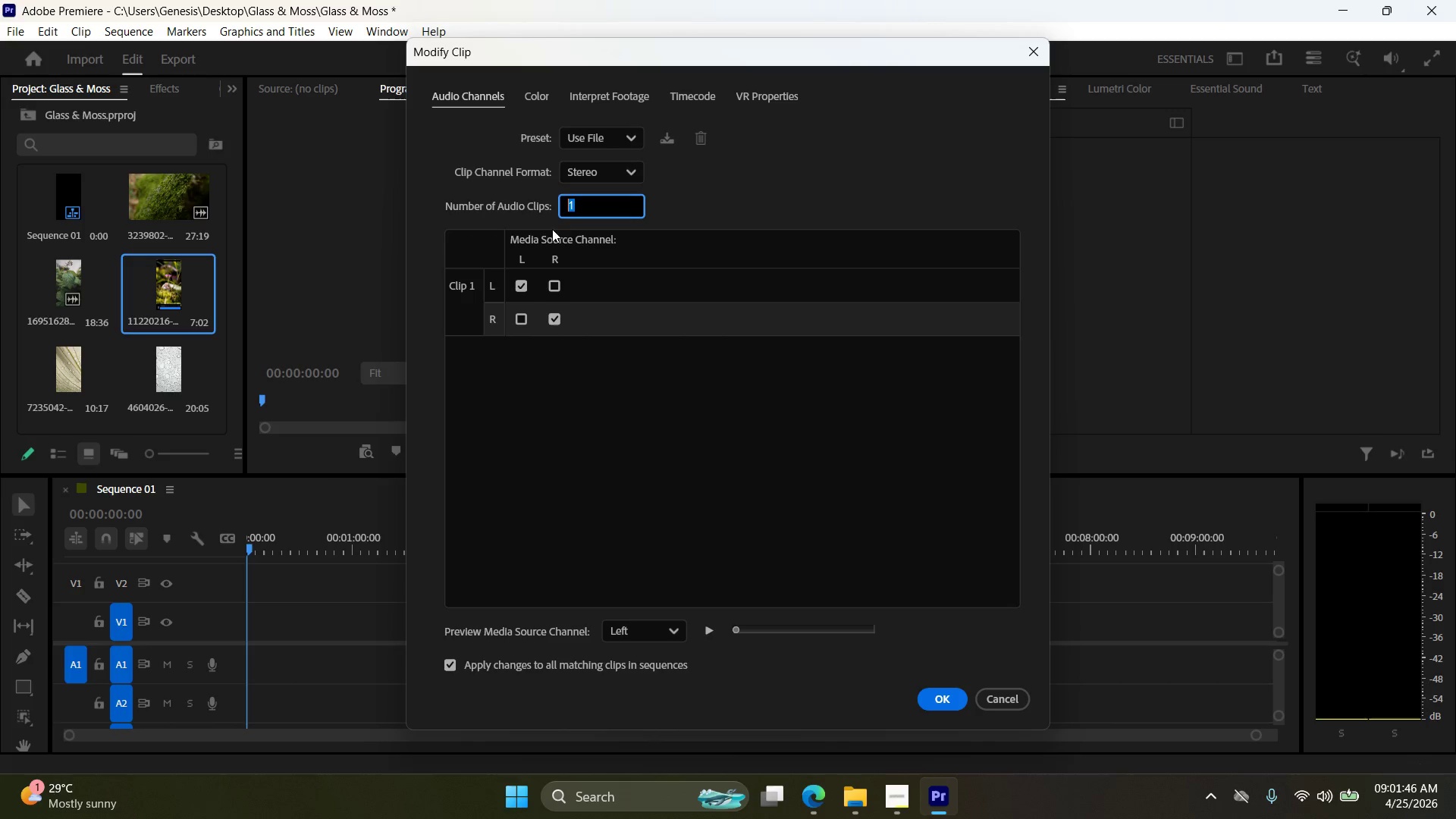 
key(0)
 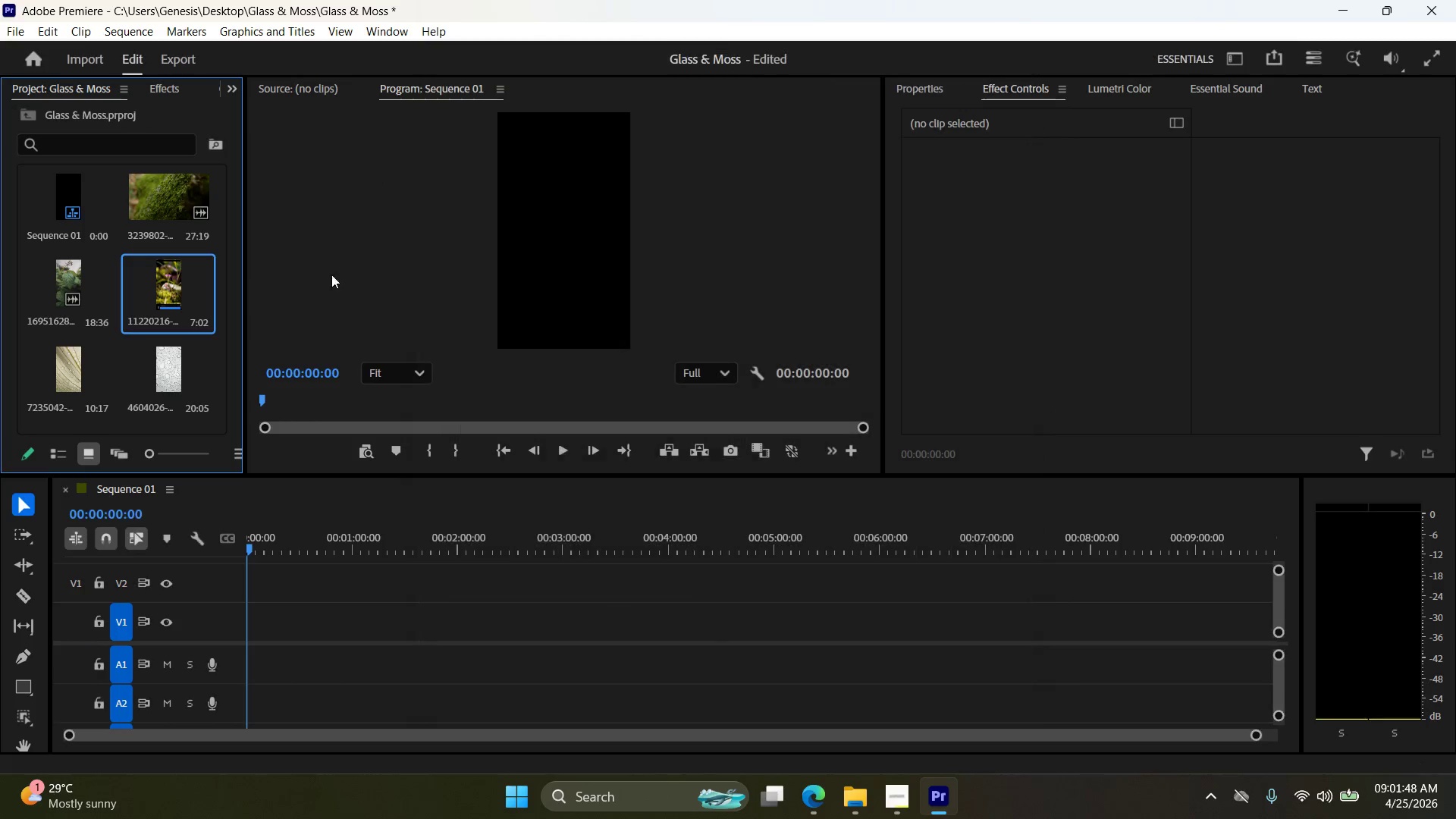 
left_click([154, 199])
 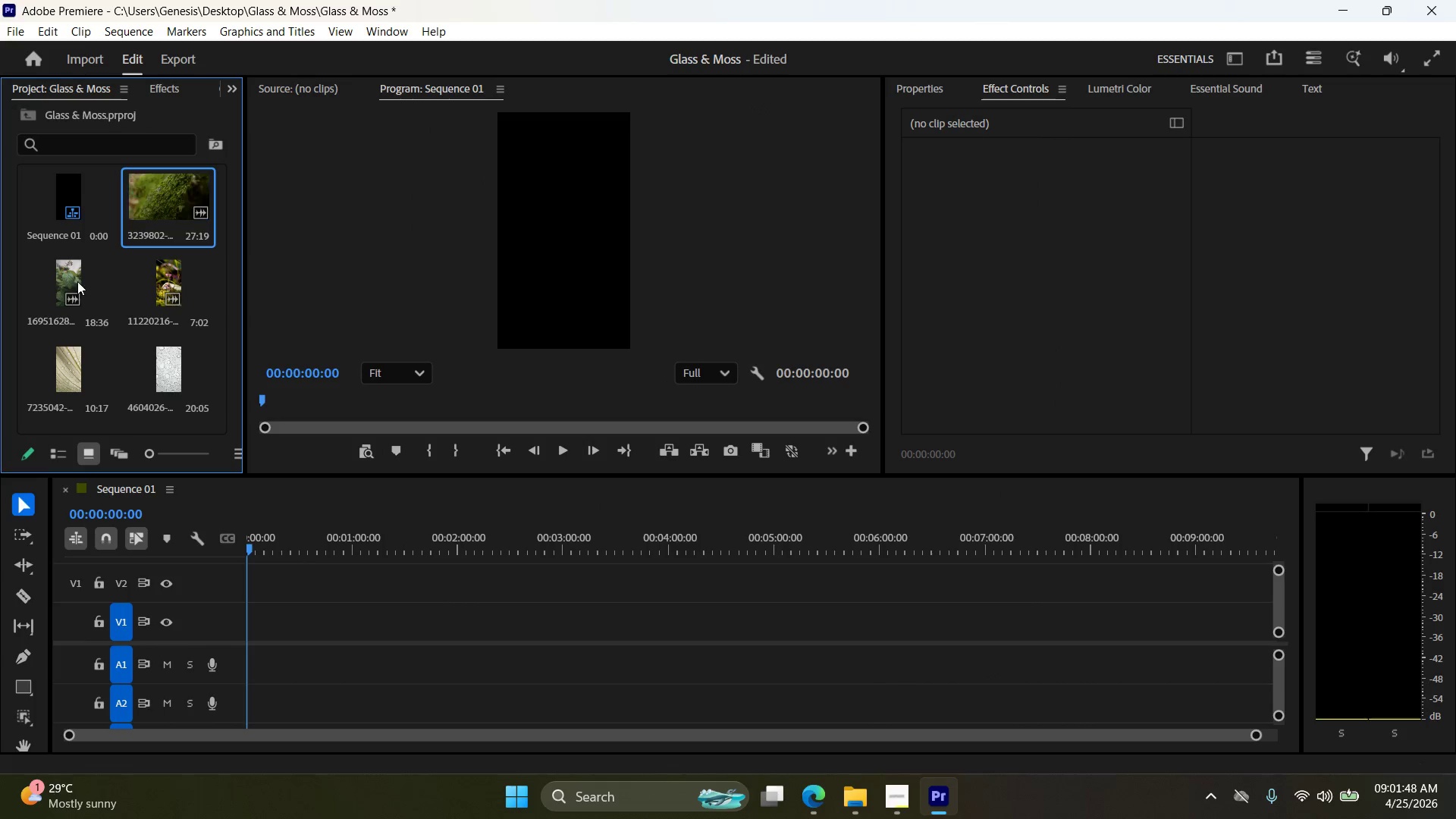 
hold_key(key=ShiftLeft, duration=1.02)
left_click([169, 276])
 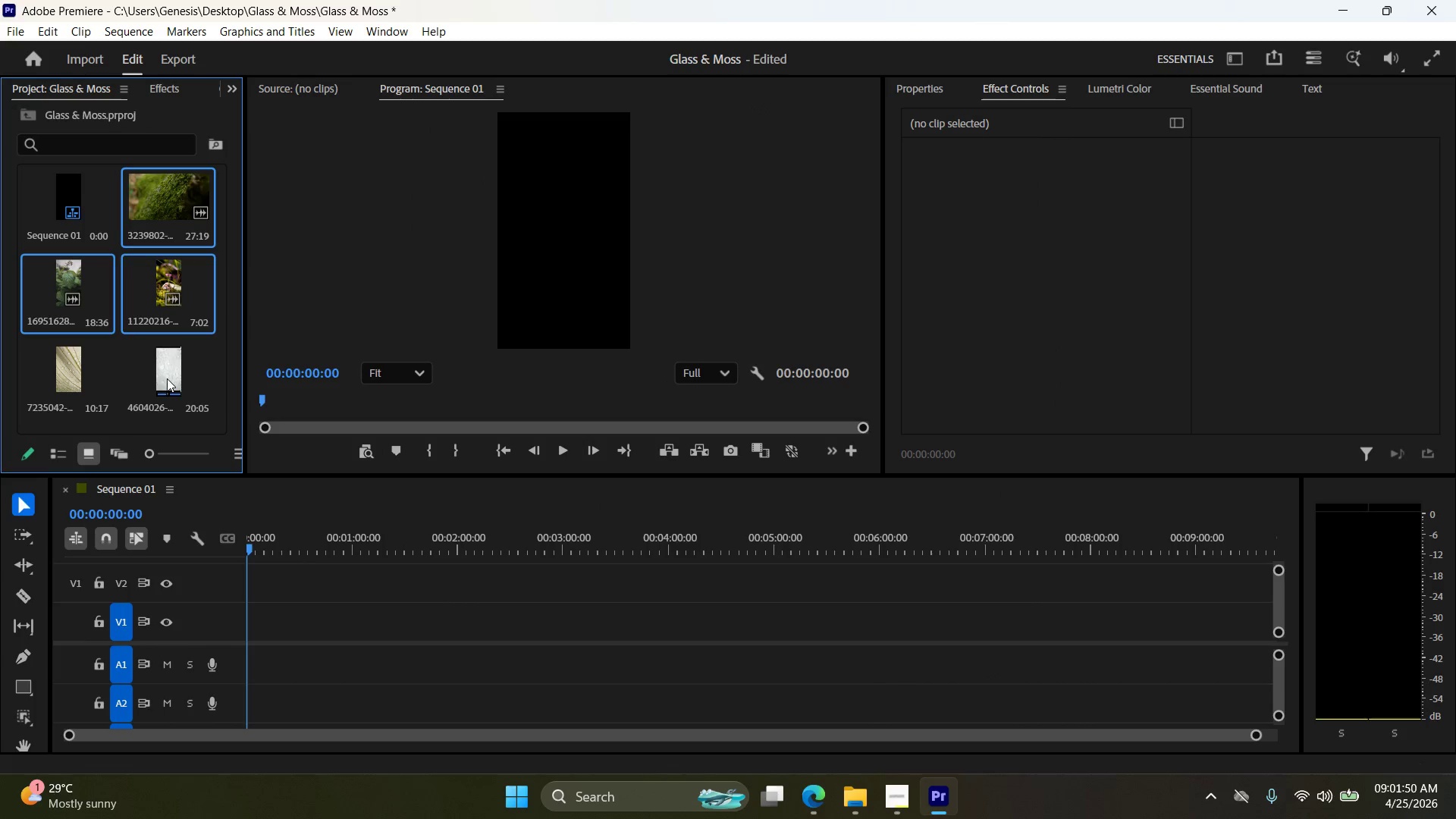 
hold_key(key=ShiftLeft, duration=0.45)
left_click([168, 369])
 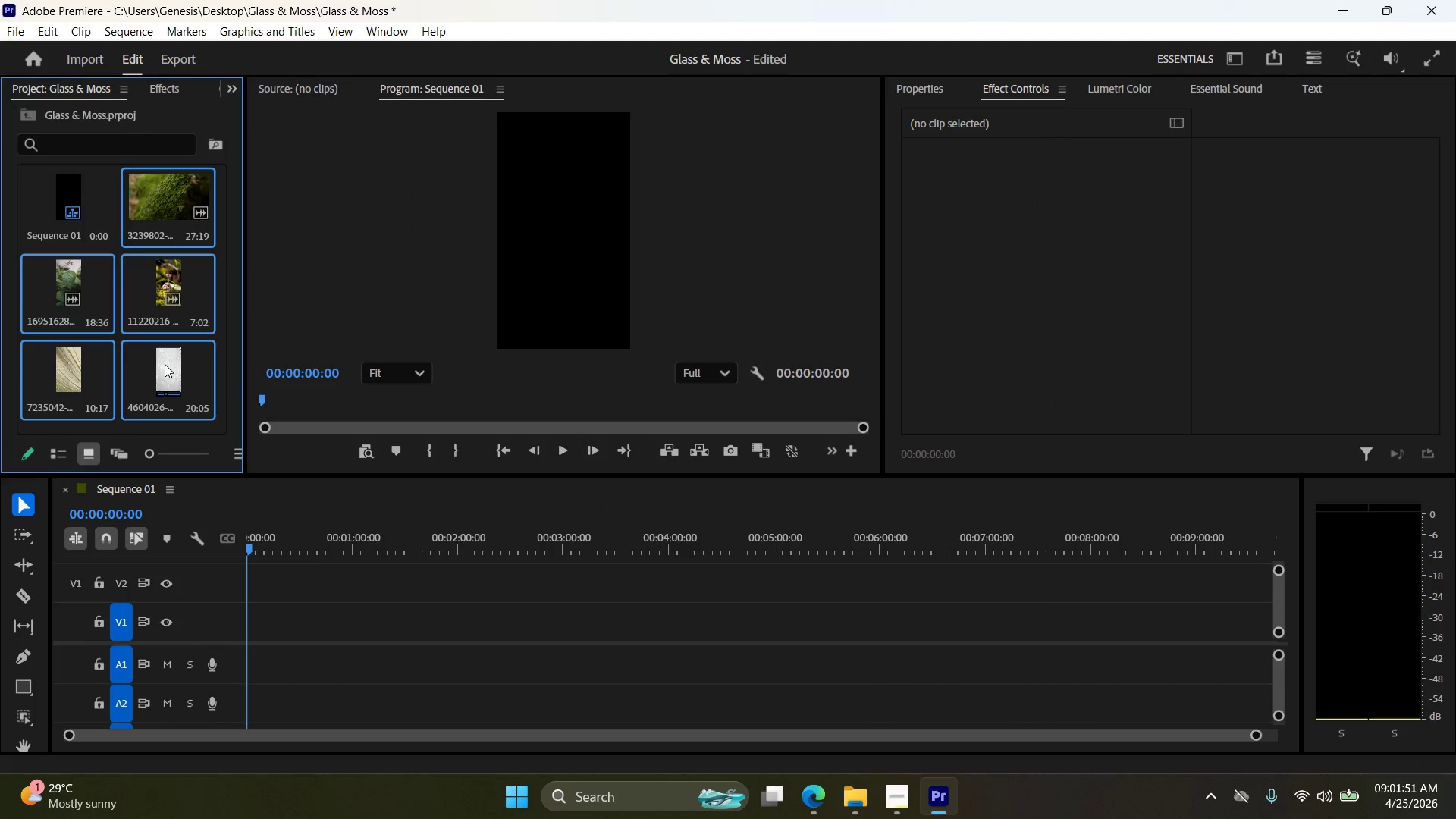 
left_click_drag(start_coordinate=[165, 364], to_coordinate=[272, 575])
 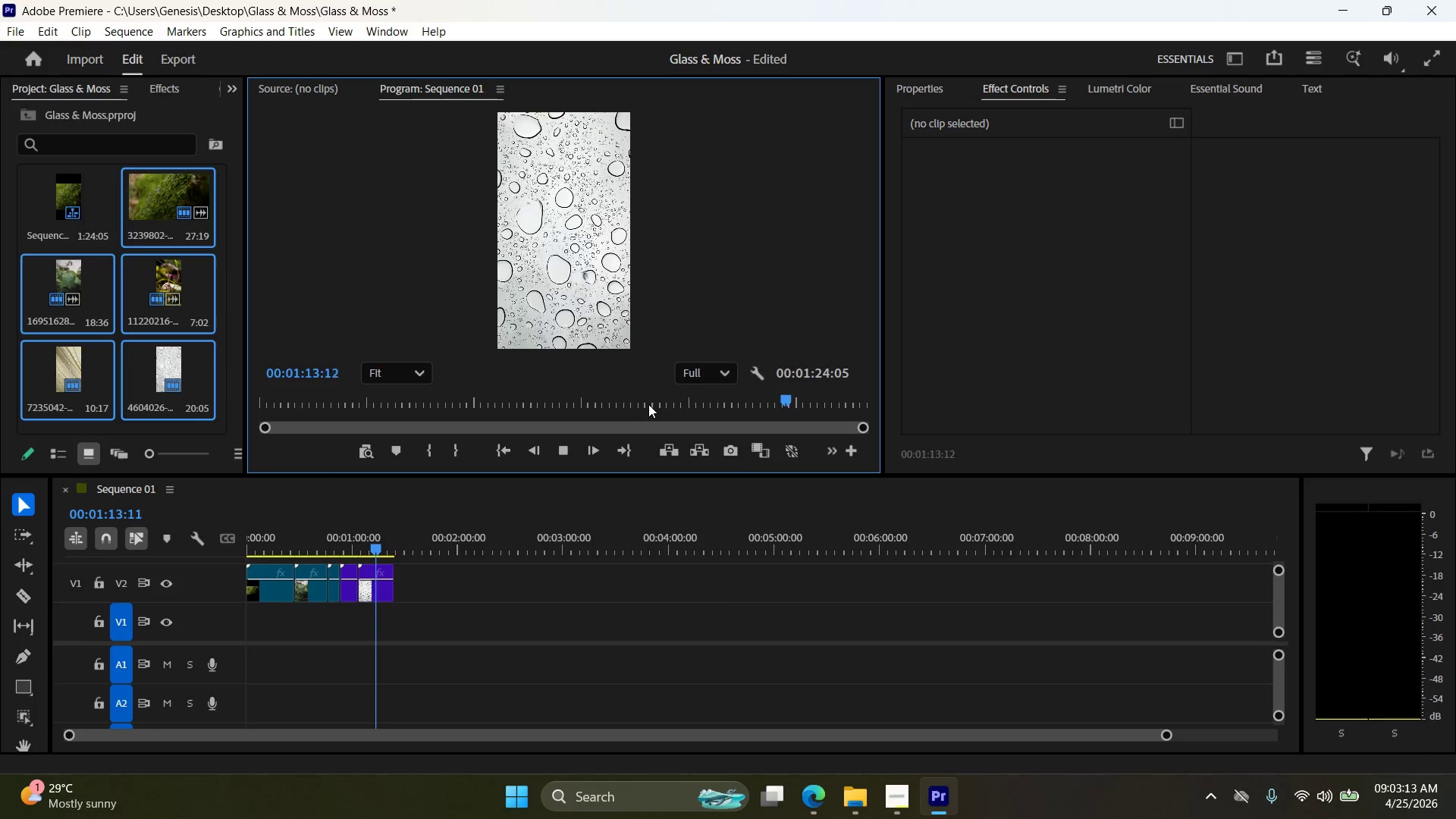 
wait(85.31)
 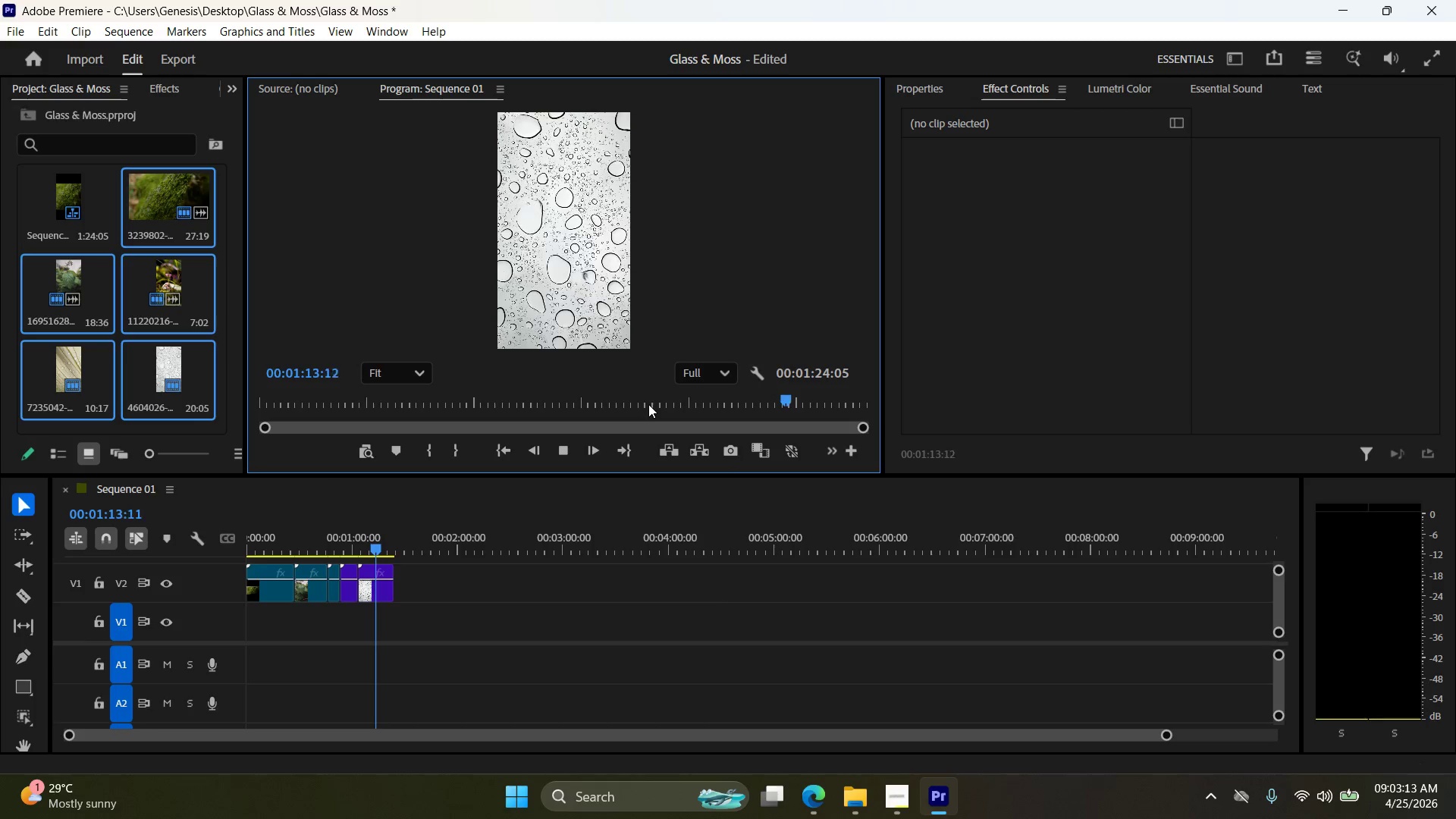 
key(Alt+AltRight)
 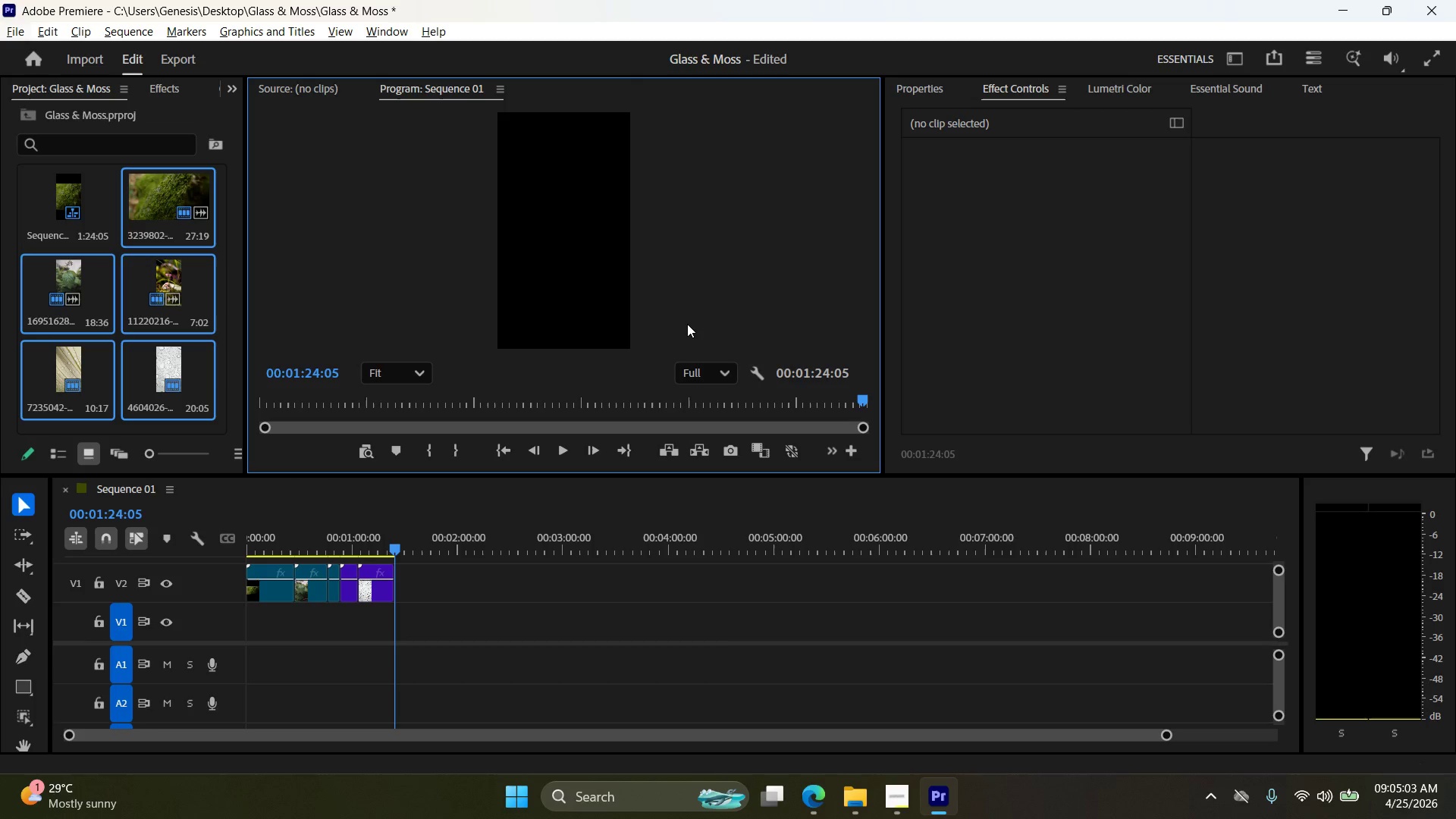 
wait(109.67)
 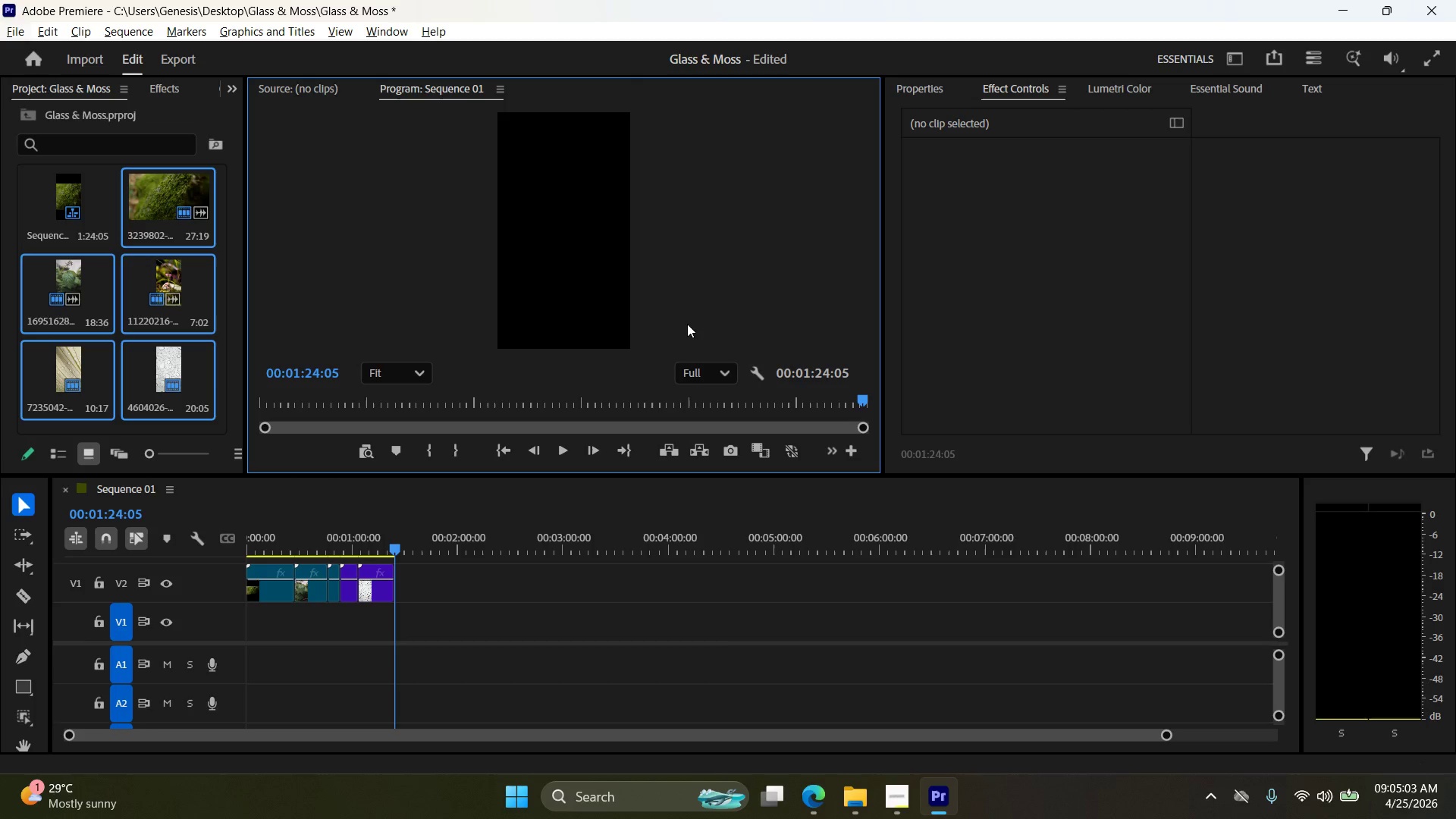 
left_click([20, 34])
 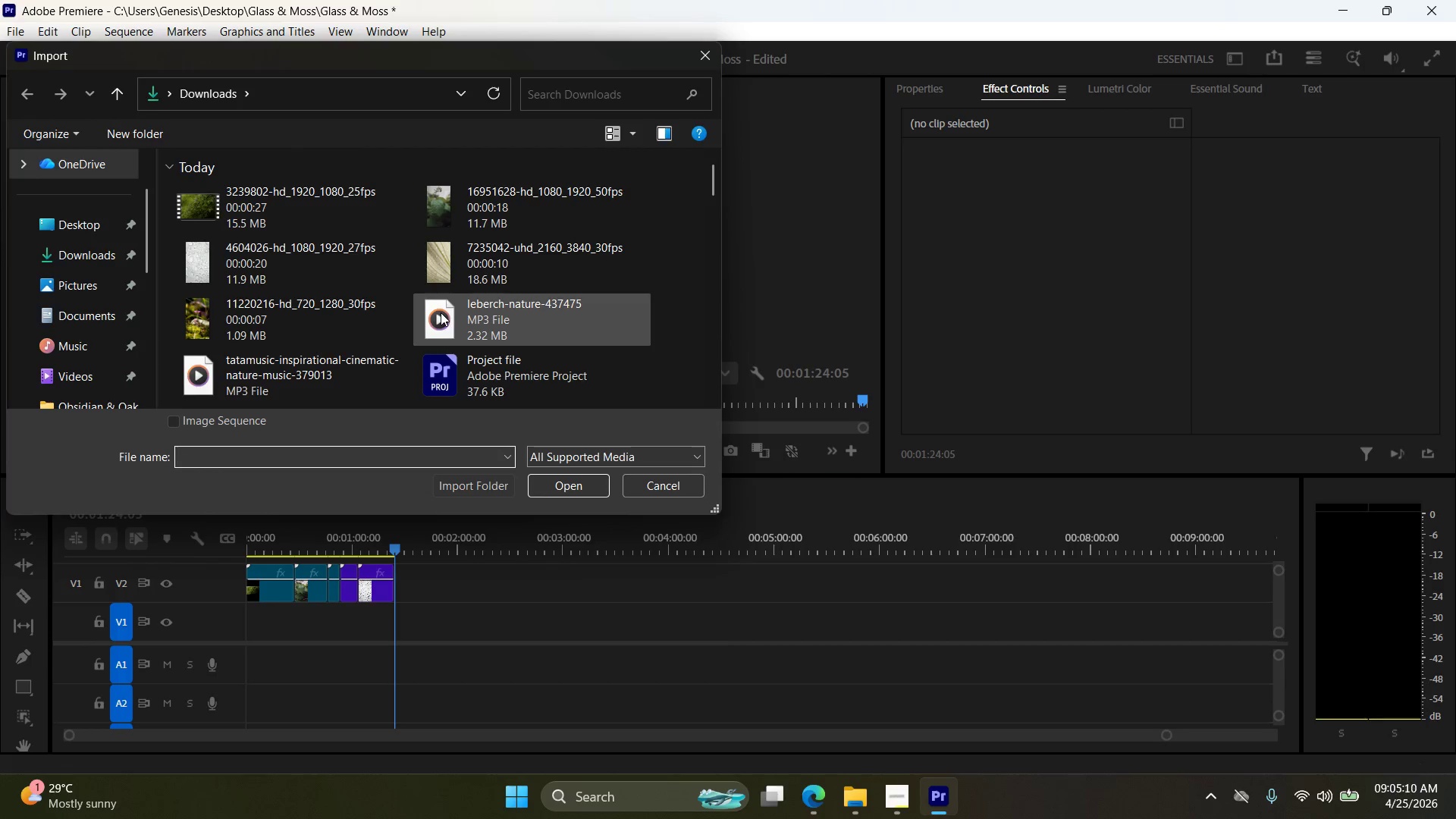 
left_click([522, 316])
 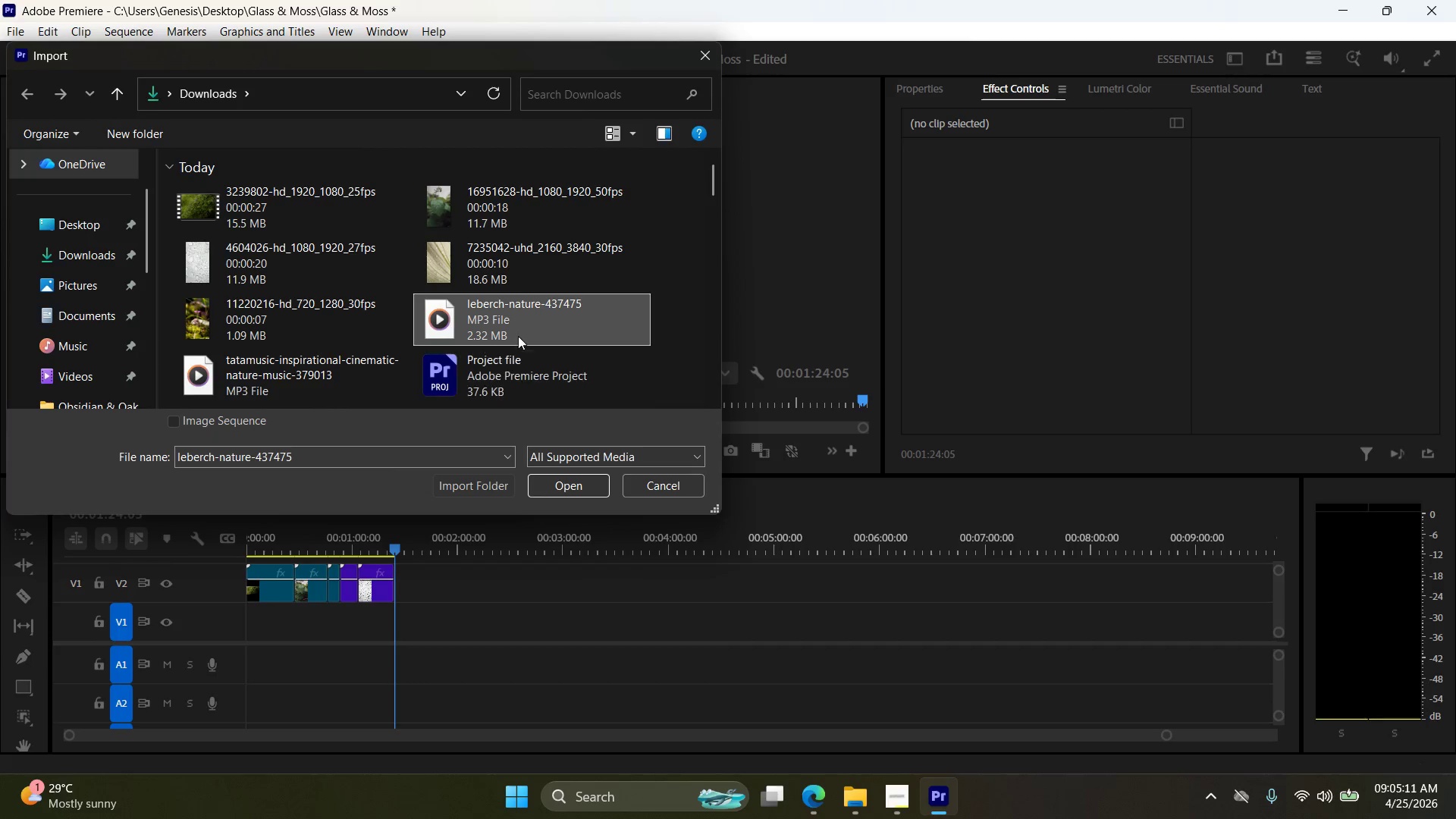 
left_click_drag(start_coordinate=[519, 319], to_coordinate=[268, 670])
 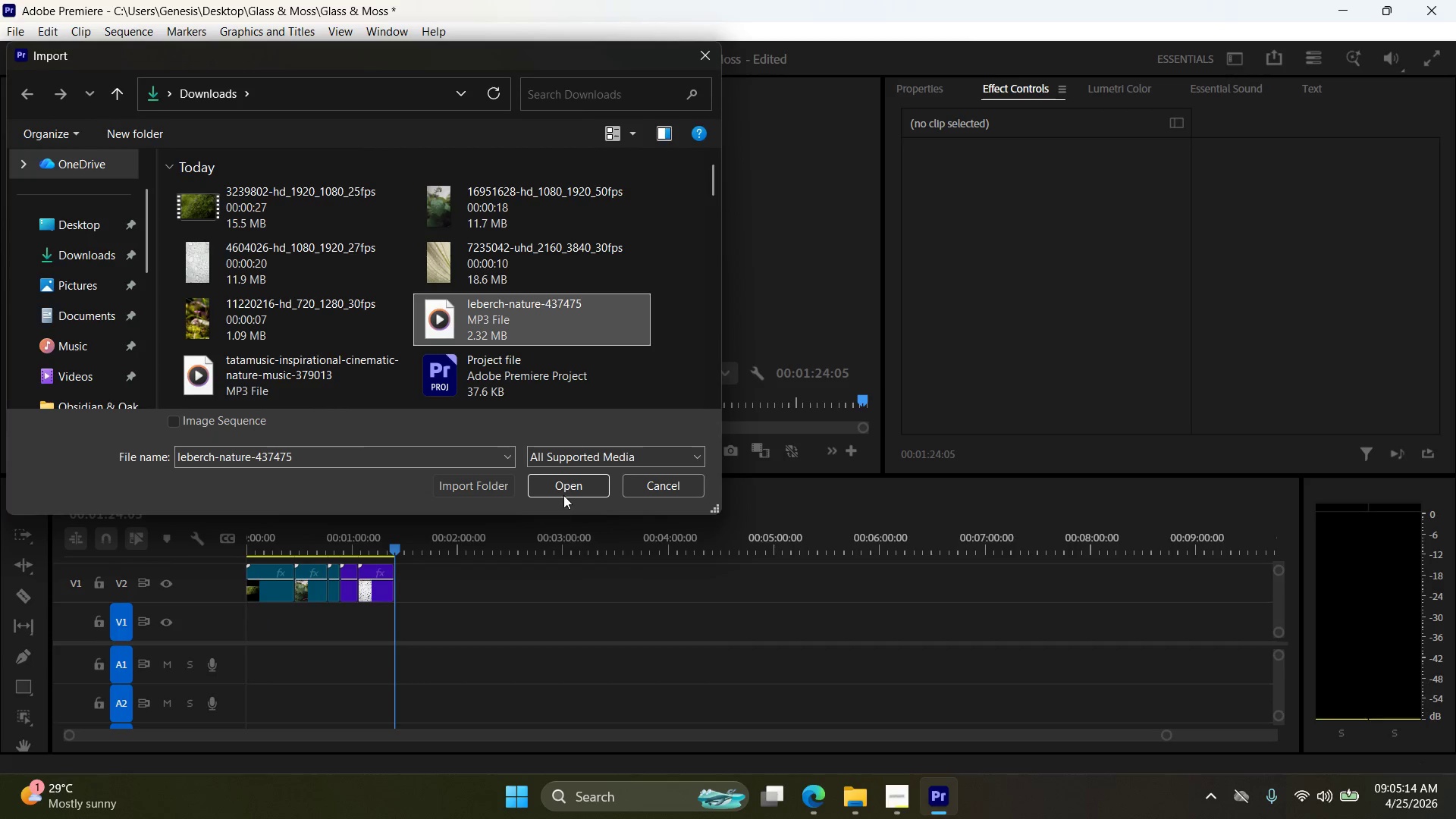 
left_click([564, 488])
 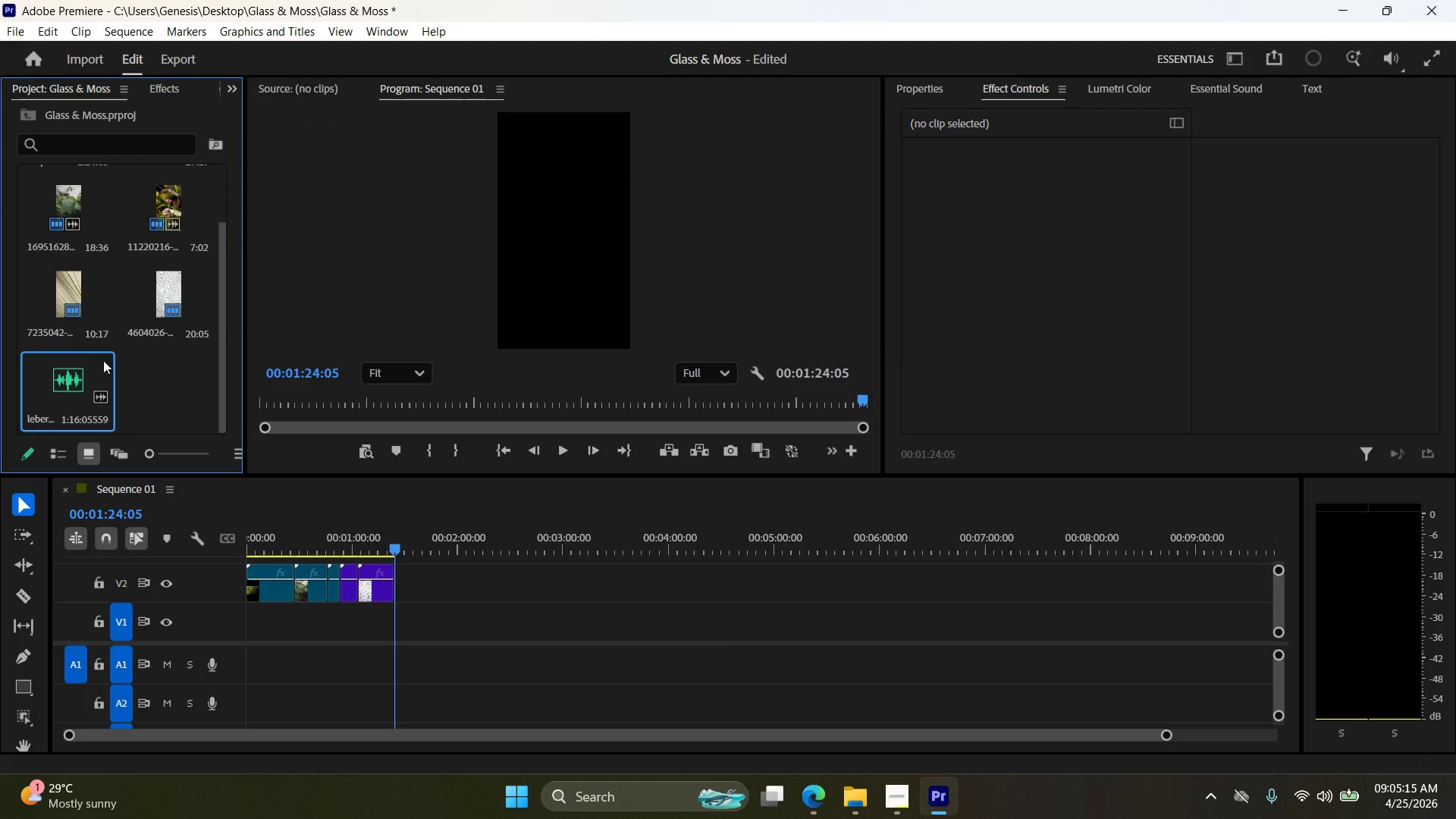 
left_click_drag(start_coordinate=[71, 373], to_coordinate=[243, 664])
 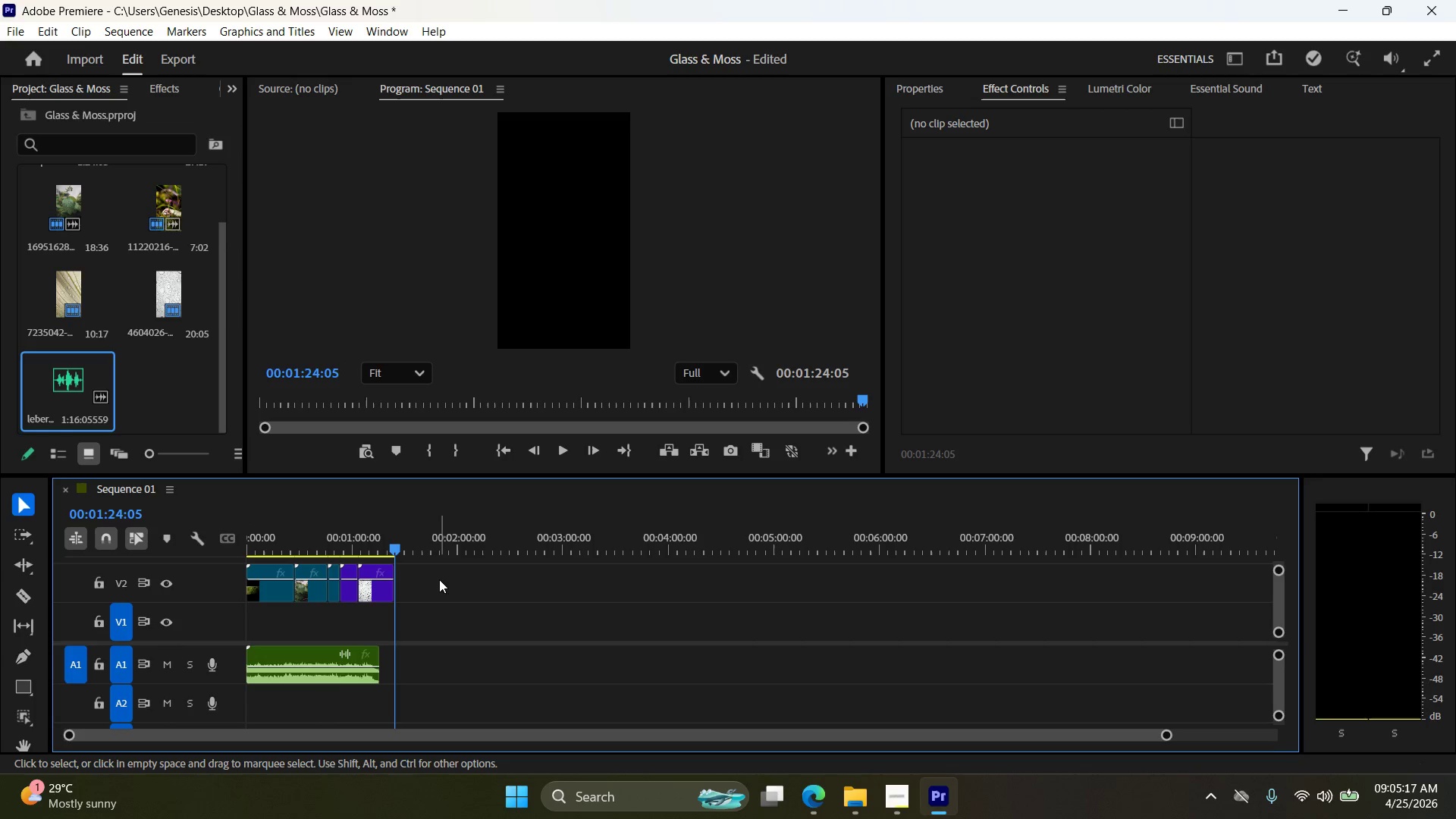 
left_click_drag(start_coordinate=[439, 579], to_coordinate=[263, 577])
 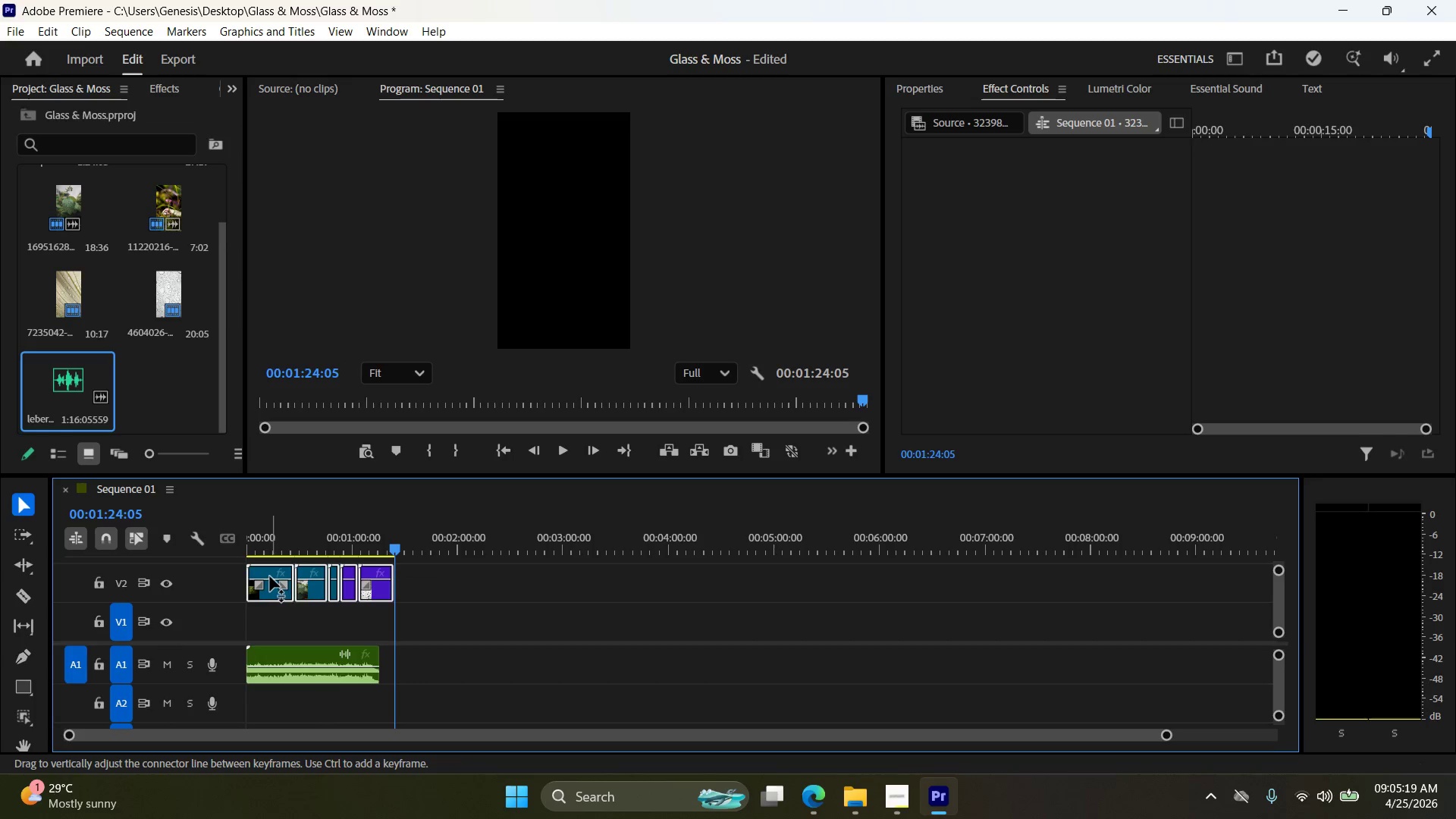 
left_click_drag(start_coordinate=[270, 576], to_coordinate=[276, 574])
 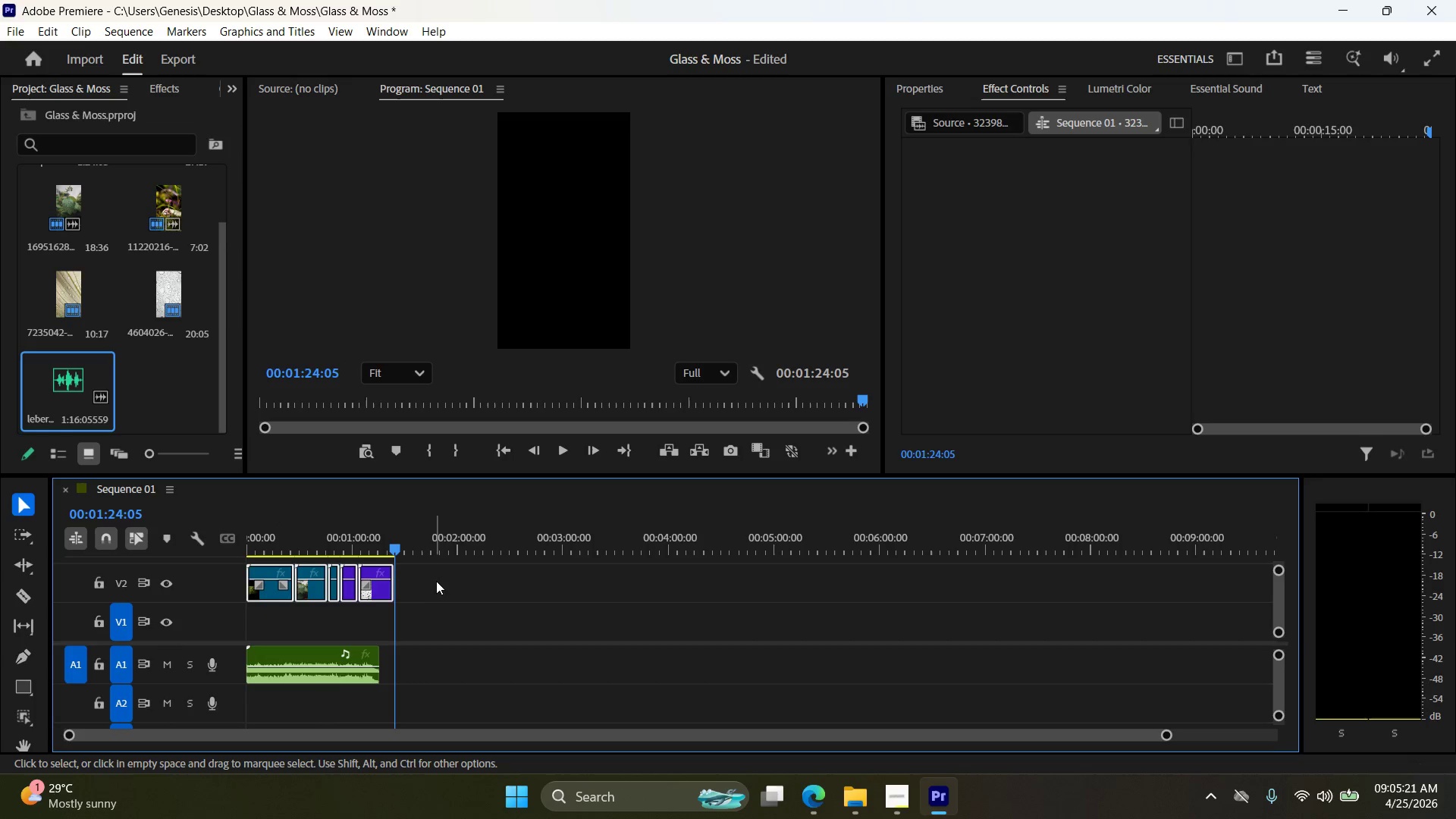 
left_click_drag(start_coordinate=[445, 586], to_coordinate=[245, 573])
 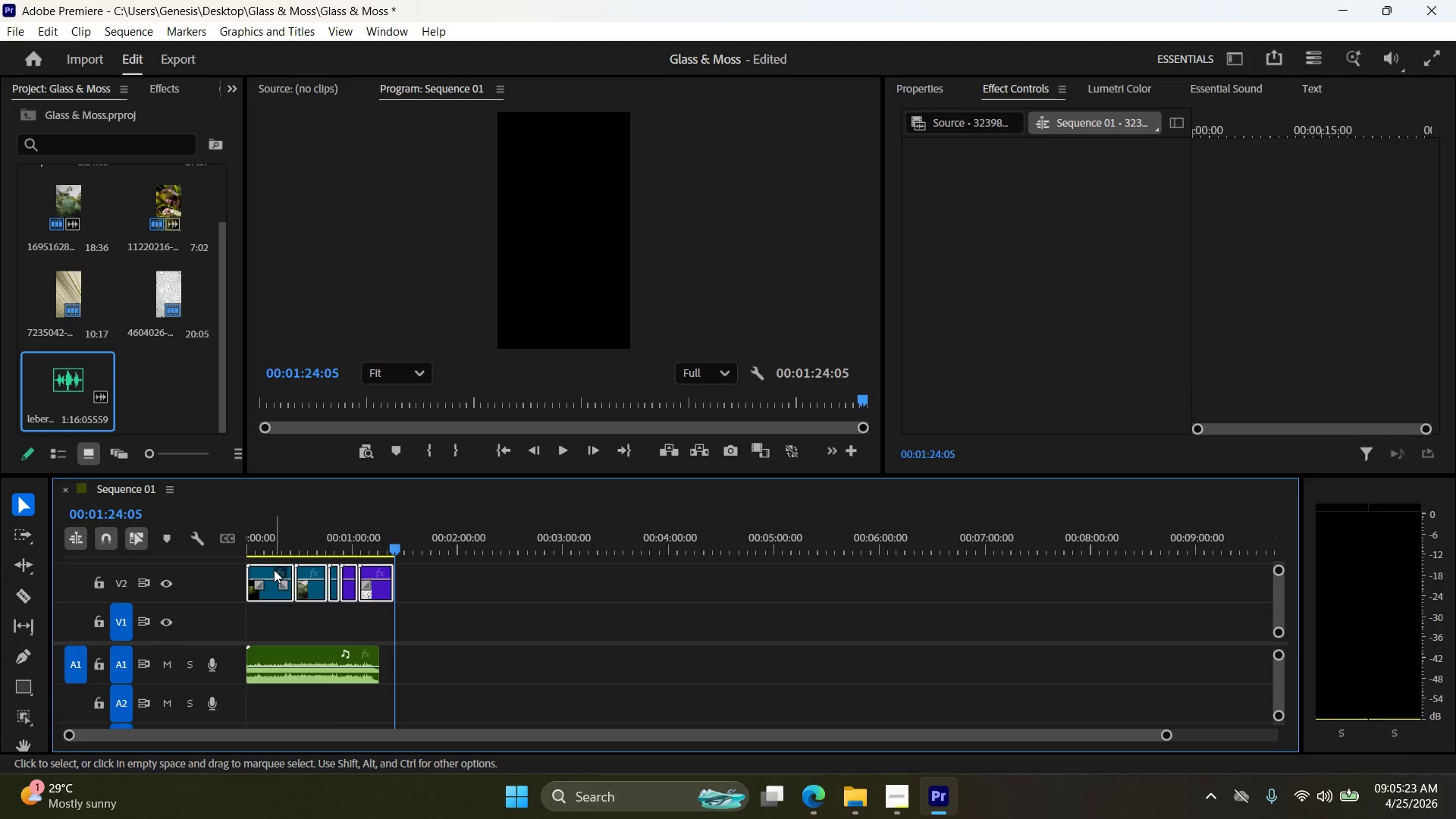 
left_click_drag(start_coordinate=[268, 569], to_coordinate=[270, 637])
 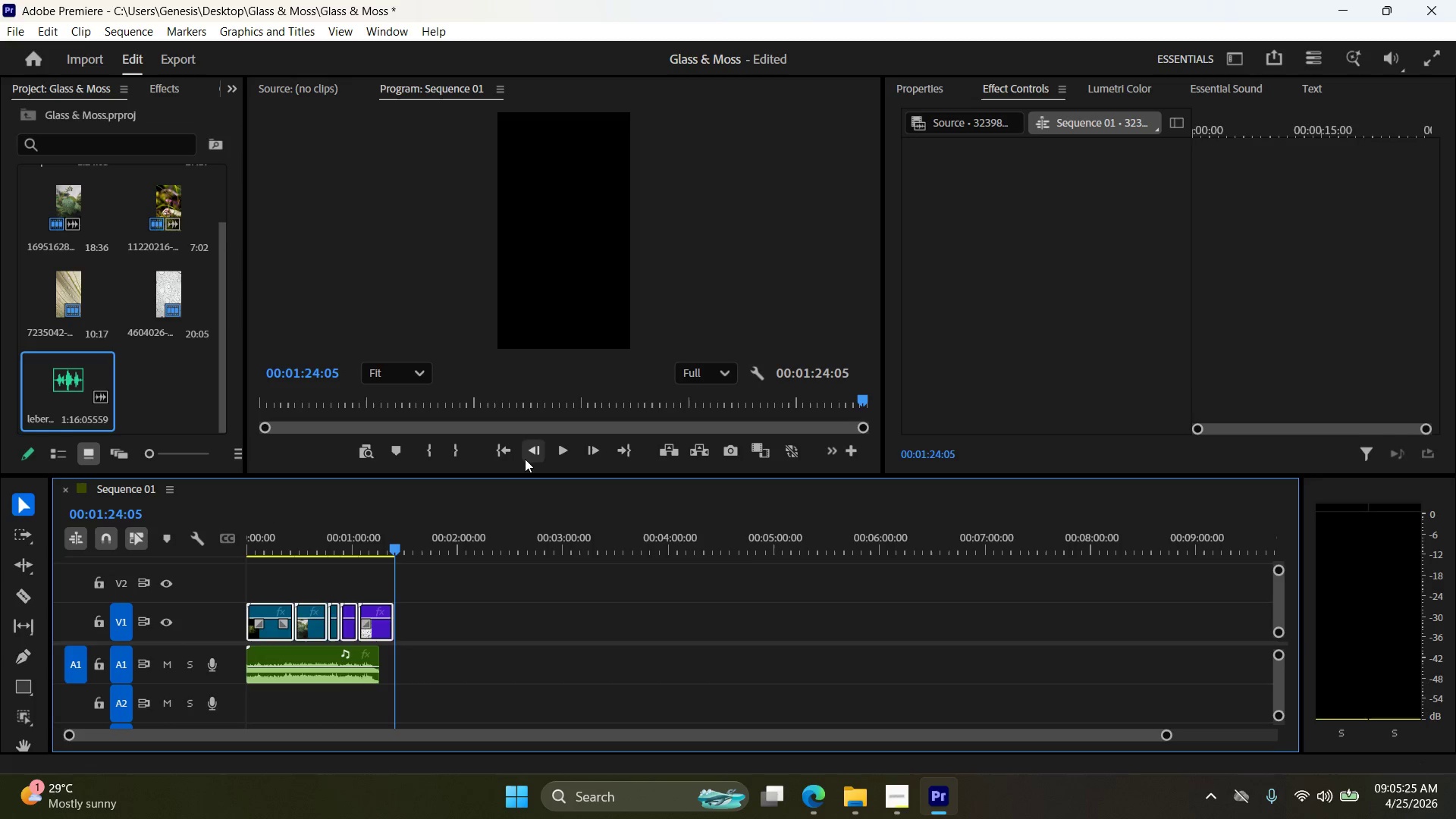 
left_click([503, 450])
 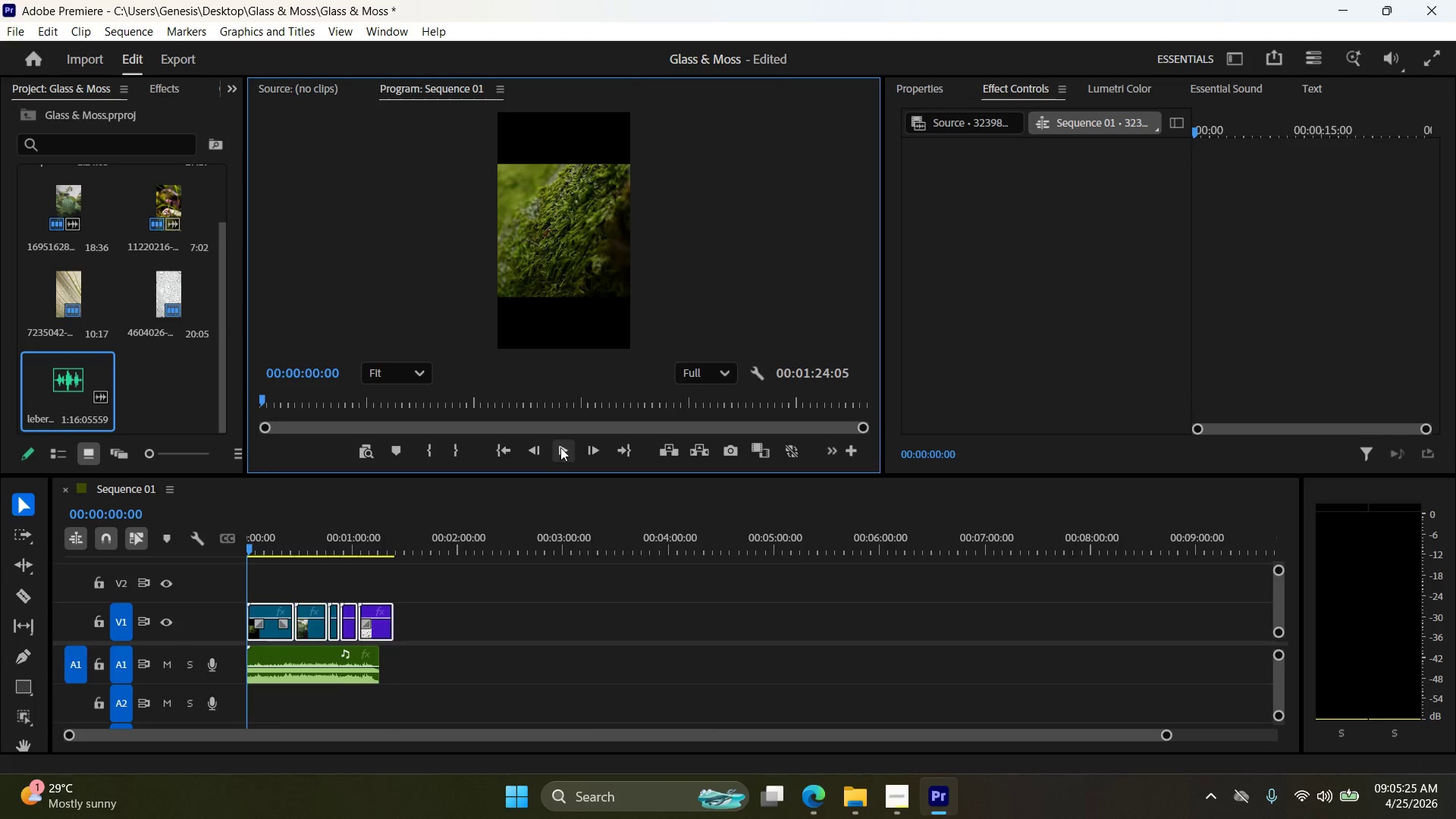 
left_click([564, 448])
 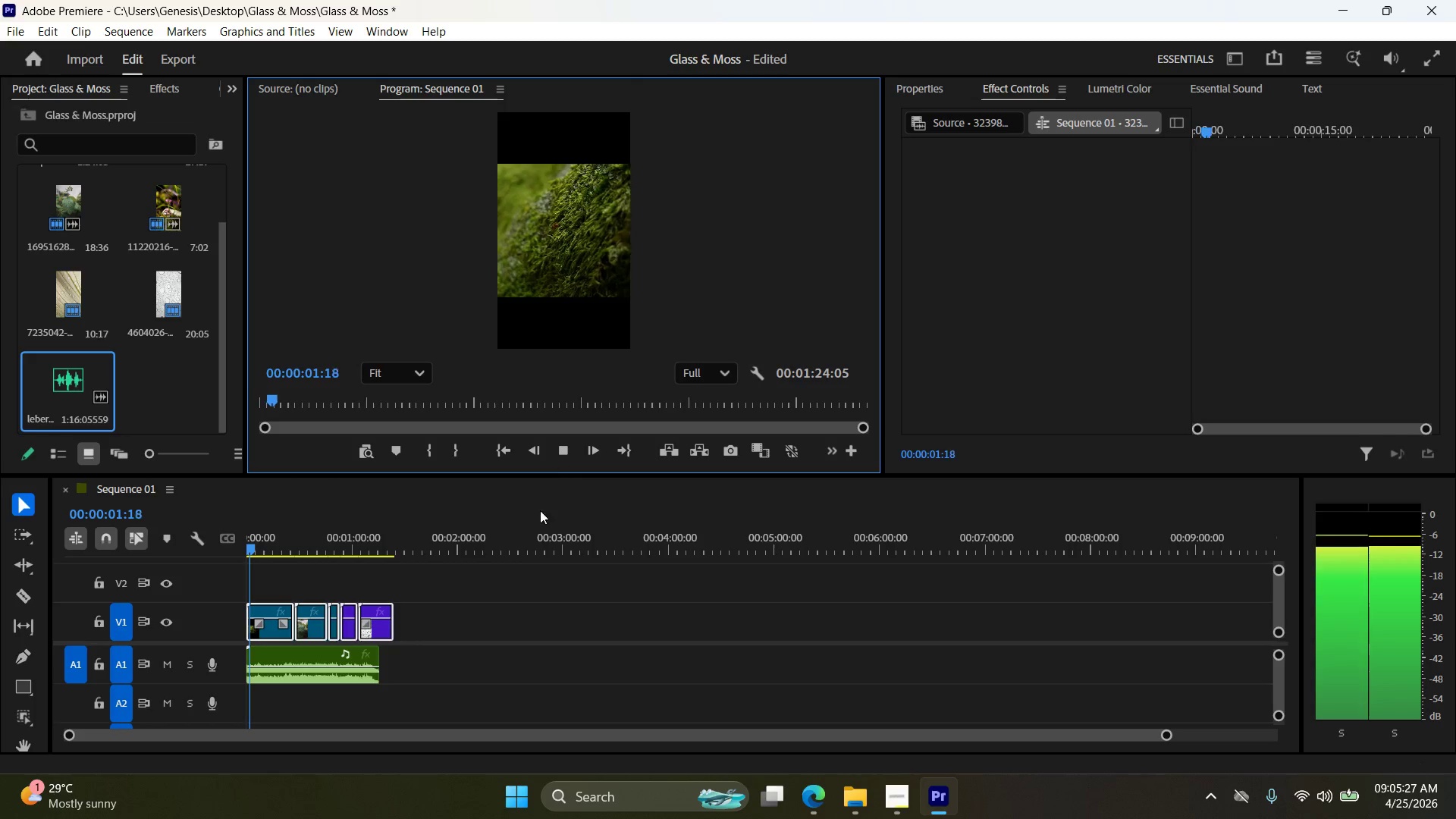 
left_click([485, 630])
 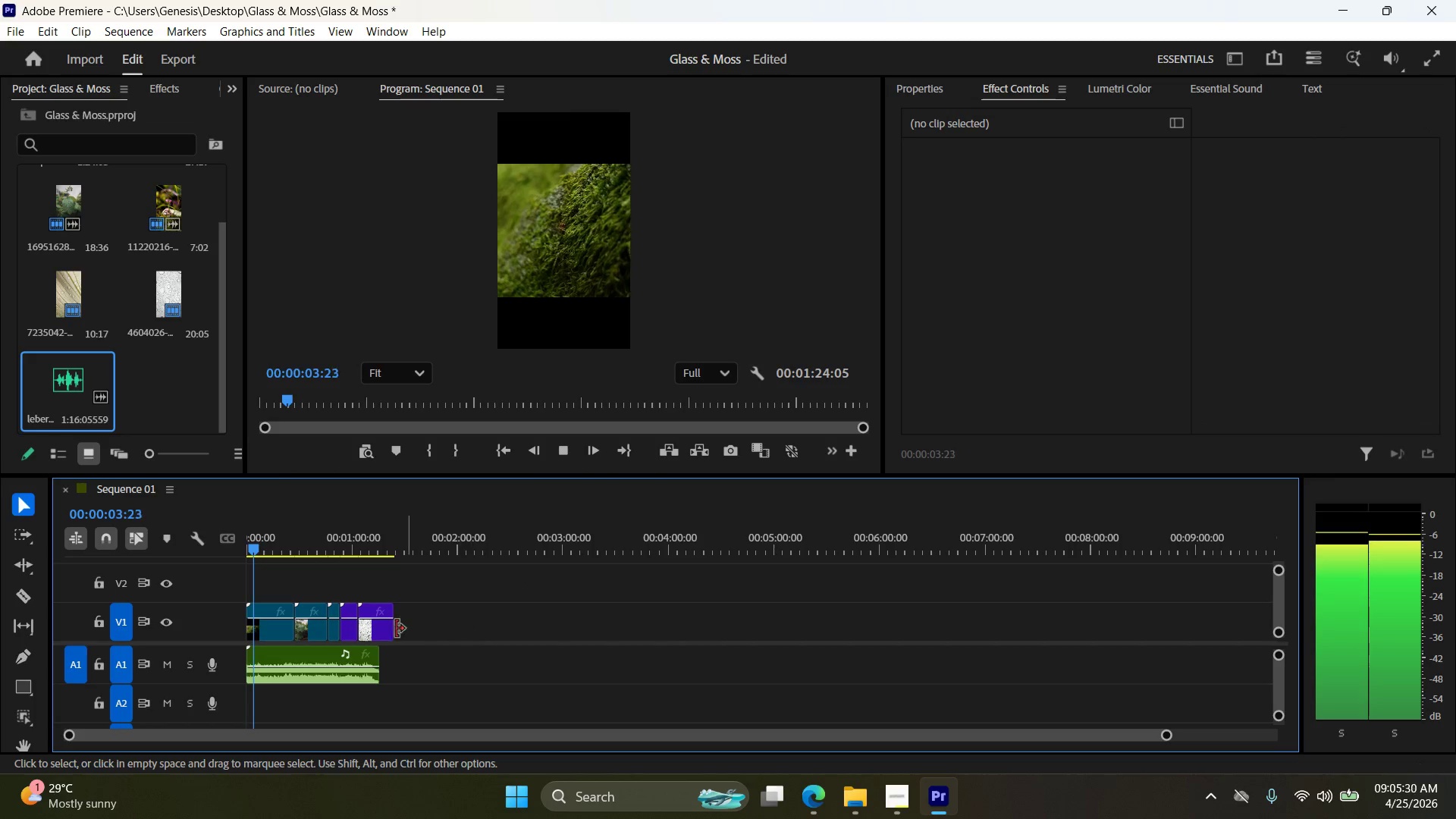 
left_click([275, 635])
 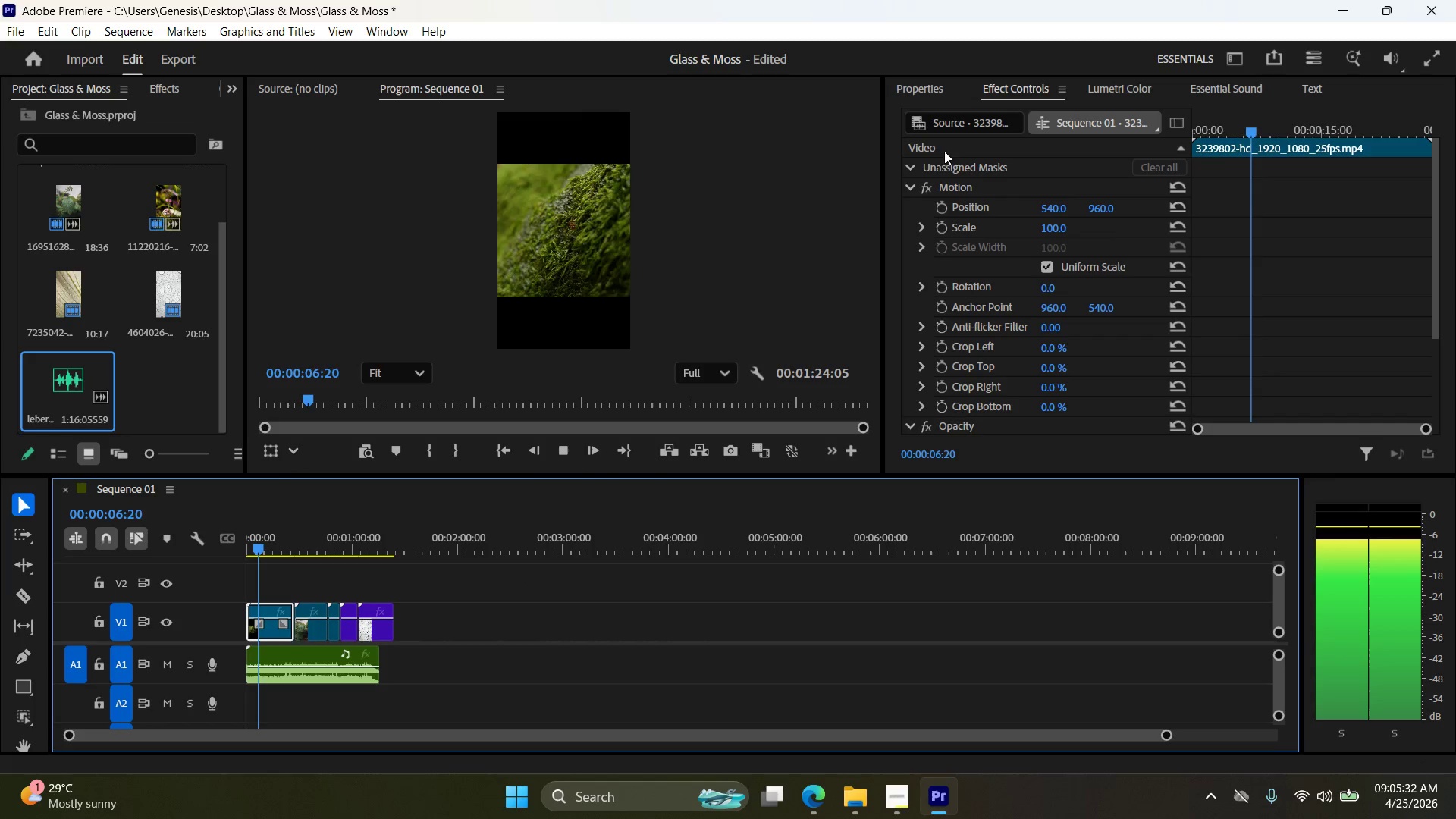 
left_click([932, 83])
 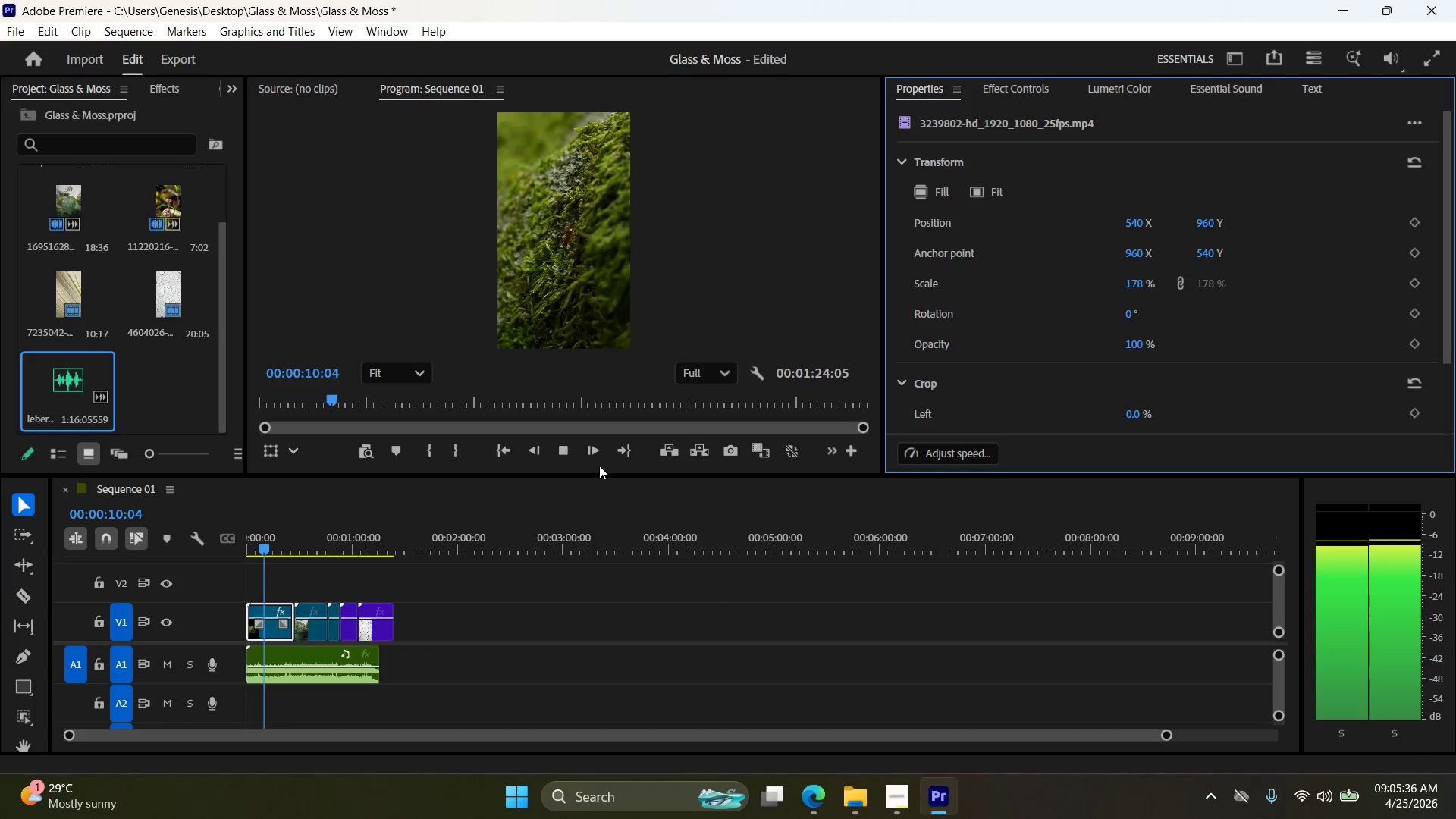 
left_click([314, 636])
 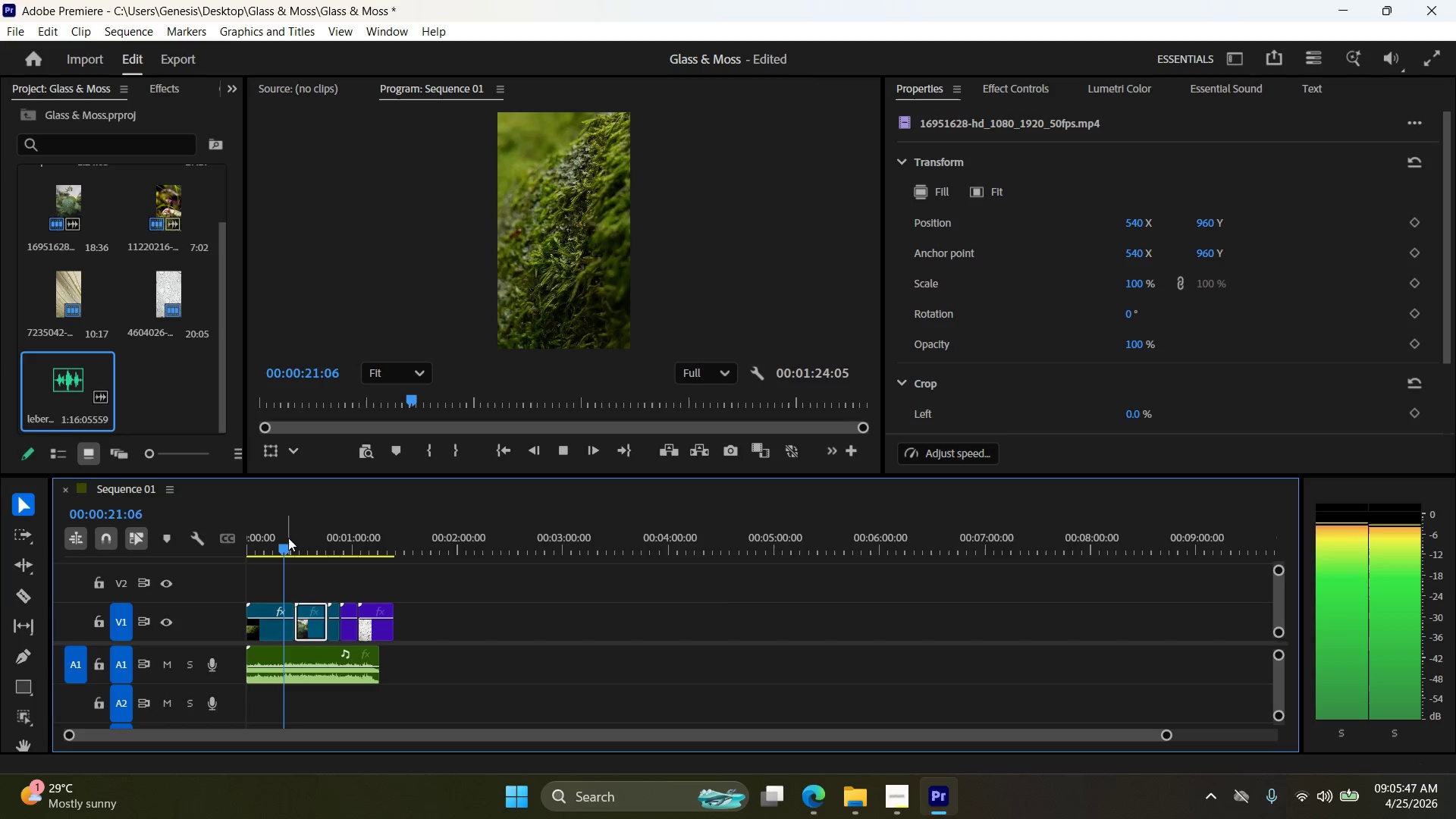 
wait(15.24)
 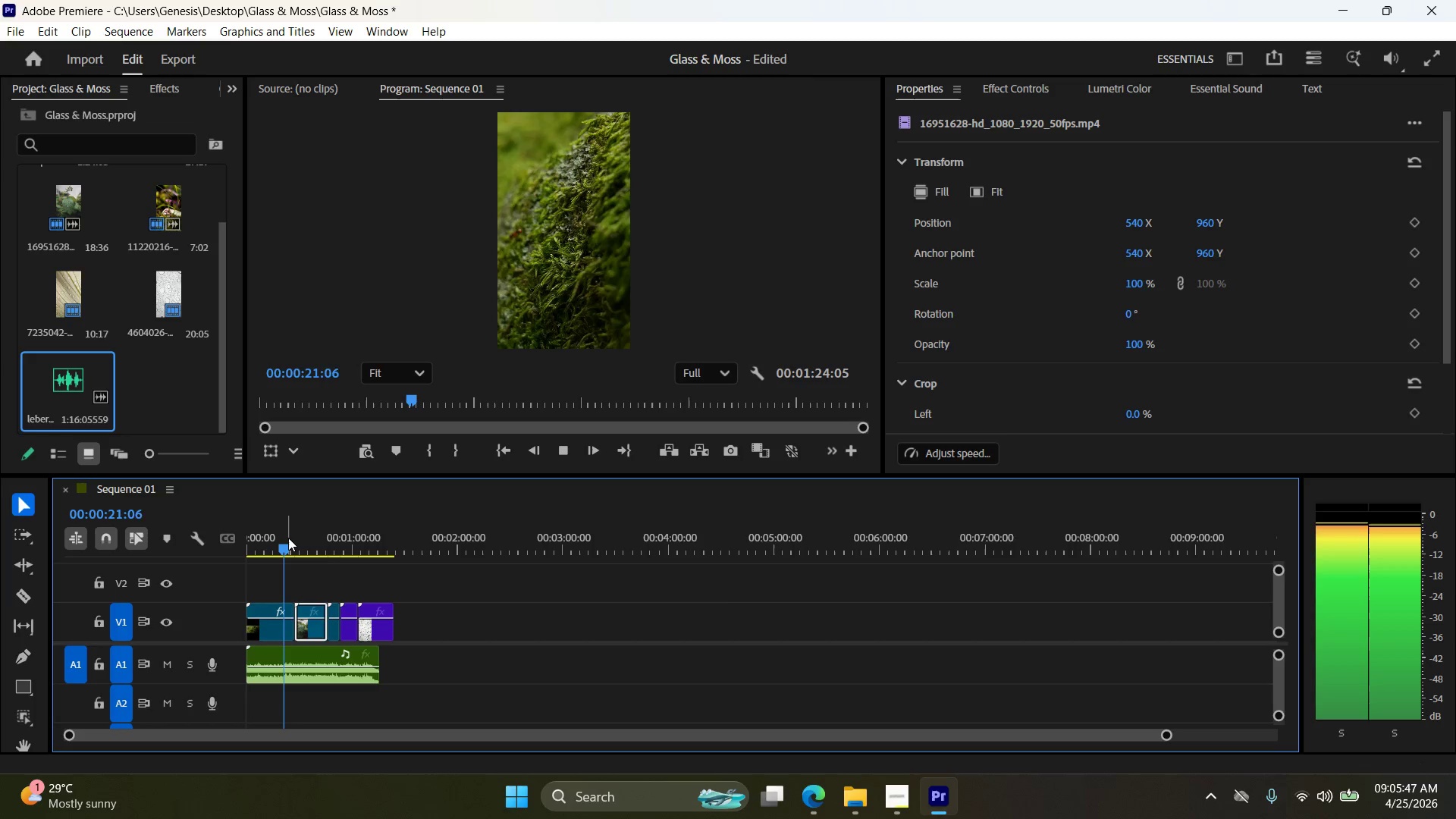 
mouse_move([435, 460])
 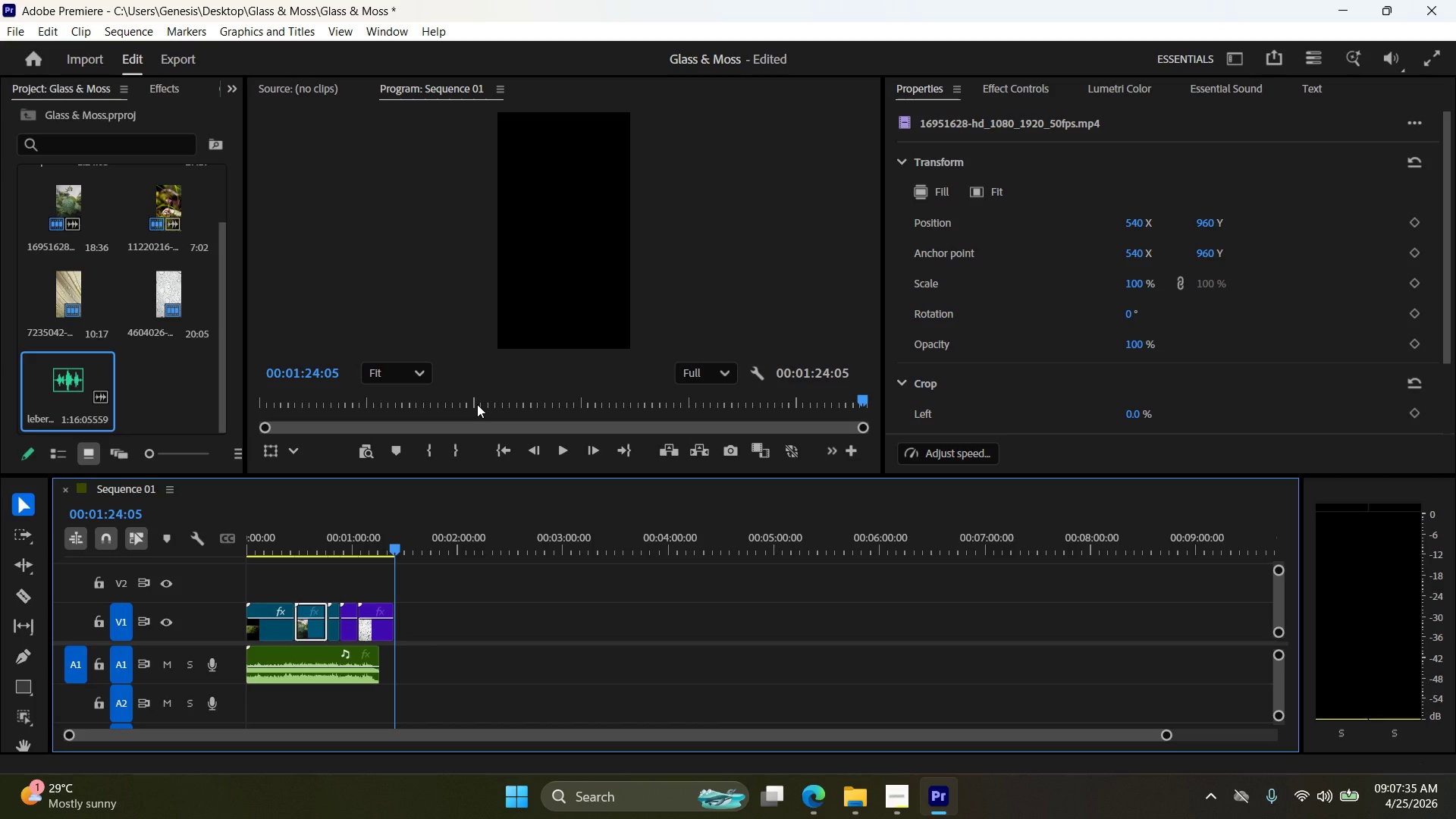 
wait(105.32)
 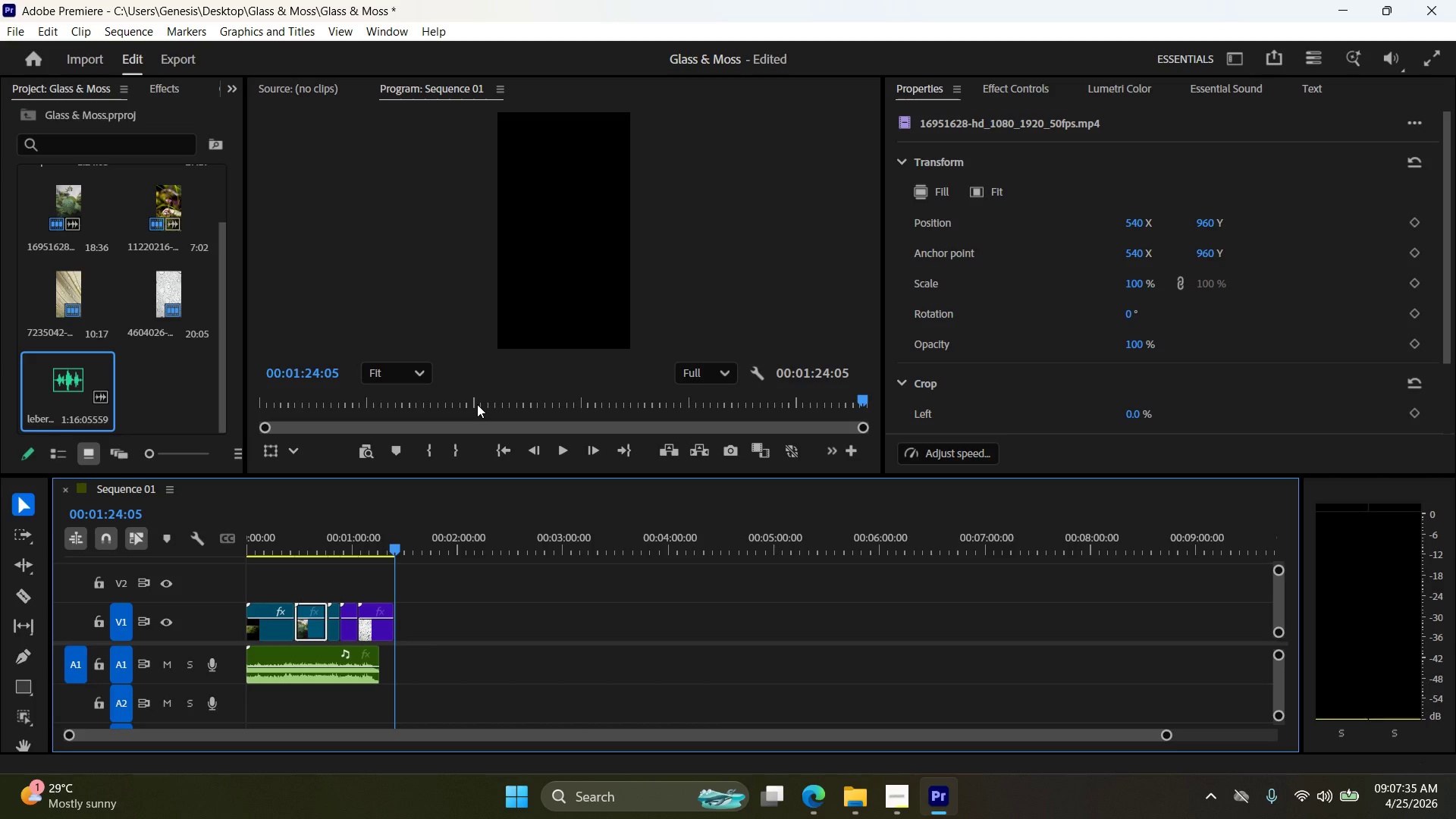 
left_click([507, 460])
 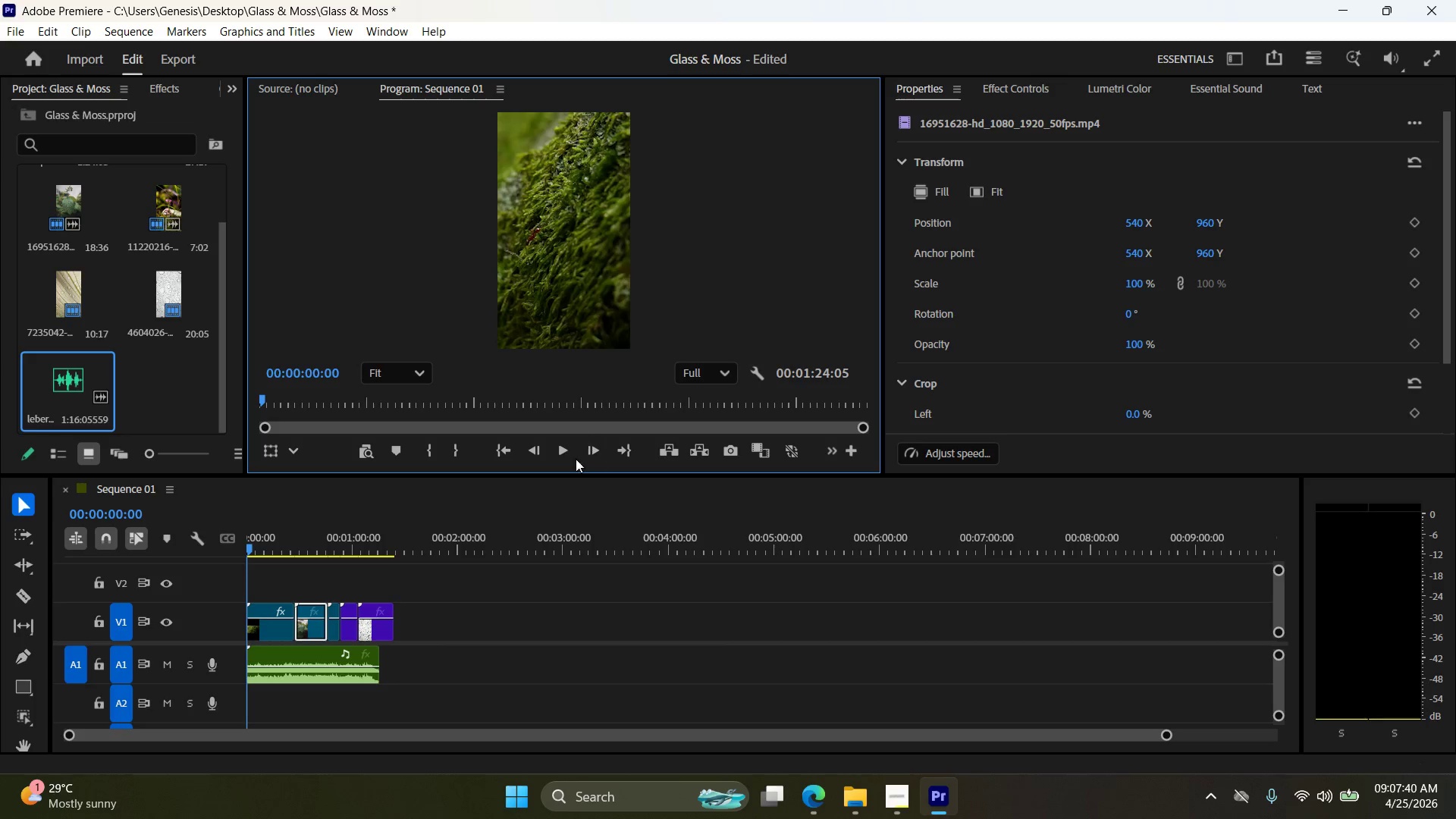 
left_click([563, 453])
 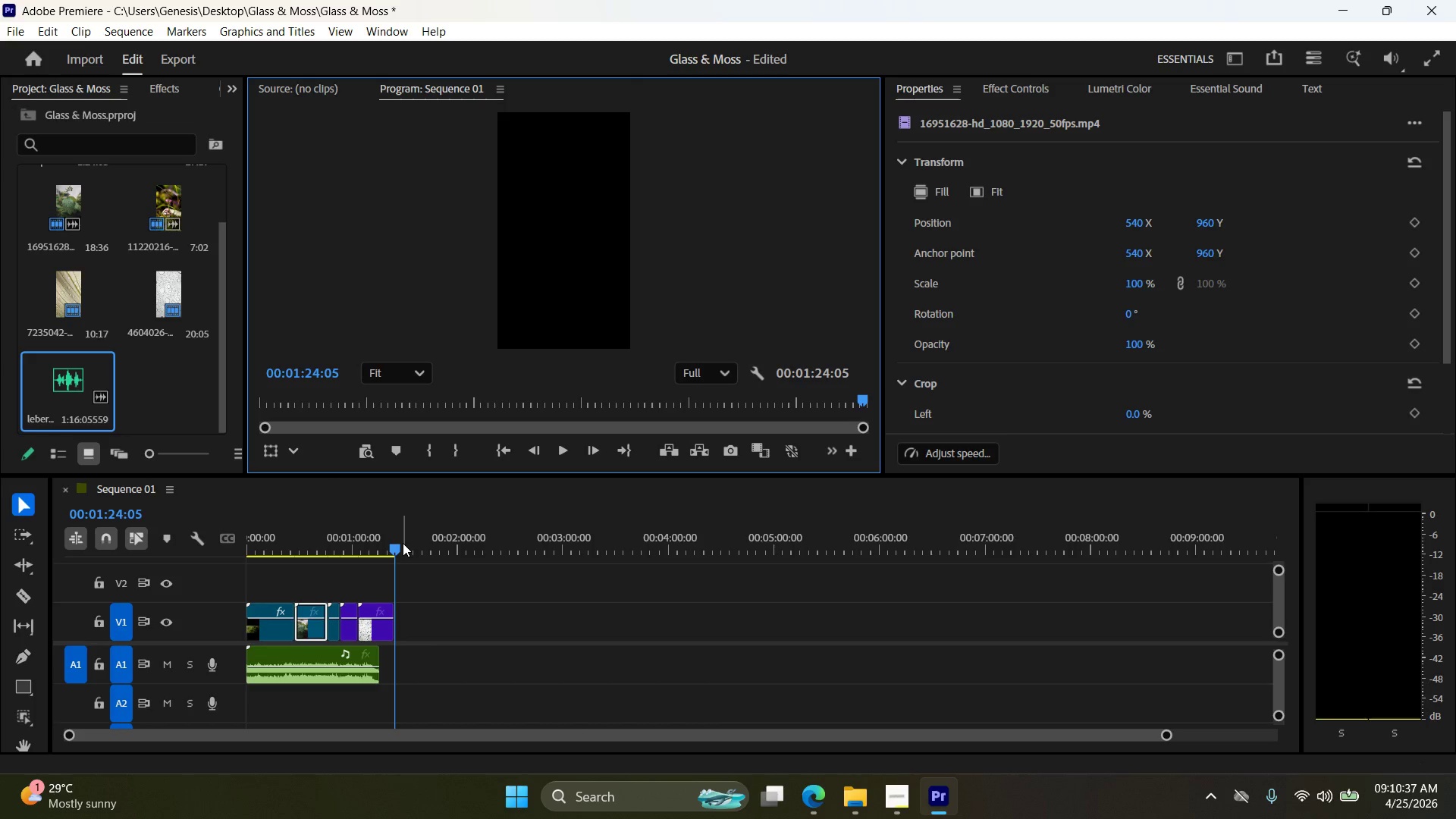 
wait(181.66)
 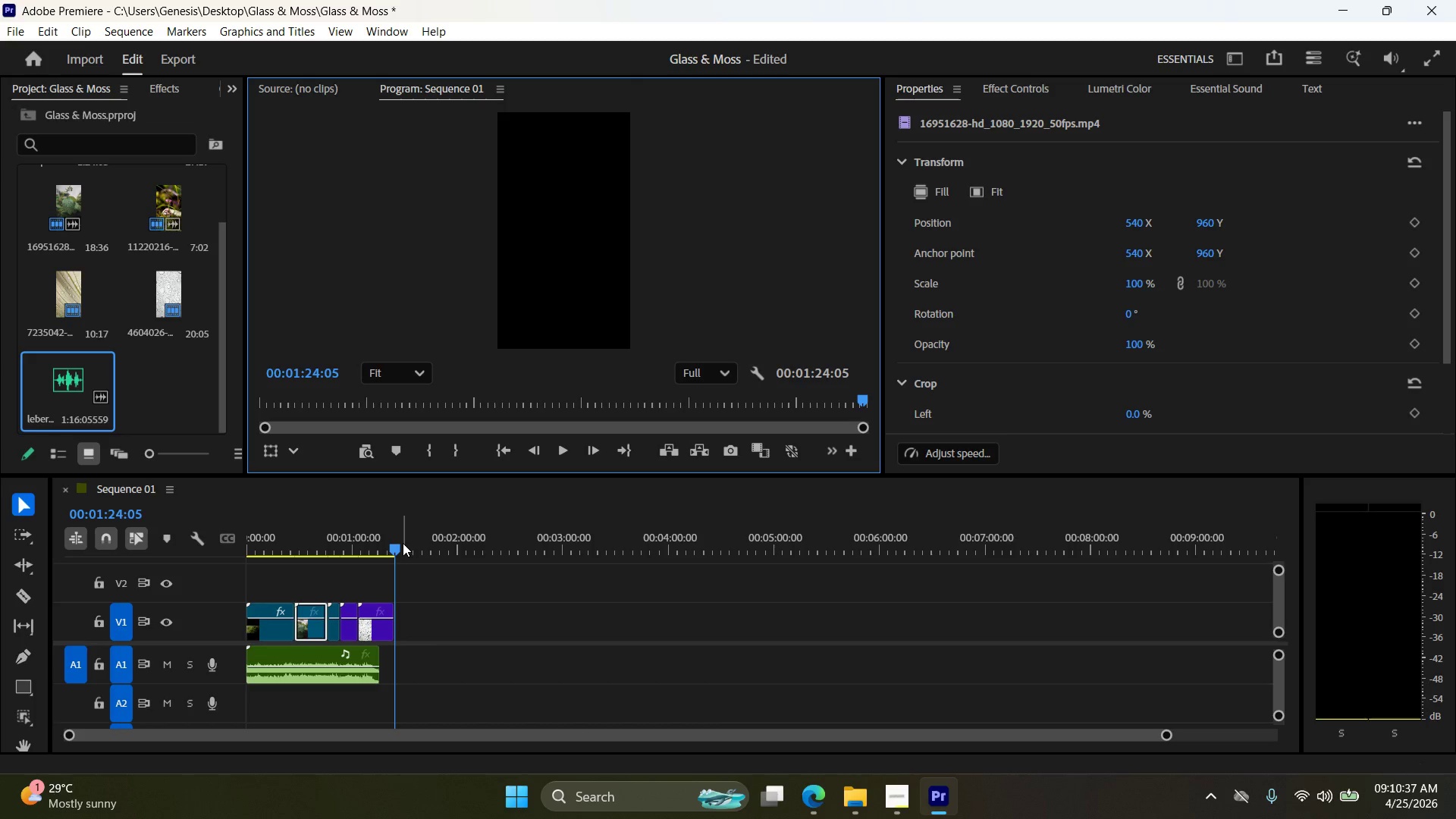 
left_click([504, 450])
 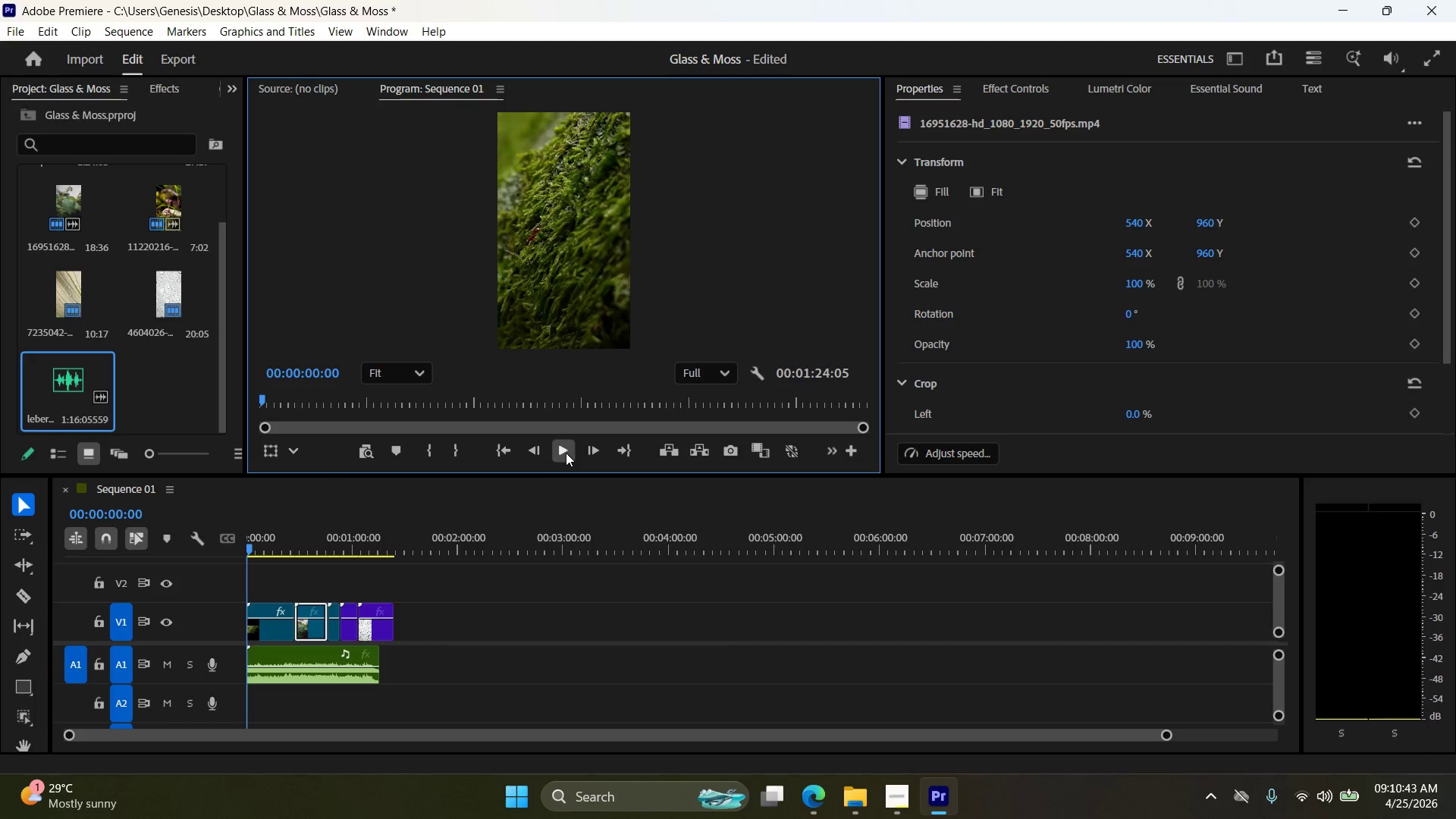 
left_click([566, 453])
 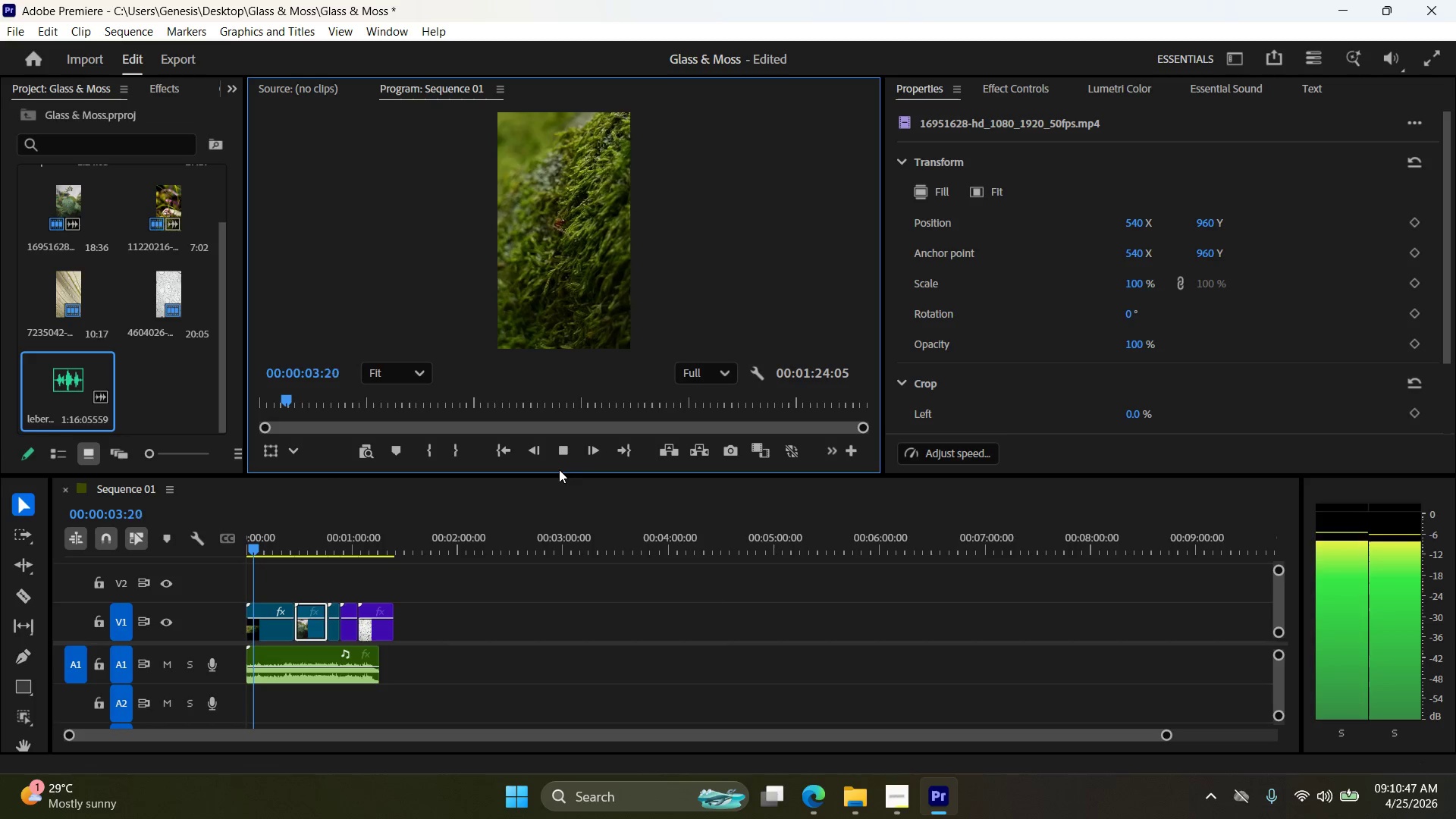 
wait(9.02)
 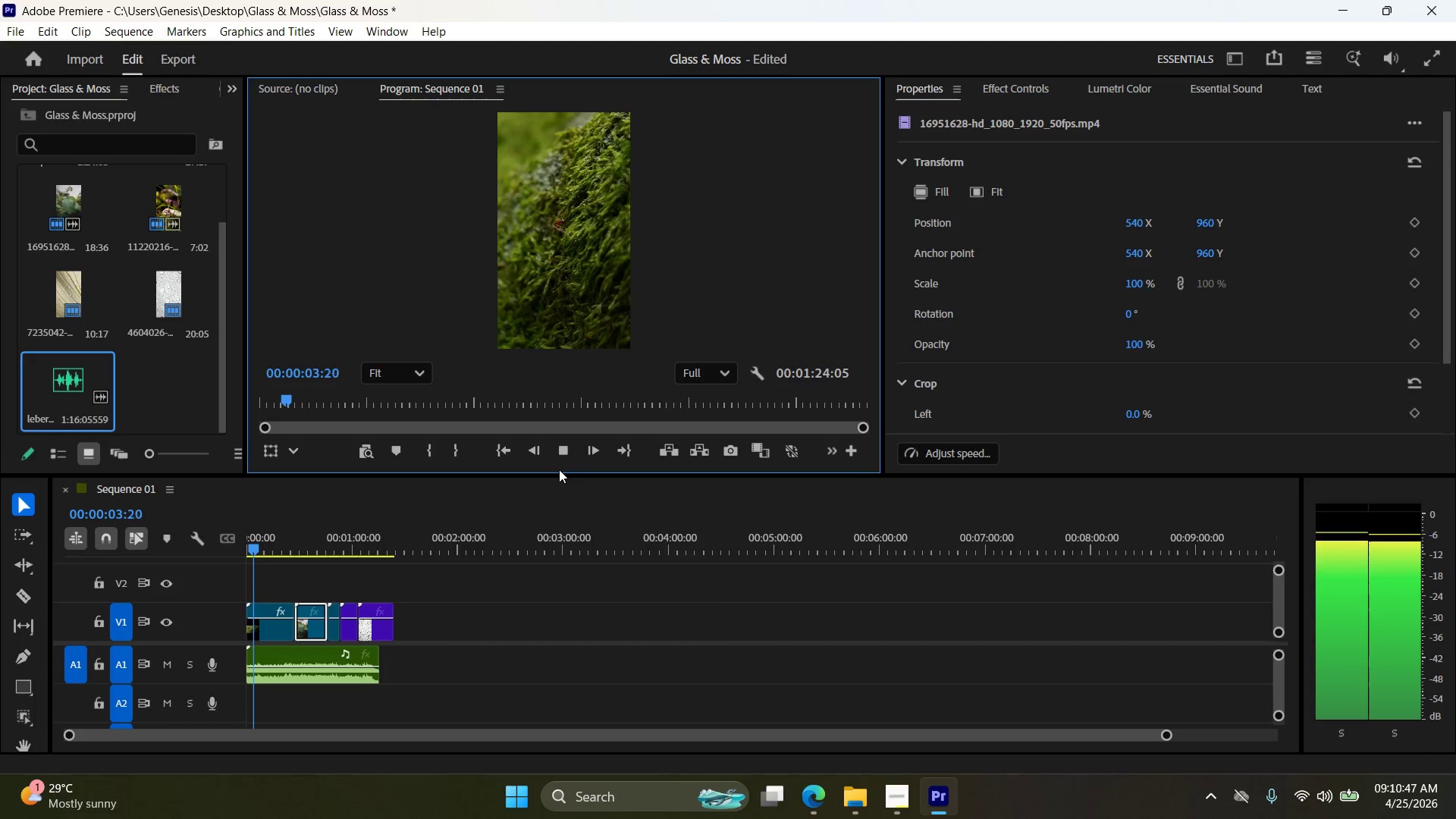 
left_click([573, 451])
 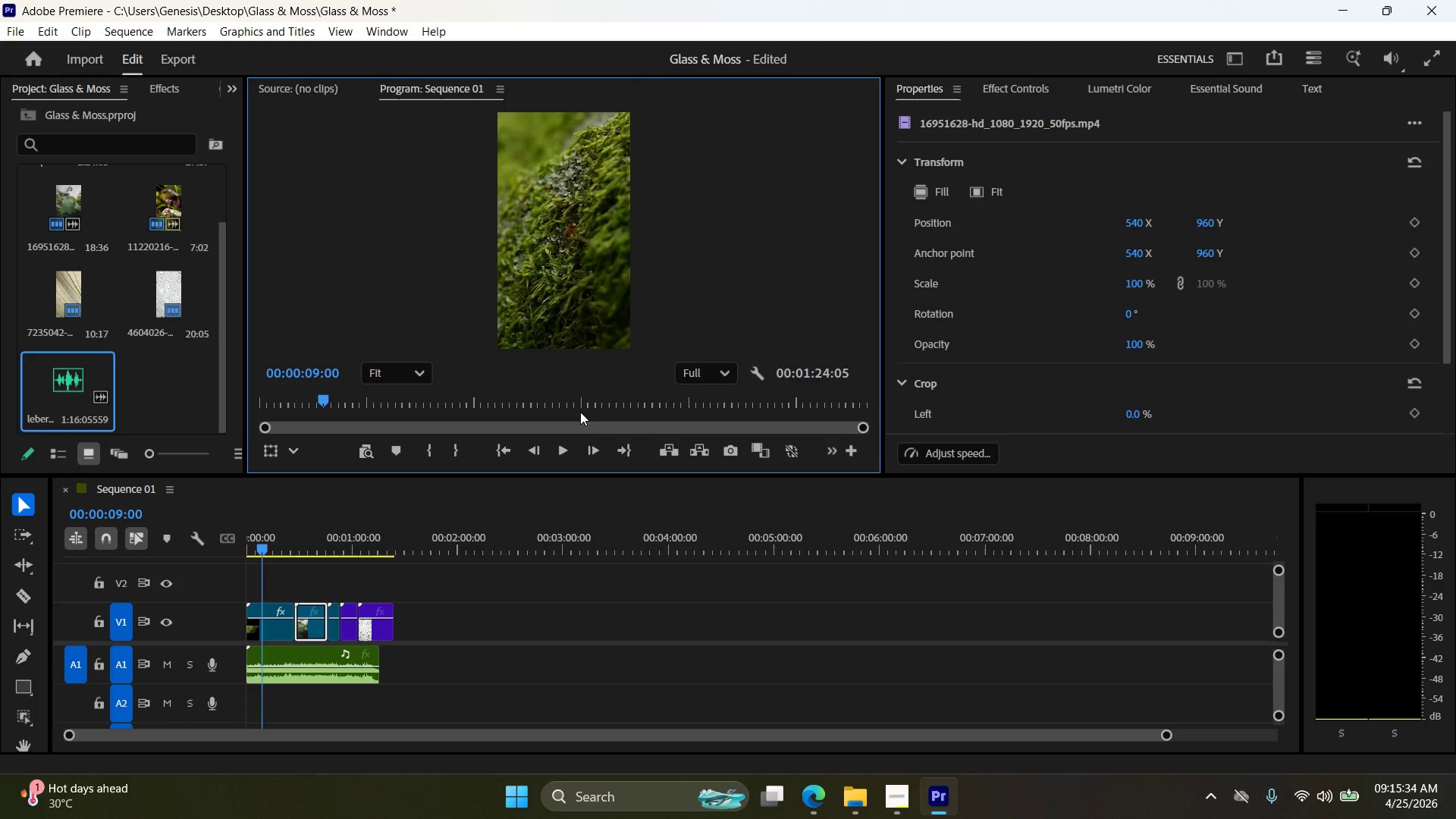 
wait(287.31)
 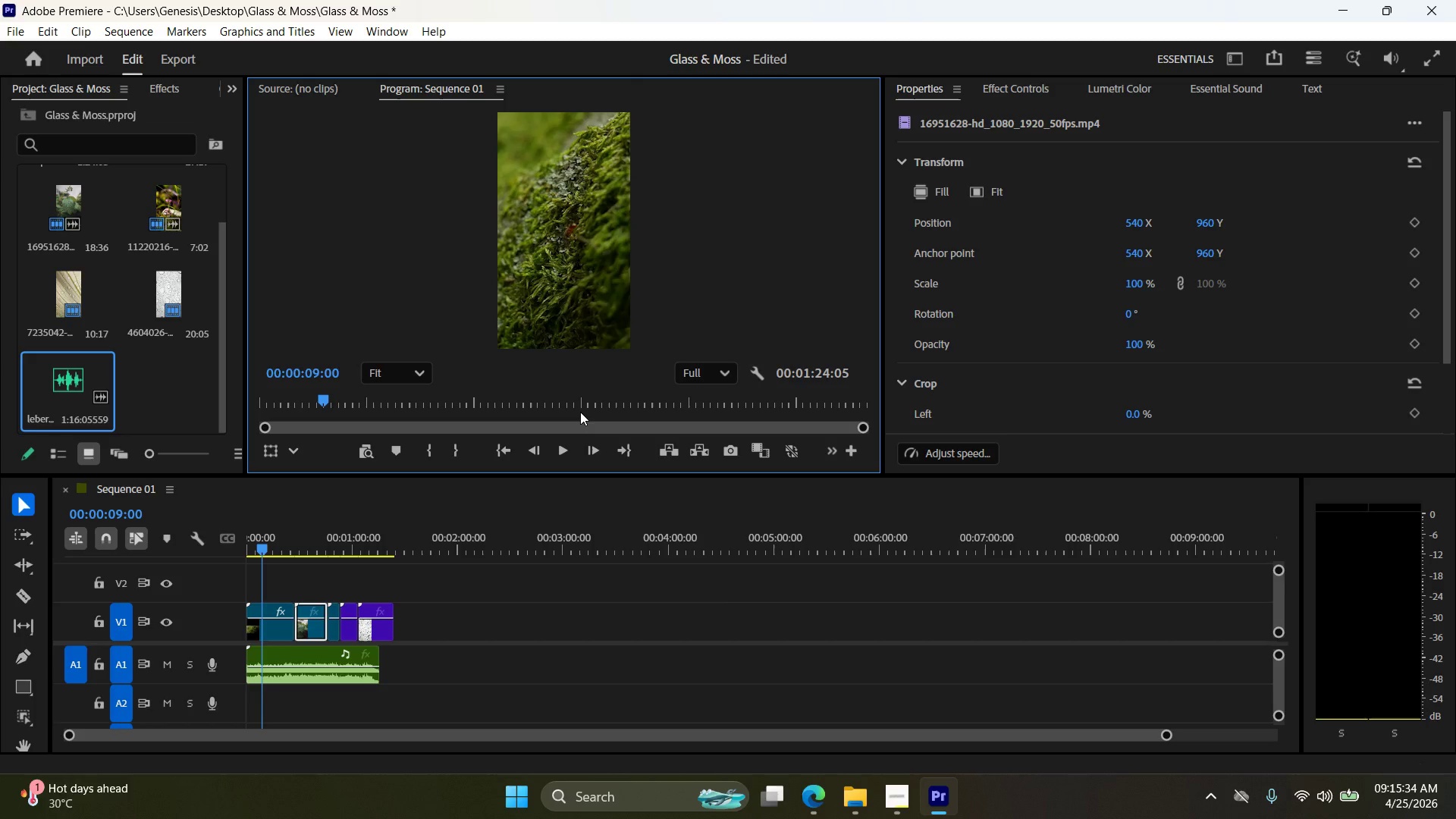 
left_click([570, 447])
 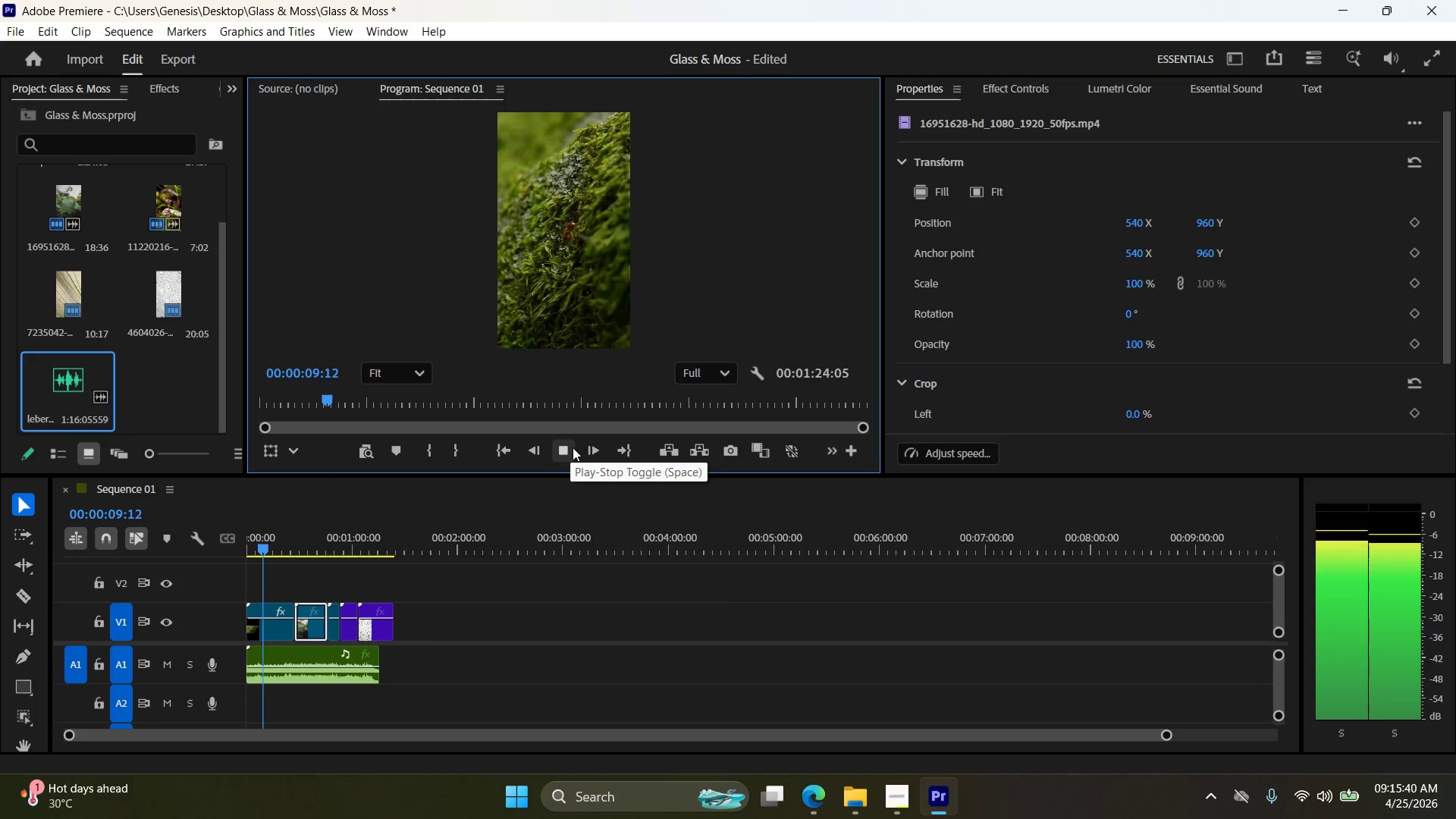 
left_click([573, 447])
 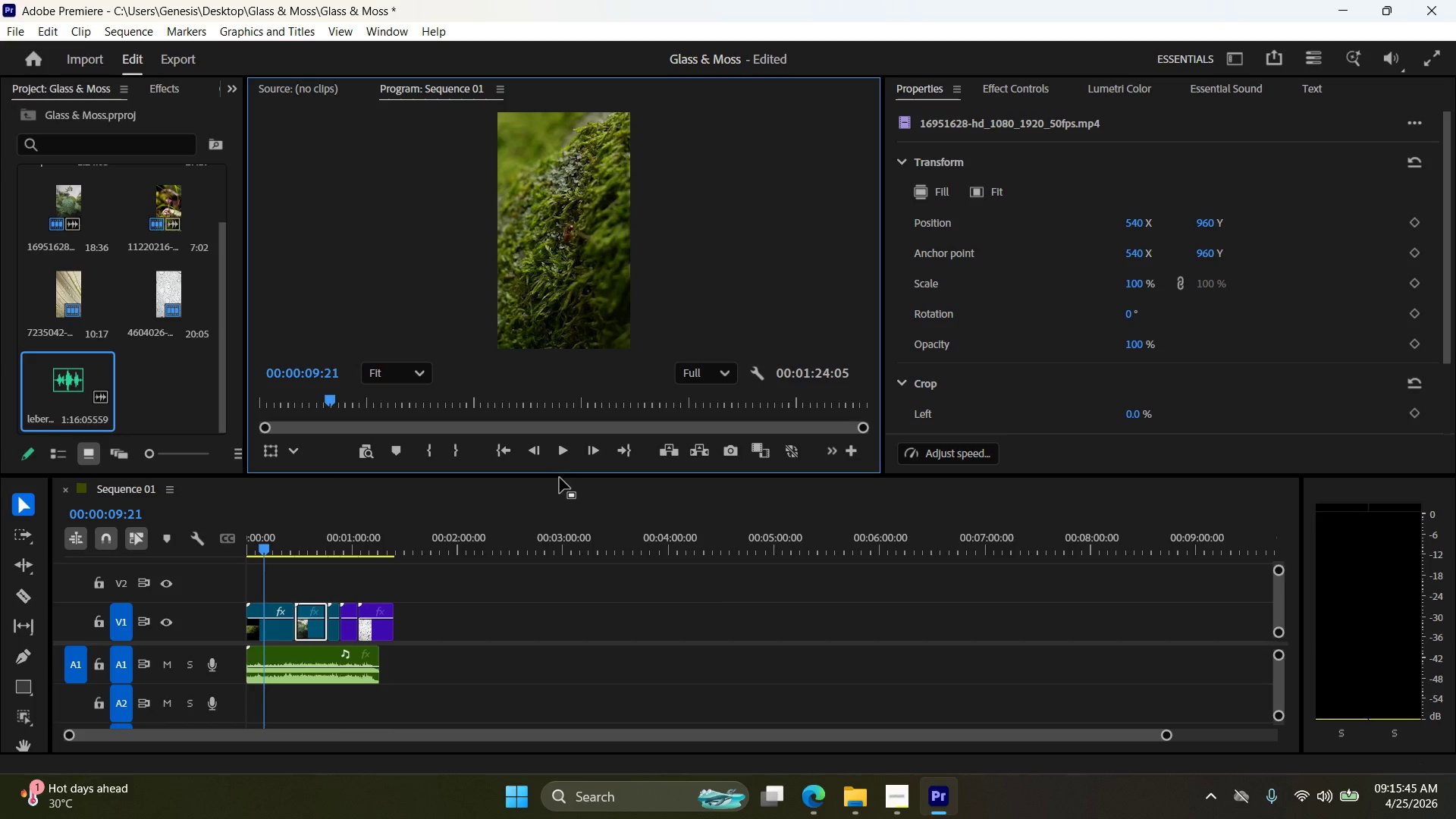 
wait(6.89)
 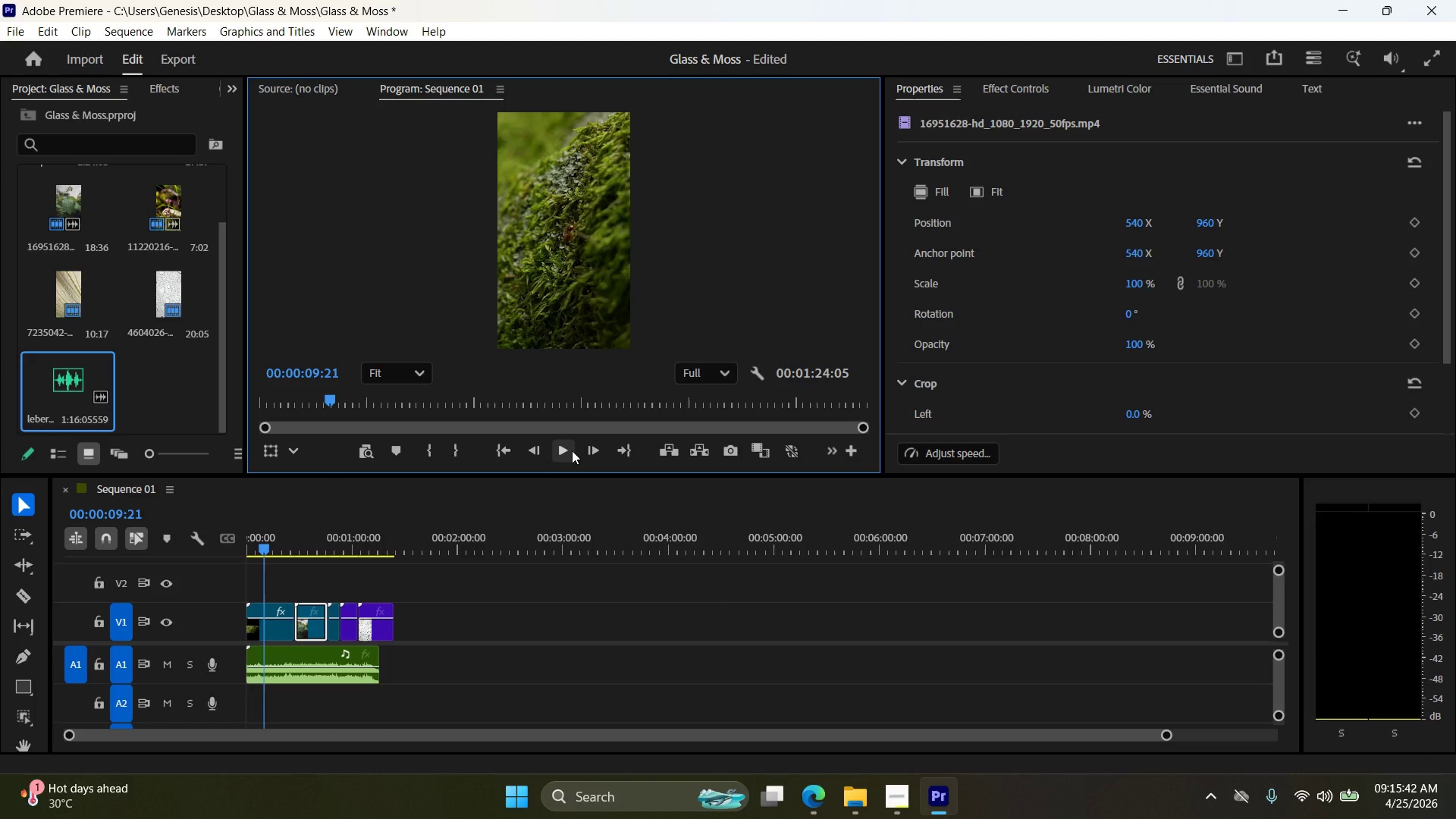 
left_click([560, 451])
 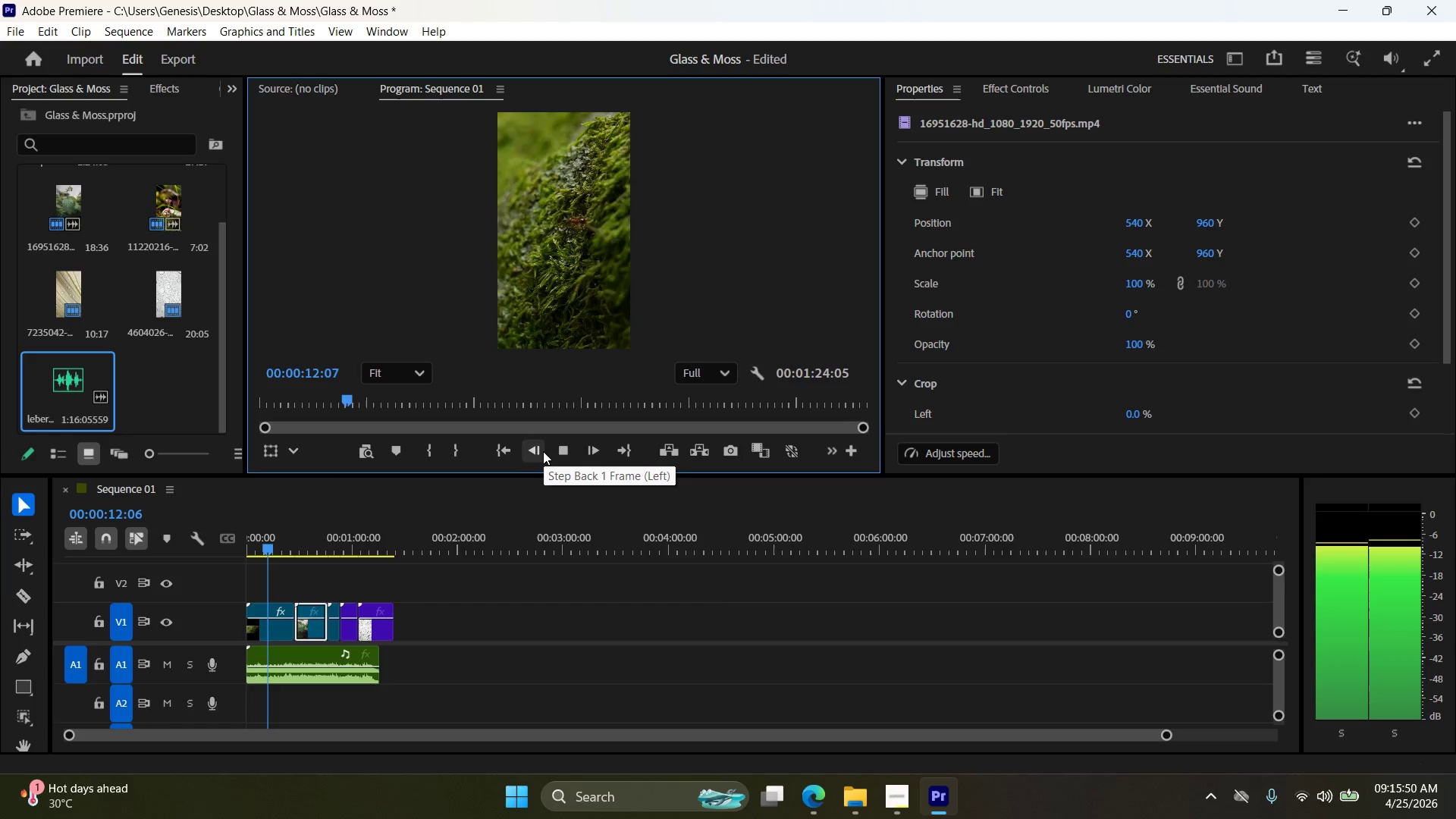 
left_click([554, 450])
 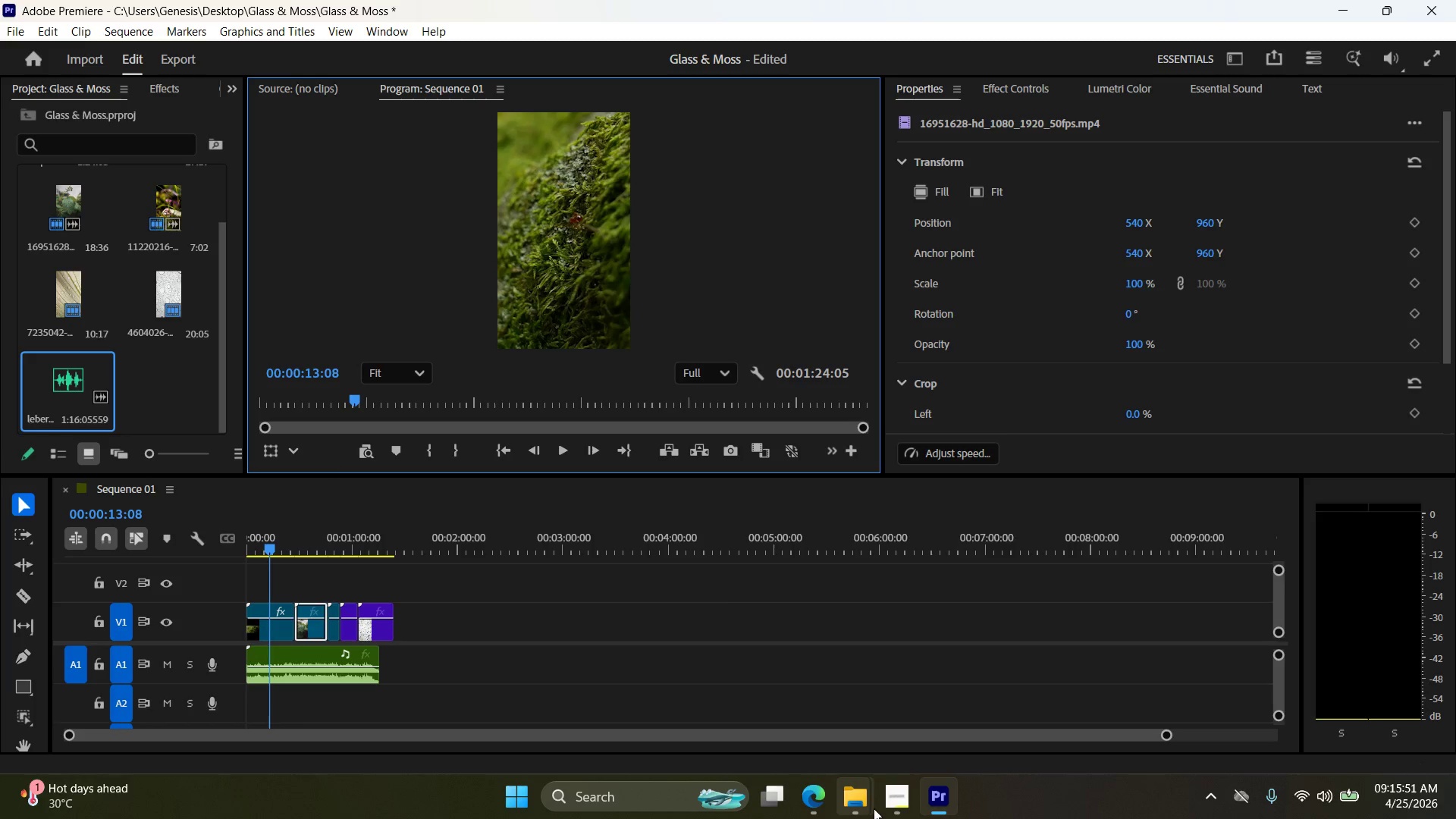 
left_click([907, 800])
 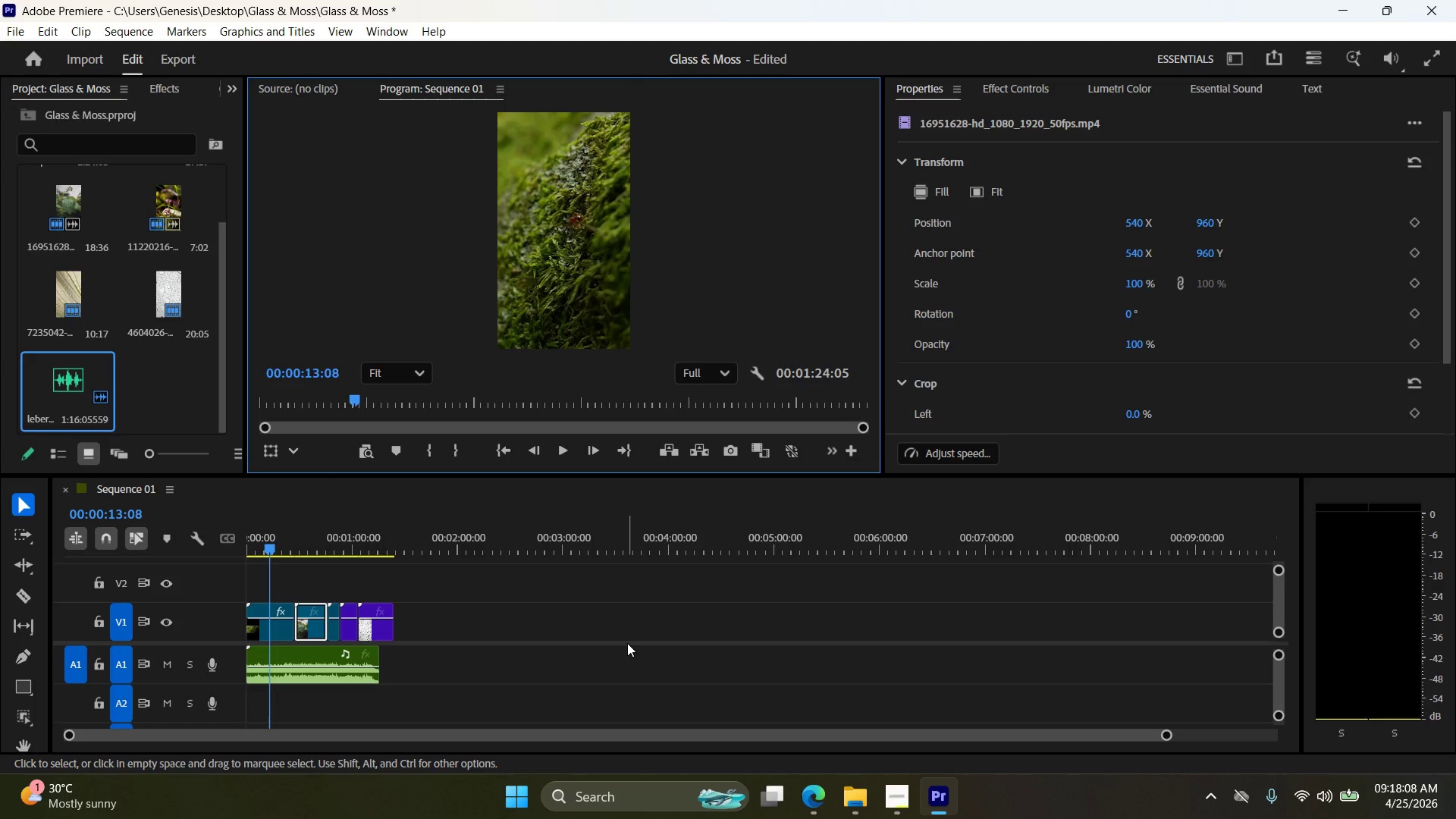 
wait(141.7)
 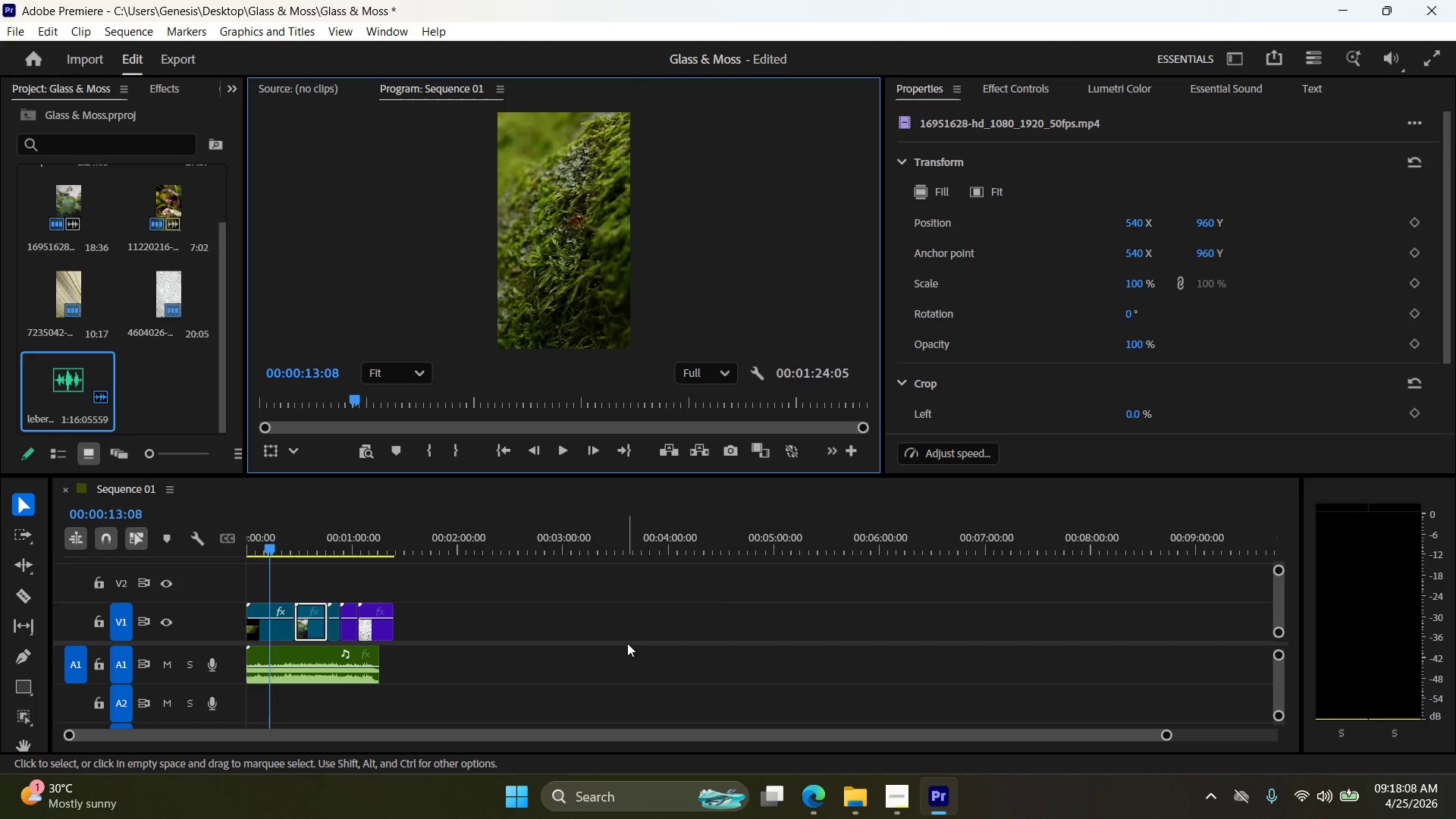 
scroll: coordinate [363, 612], scroll_direction: up, amount: 2.0
 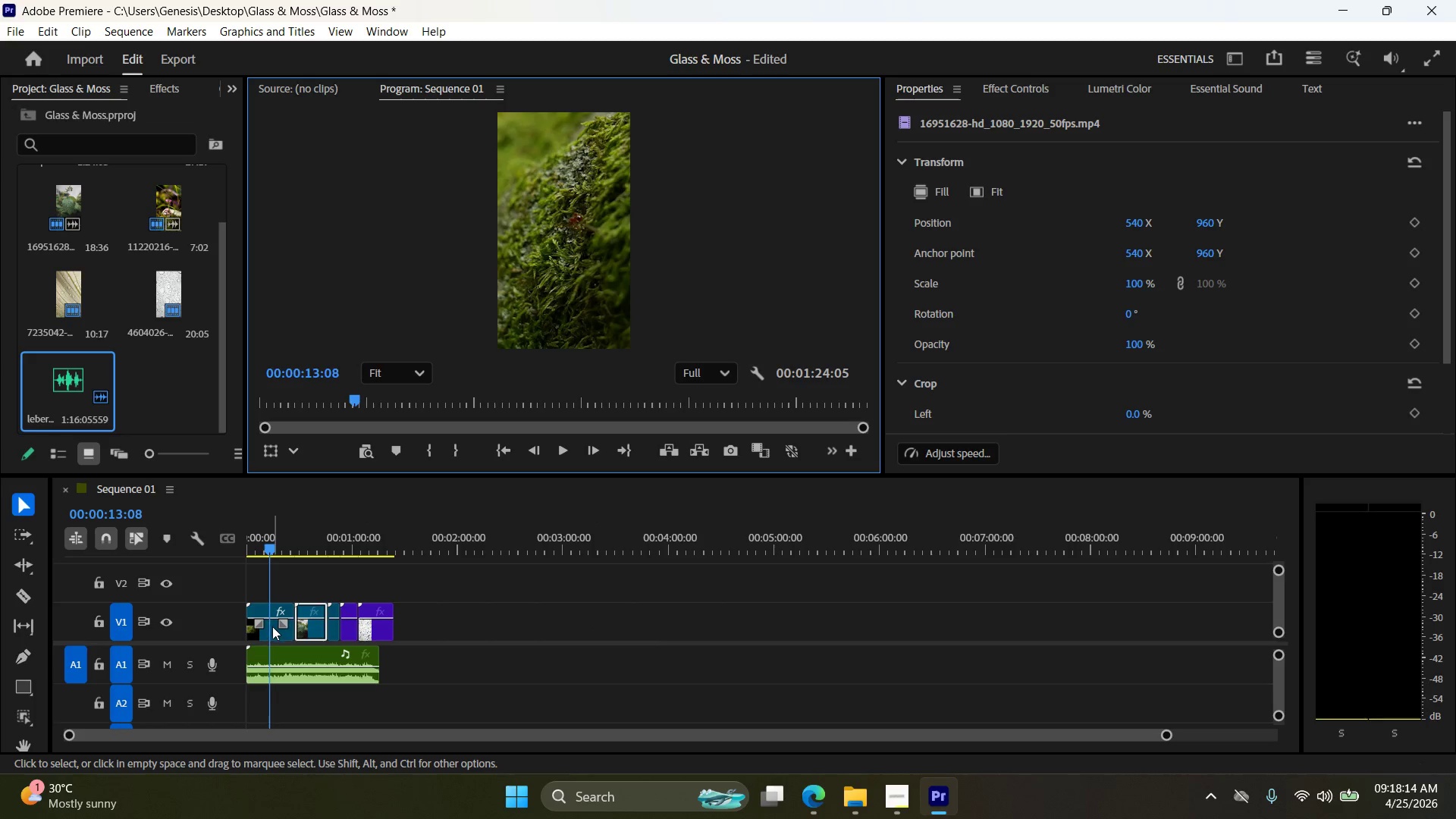 
left_click([273, 632])
 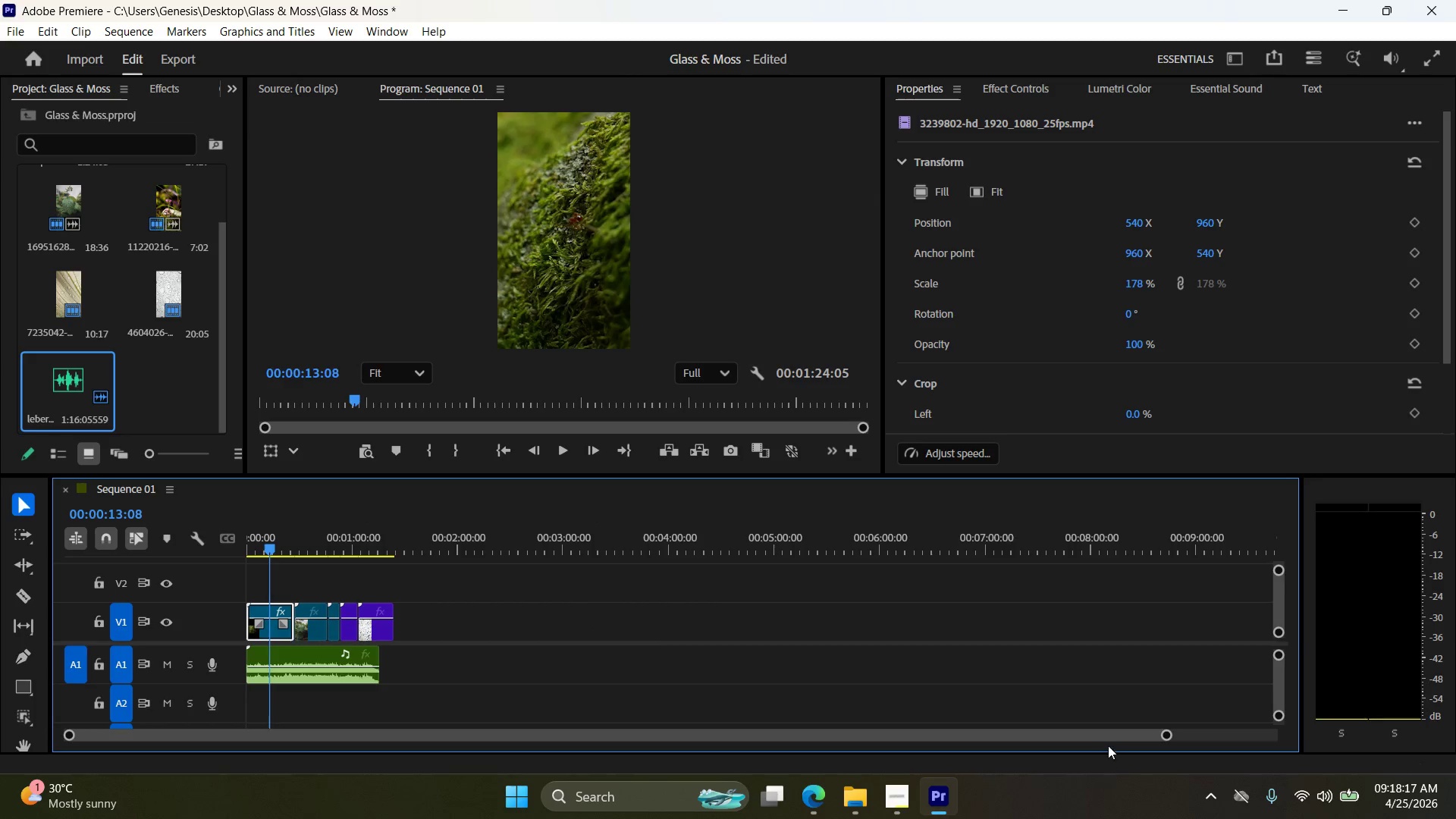 
left_click_drag(start_coordinate=[1166, 734], to_coordinate=[364, 751])
 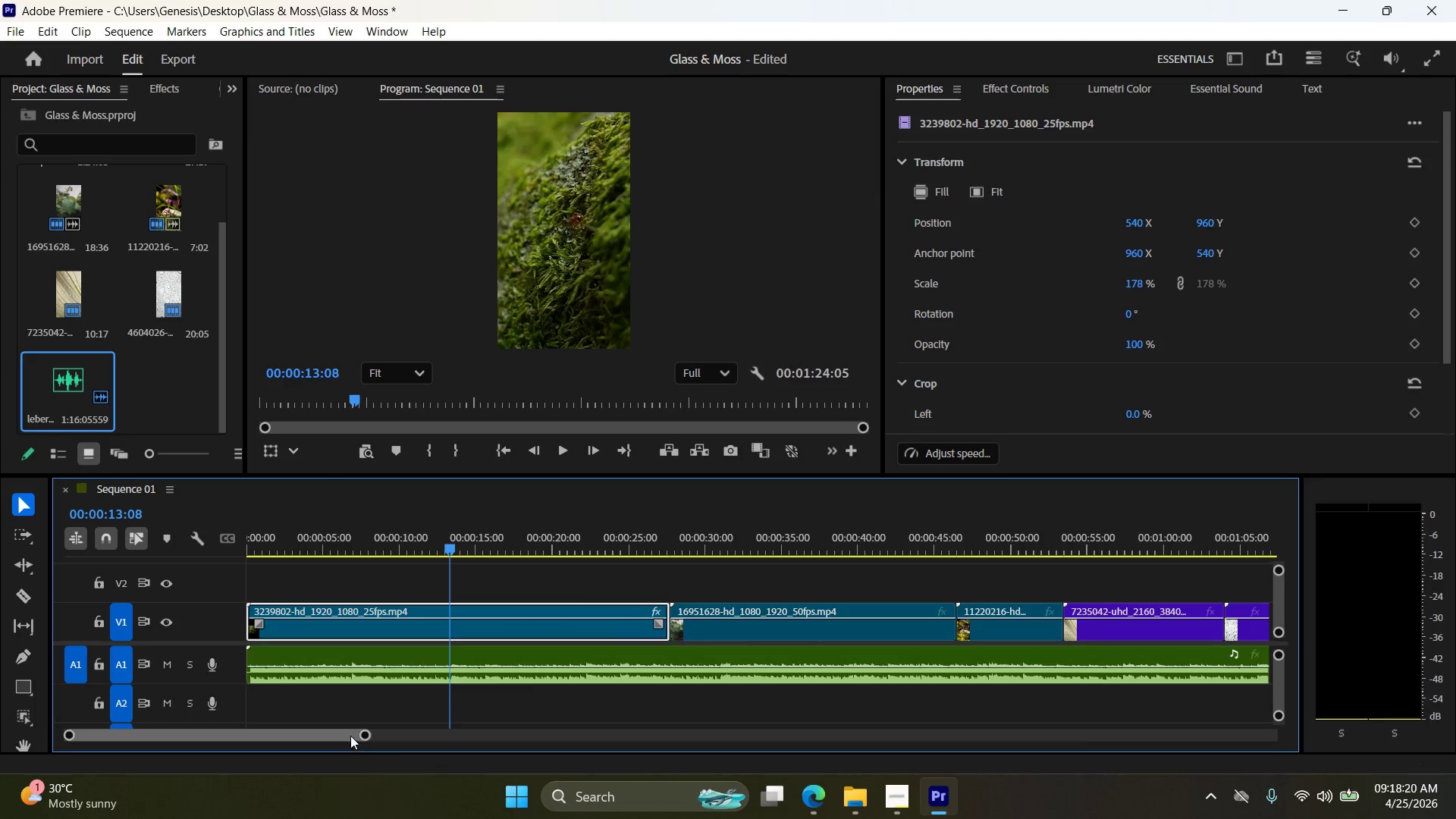 
left_click_drag(start_coordinate=[362, 732], to_coordinate=[163, 735])
 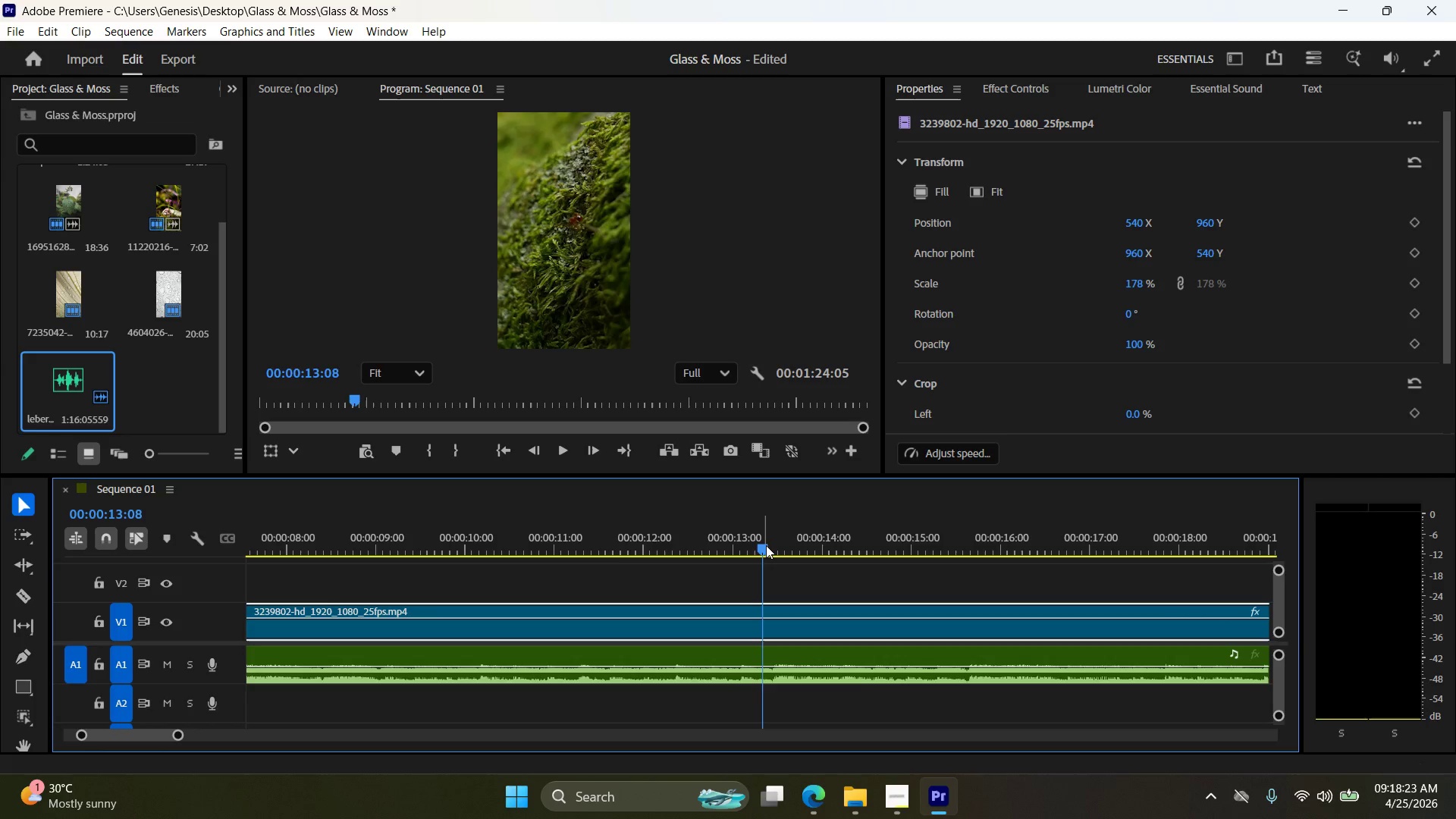 
left_click_drag(start_coordinate=[766, 545], to_coordinate=[146, 564])
 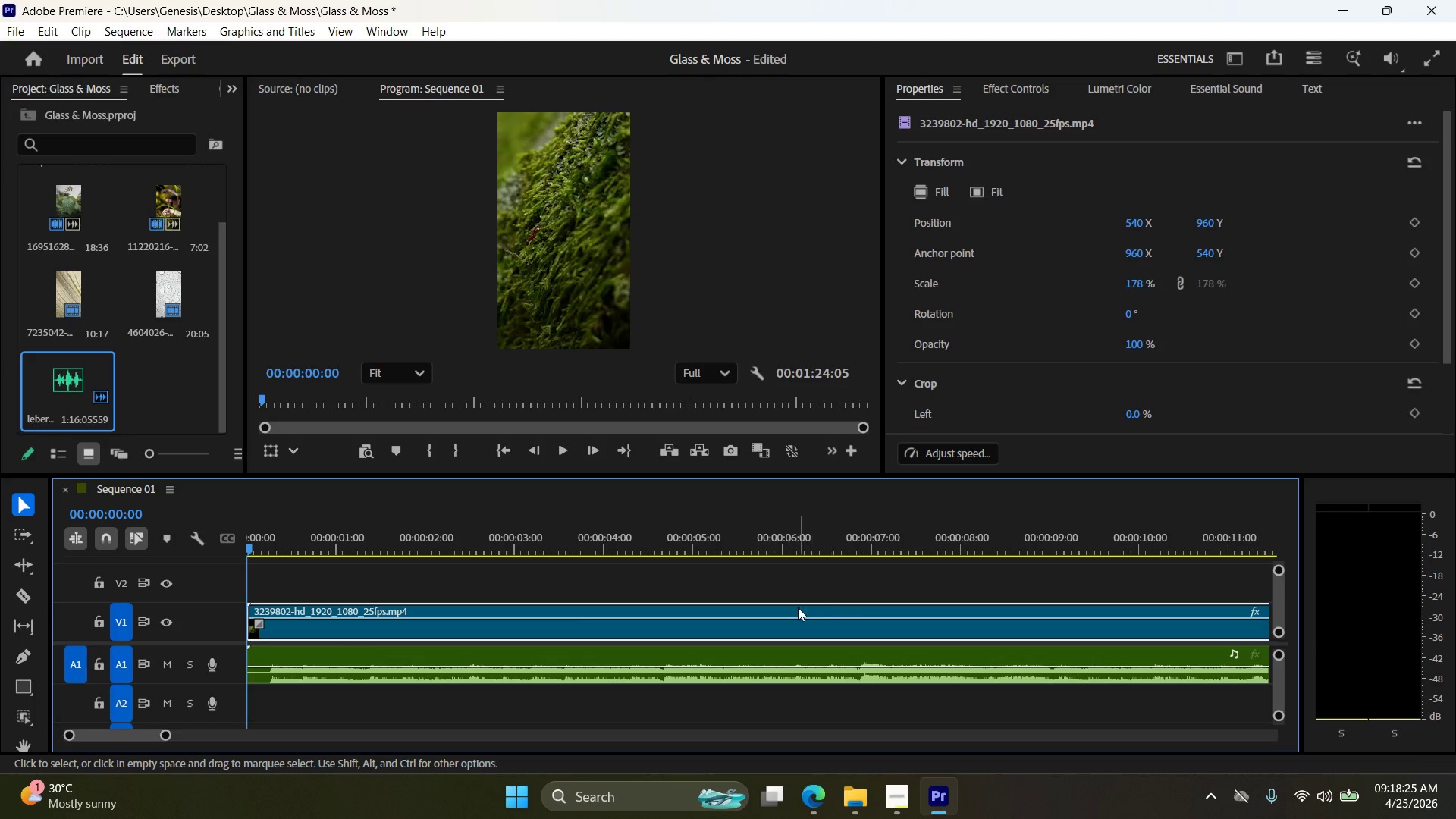 
hold_key(key=AltLeft, duration=1.22)
scroll: coordinate [790, 623], scroll_direction: down, amount: 15.0
 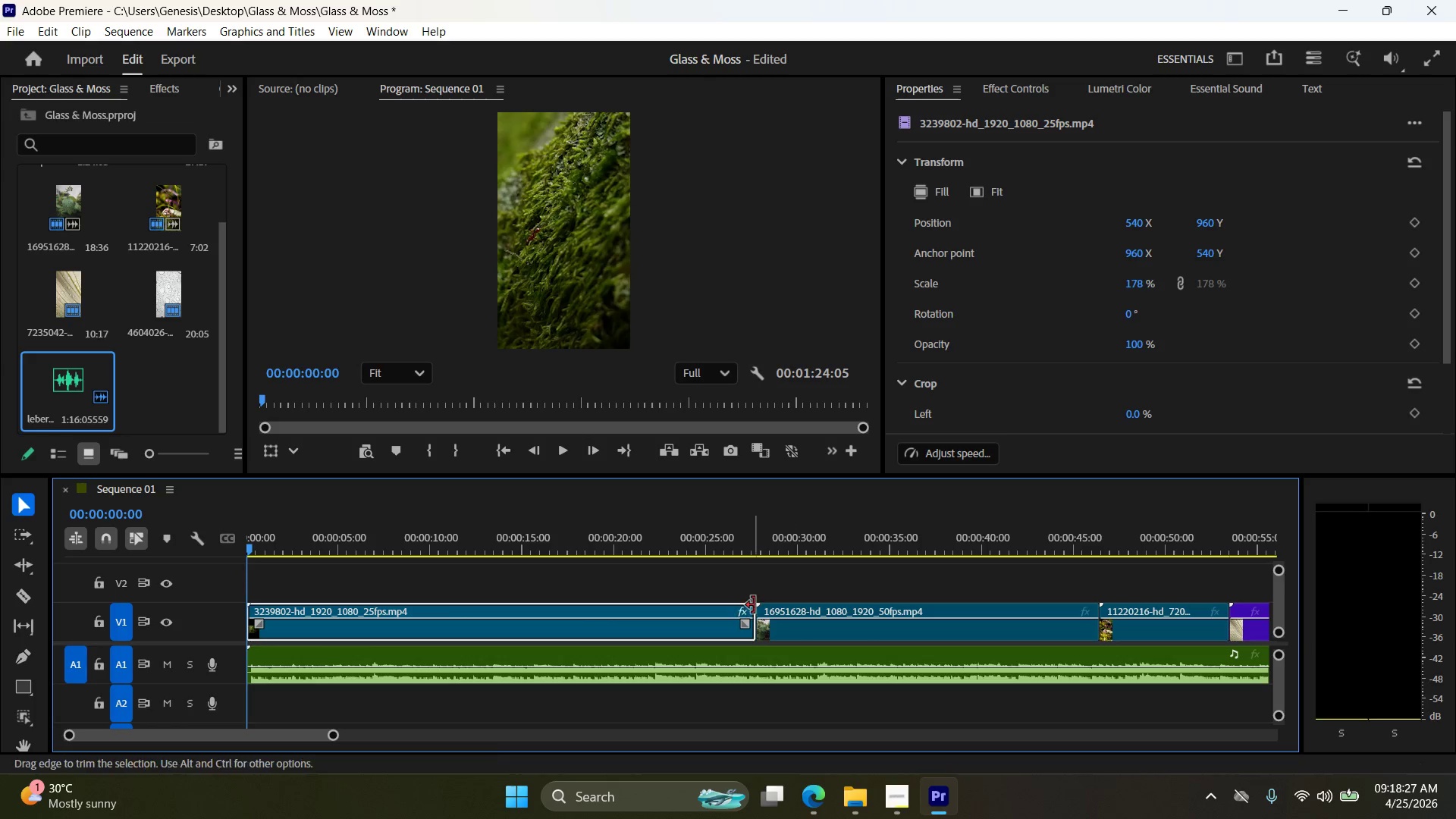 
left_click_drag(start_coordinate=[754, 604], to_coordinate=[328, 608])
 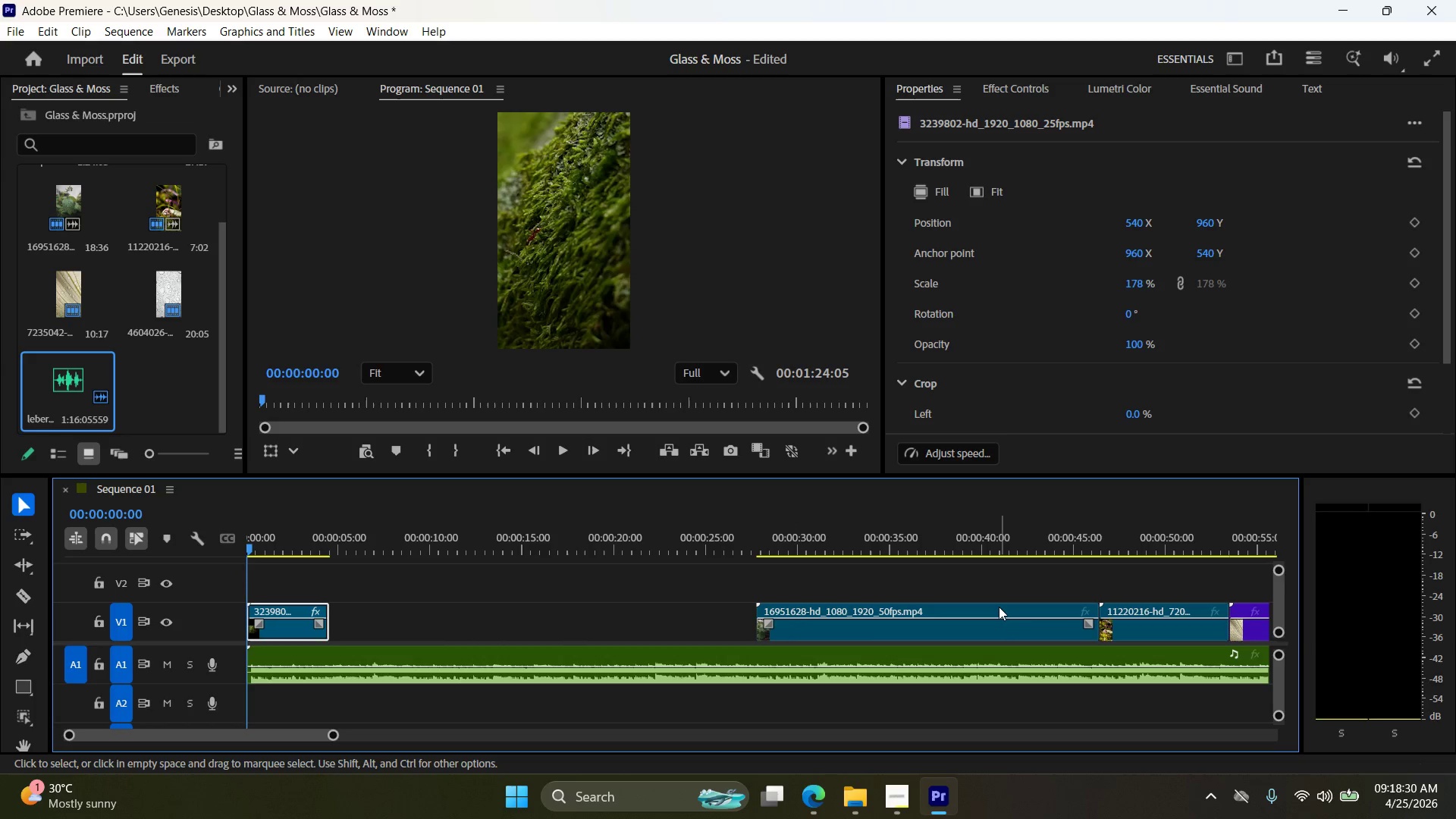 
left_click_drag(start_coordinate=[996, 607], to_coordinate=[676, 607])
 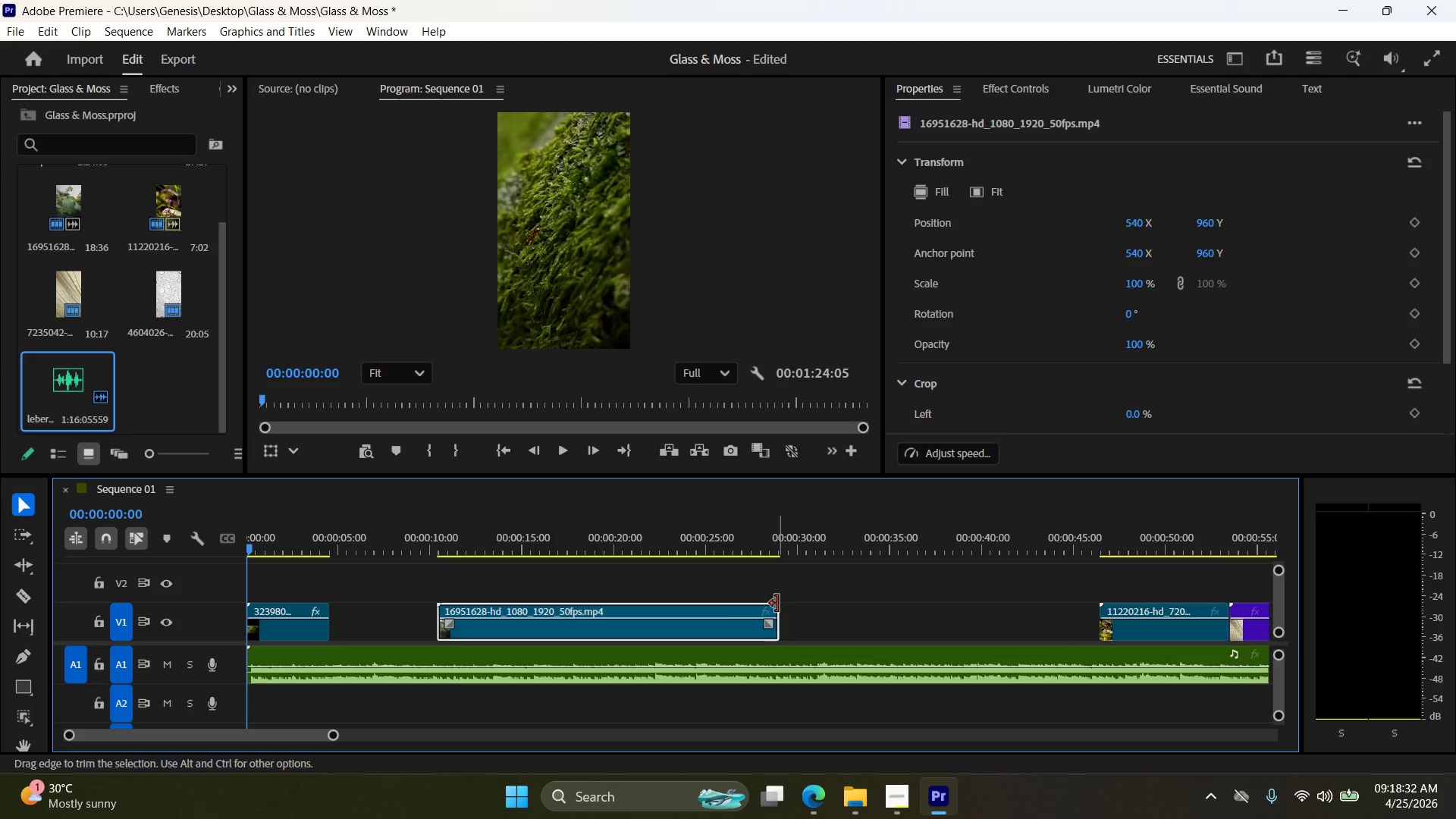 
left_click_drag(start_coordinate=[777, 604], to_coordinate=[497, 620])
 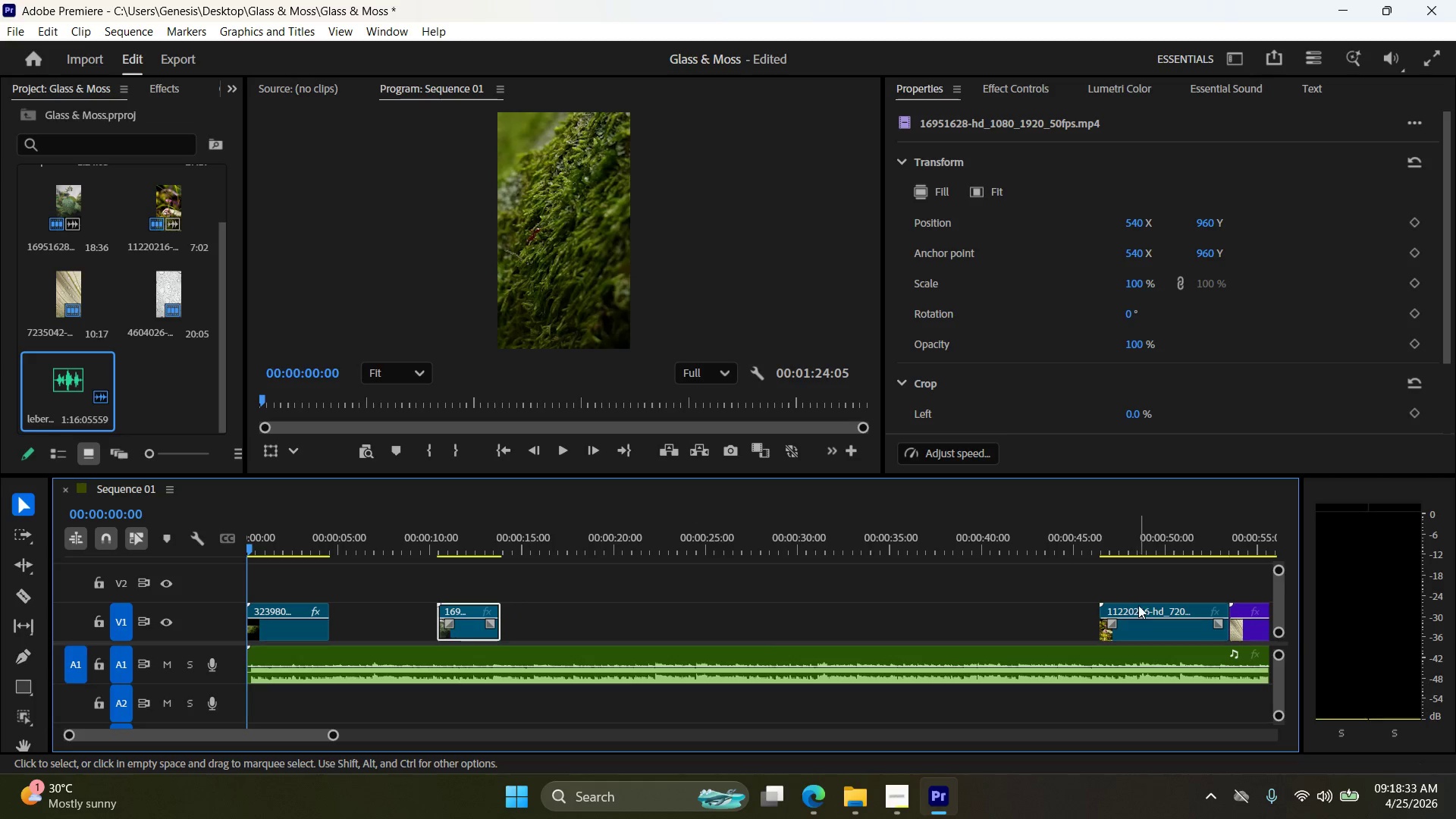 
left_click_drag(start_coordinate=[1137, 605], to_coordinate=[550, 613])
 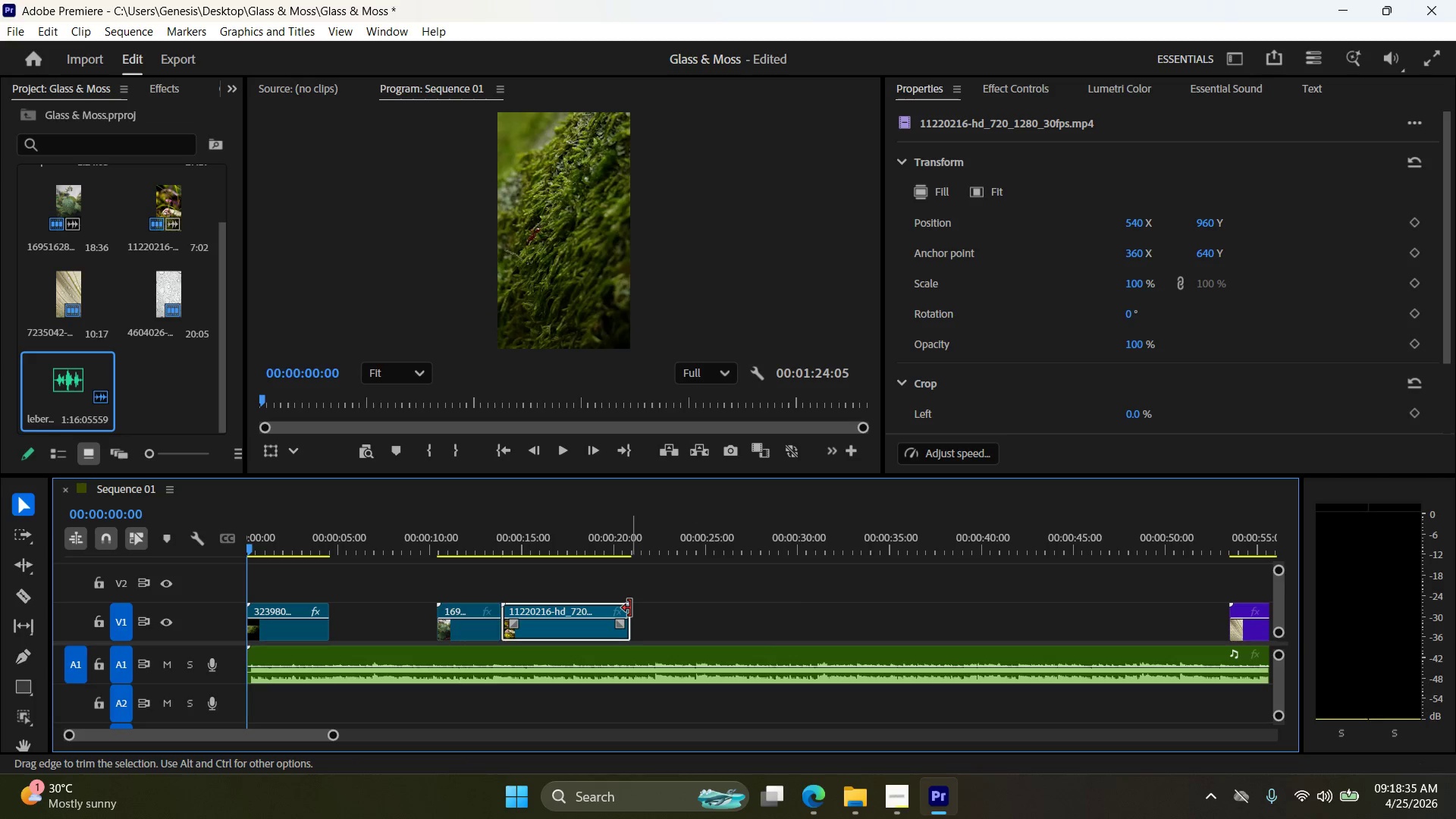 
left_click_drag(start_coordinate=[630, 608], to_coordinate=[538, 606])
 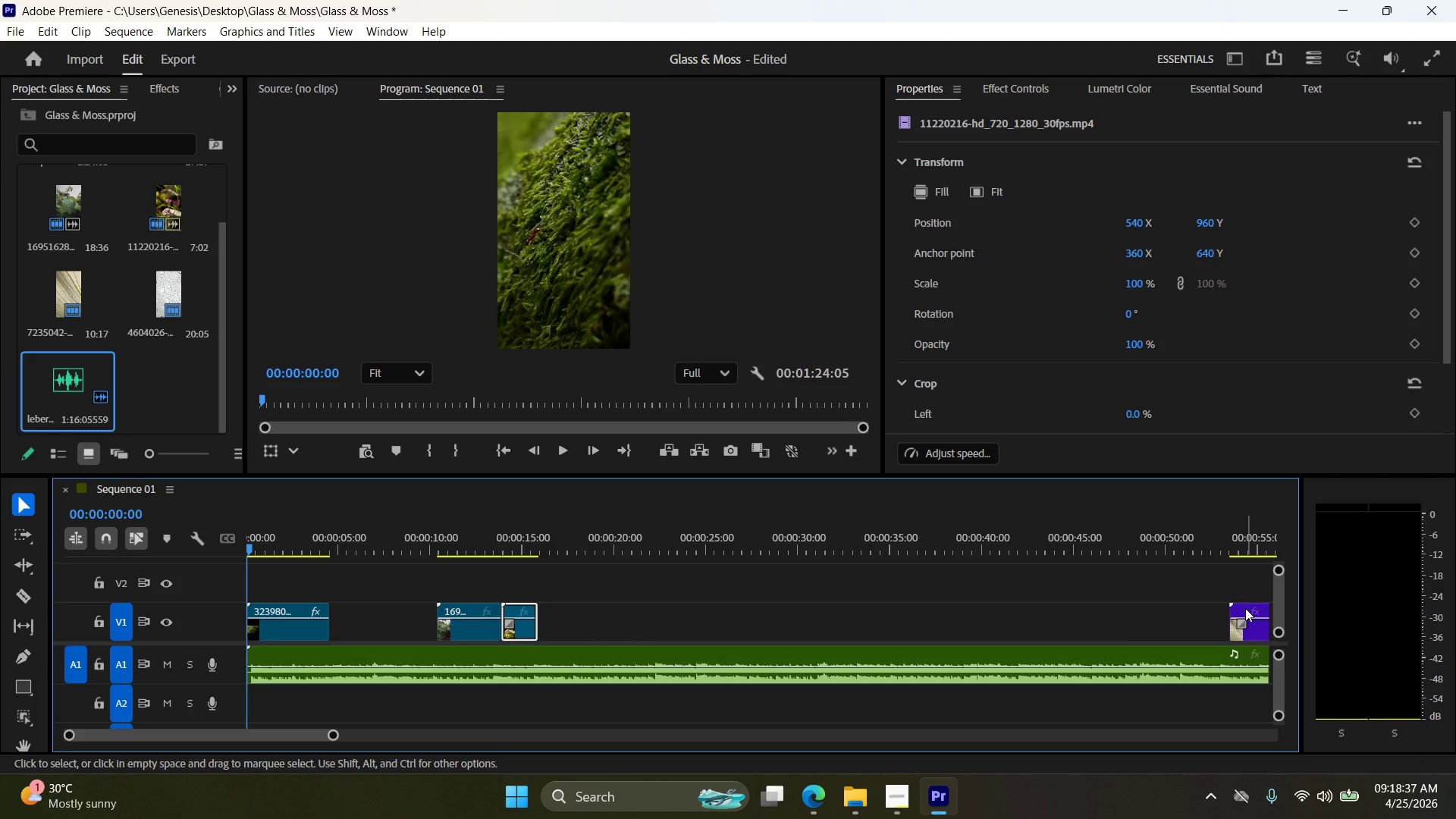 
left_click_drag(start_coordinate=[1245, 608], to_coordinate=[555, 615])
 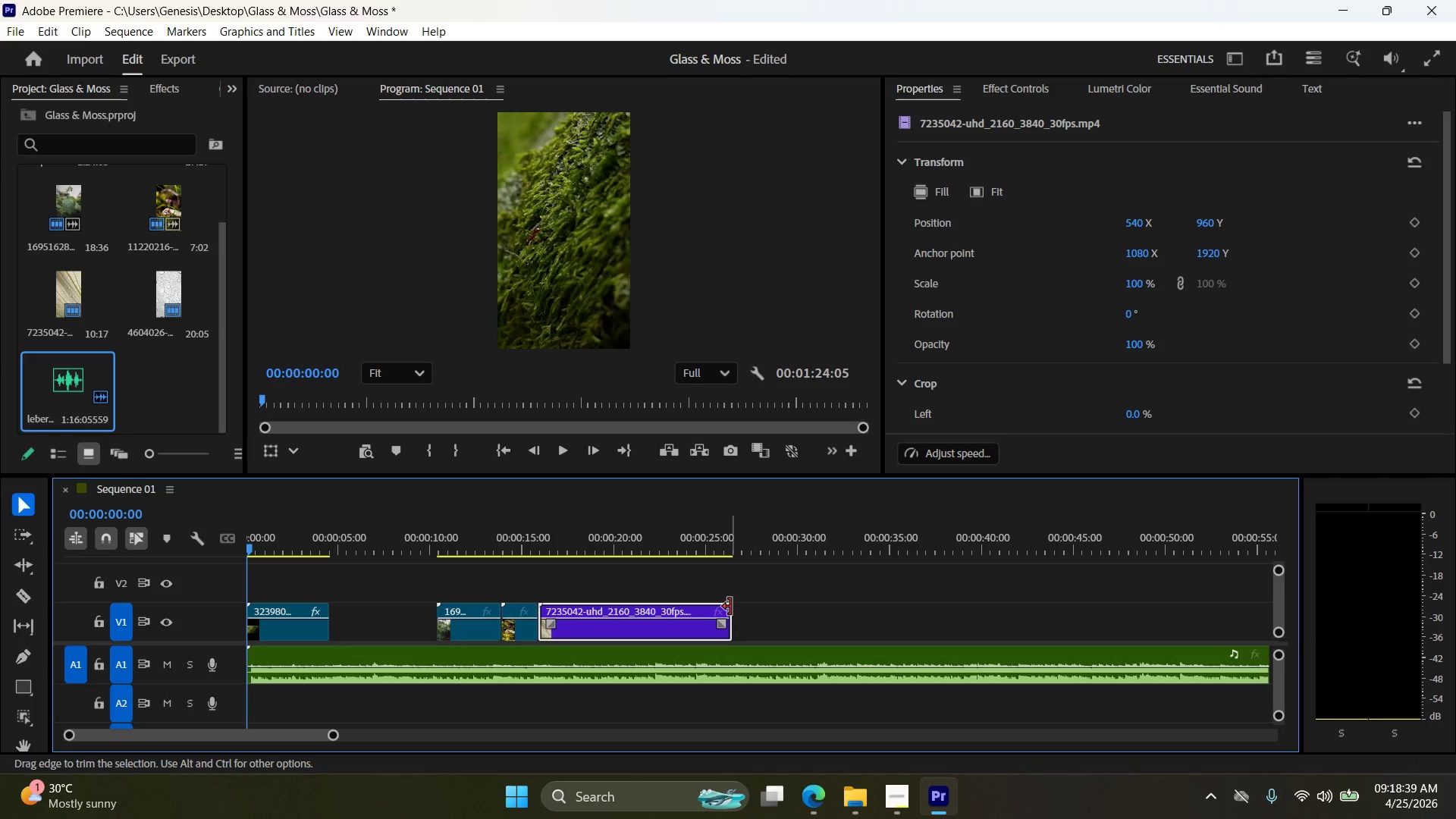 
left_click_drag(start_coordinate=[730, 607], to_coordinate=[581, 607])
 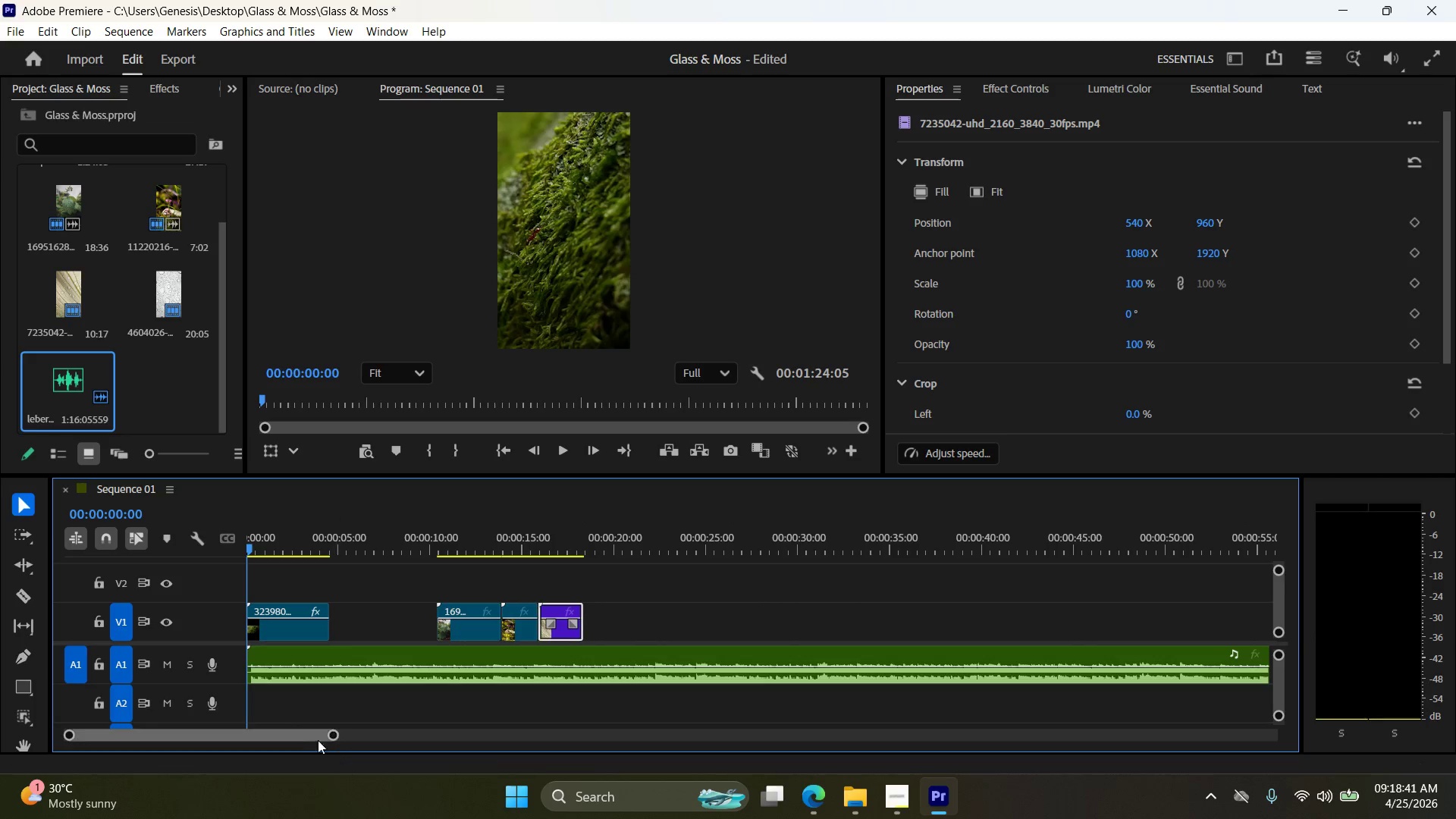 
left_click_drag(start_coordinate=[299, 736], to_coordinate=[362, 735])
 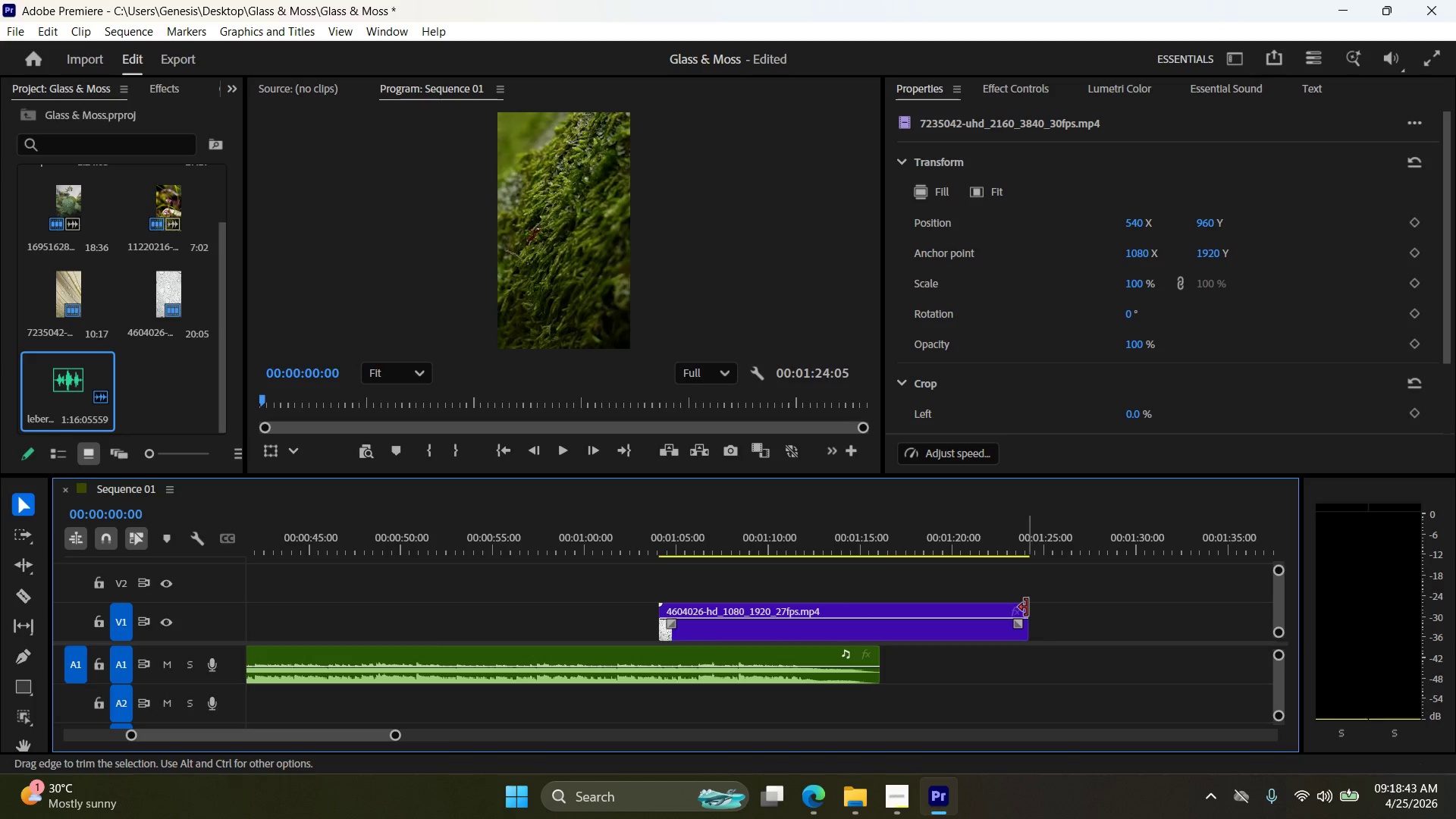 
left_click_drag(start_coordinate=[1026, 607], to_coordinate=[689, 629])
 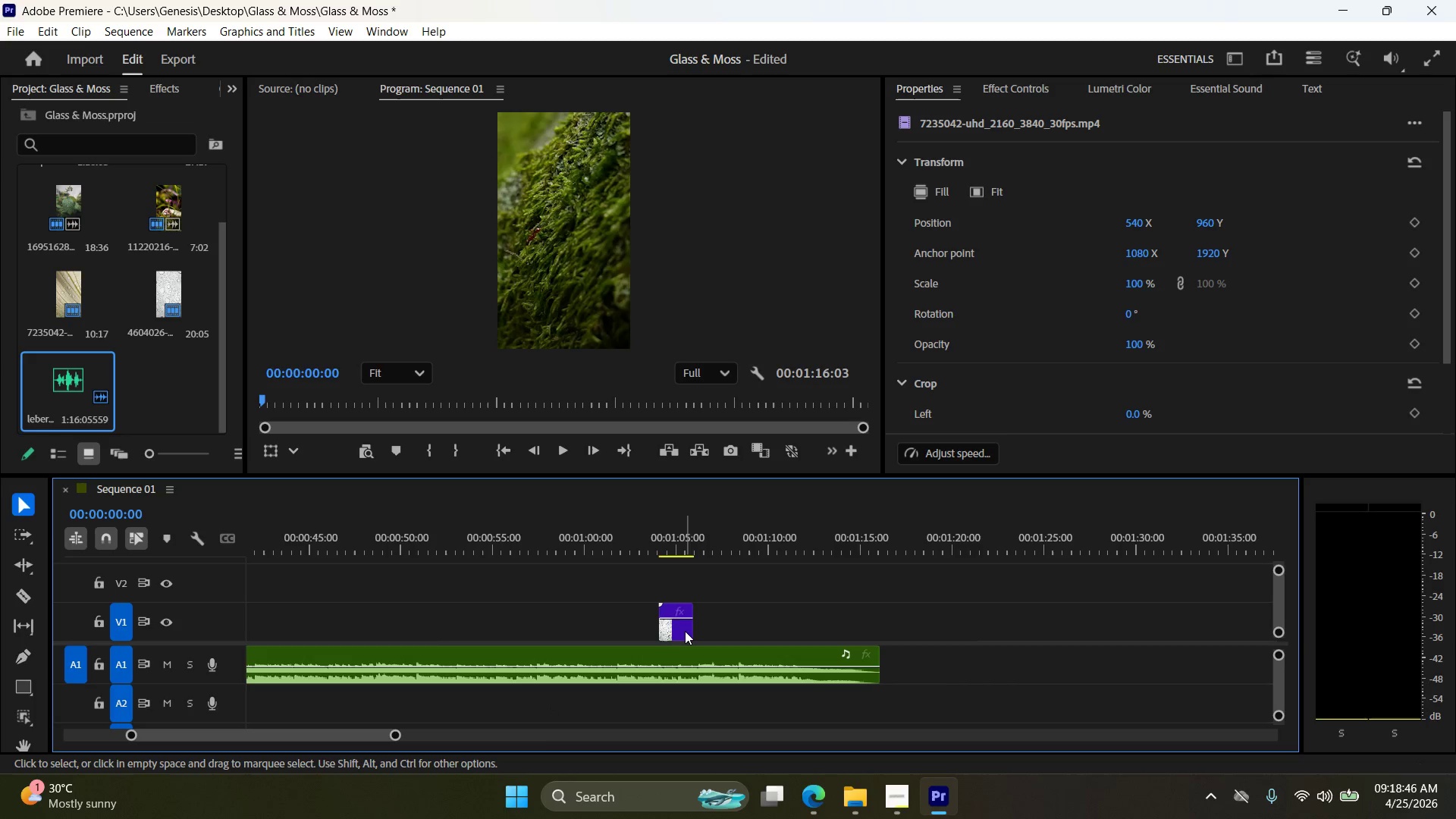 
left_click_drag(start_coordinate=[681, 632], to_coordinate=[626, 635])
 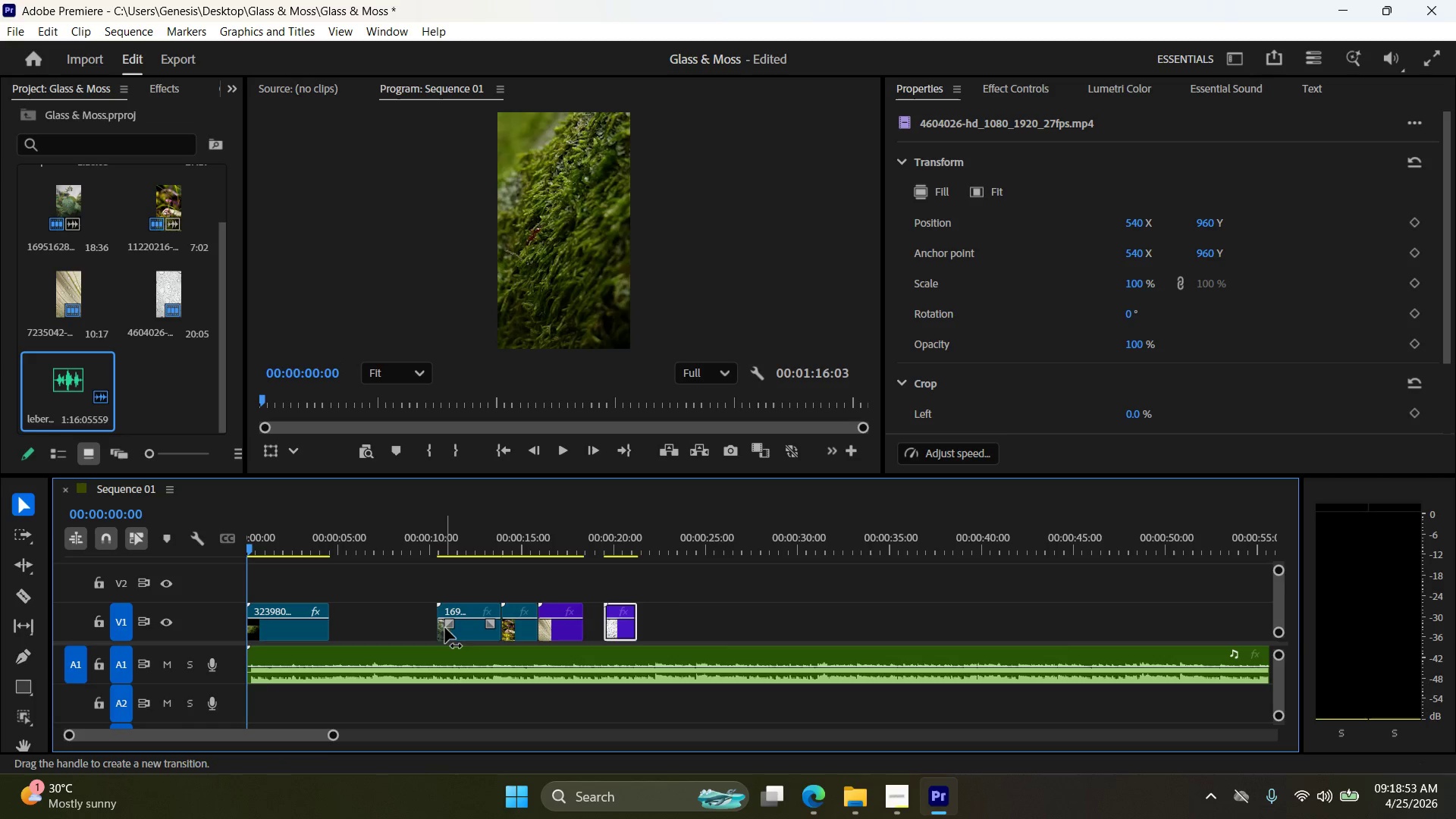 
left_click([461, 631])
 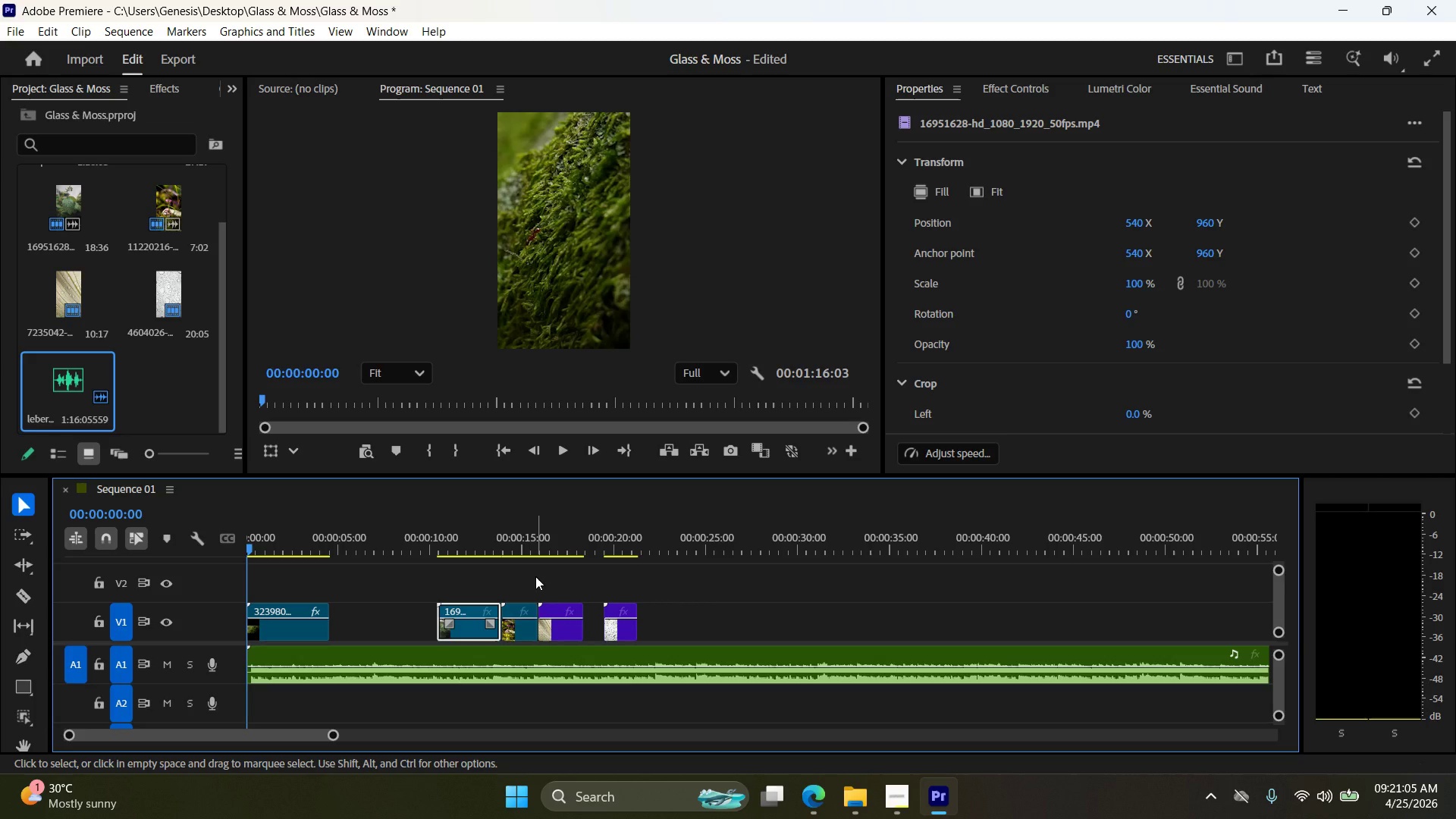 
wait(136.59)
 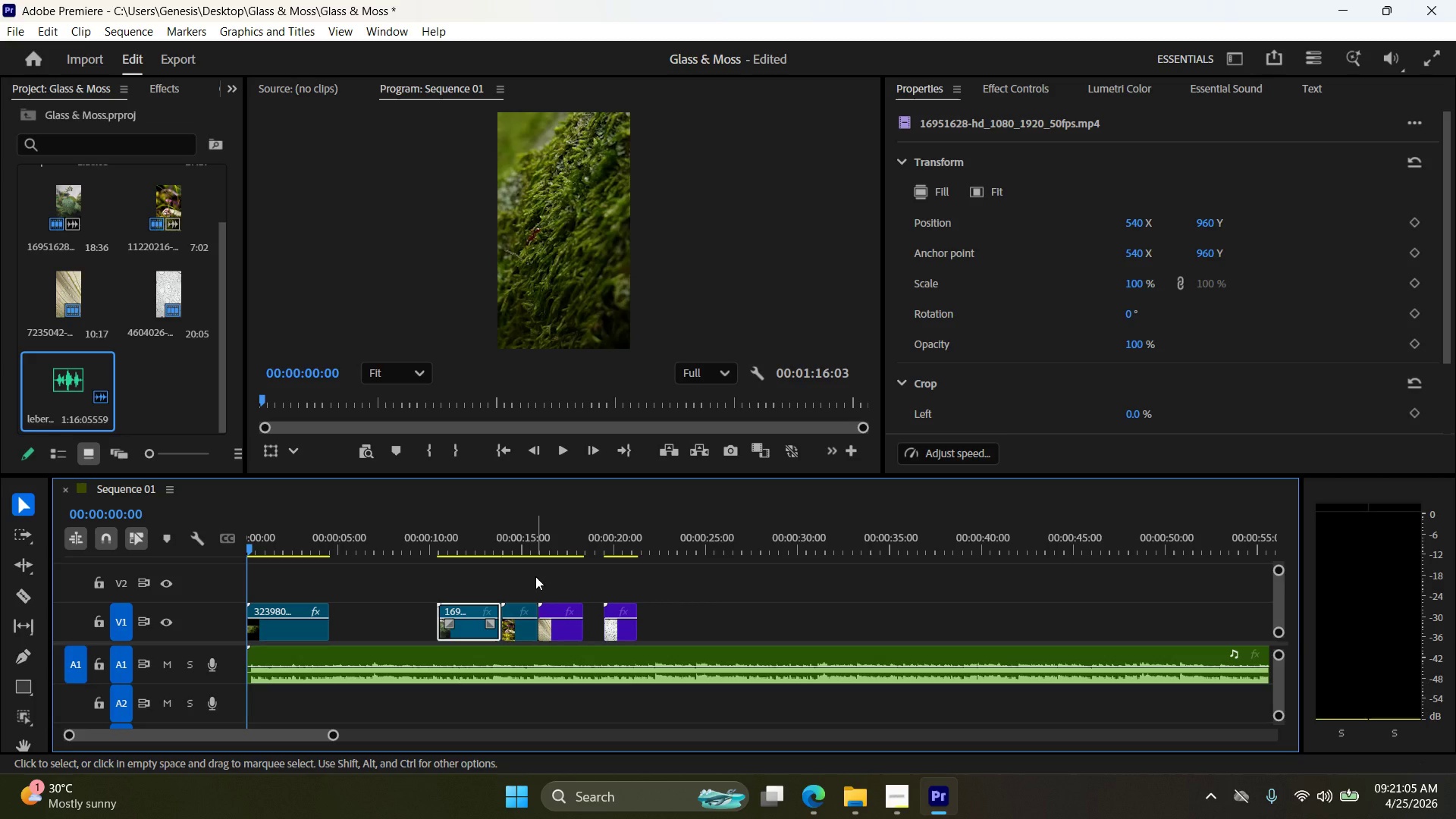 
hold_key(key=ControlLeft, duration=12.83)
 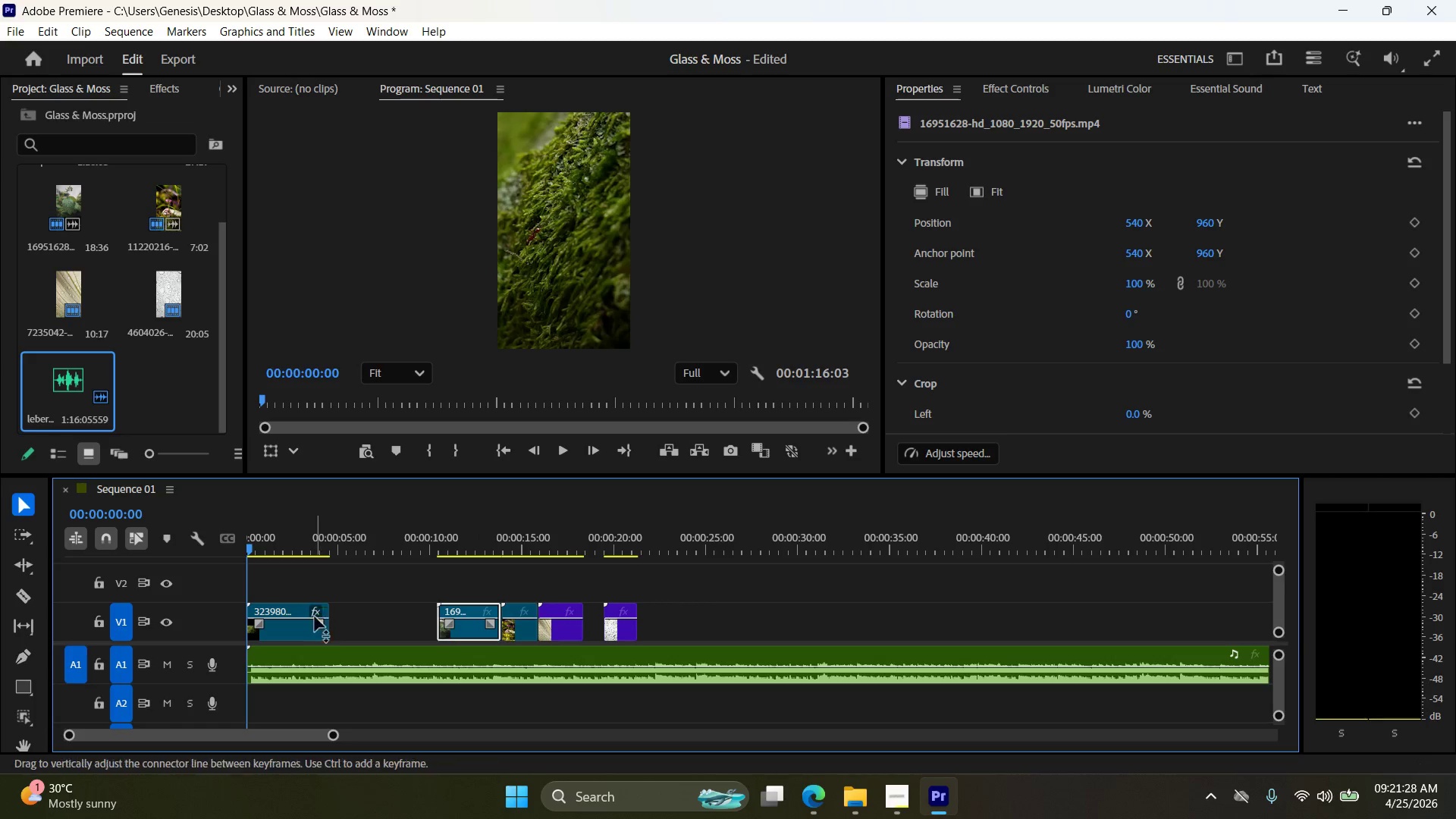 
wait(6.77)
 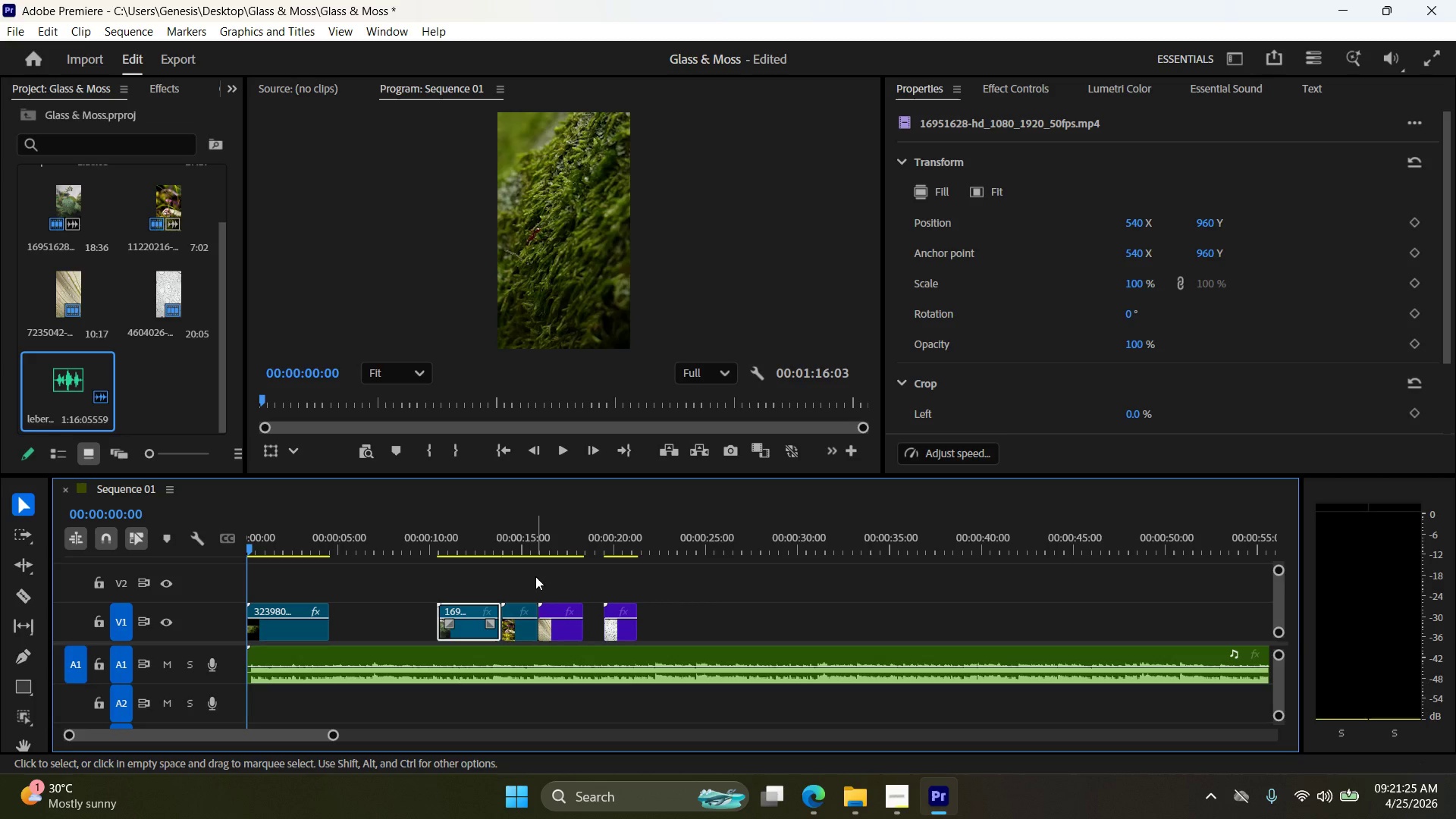 
left_click_drag(start_coordinate=[676, 623], to_coordinate=[418, 611])
 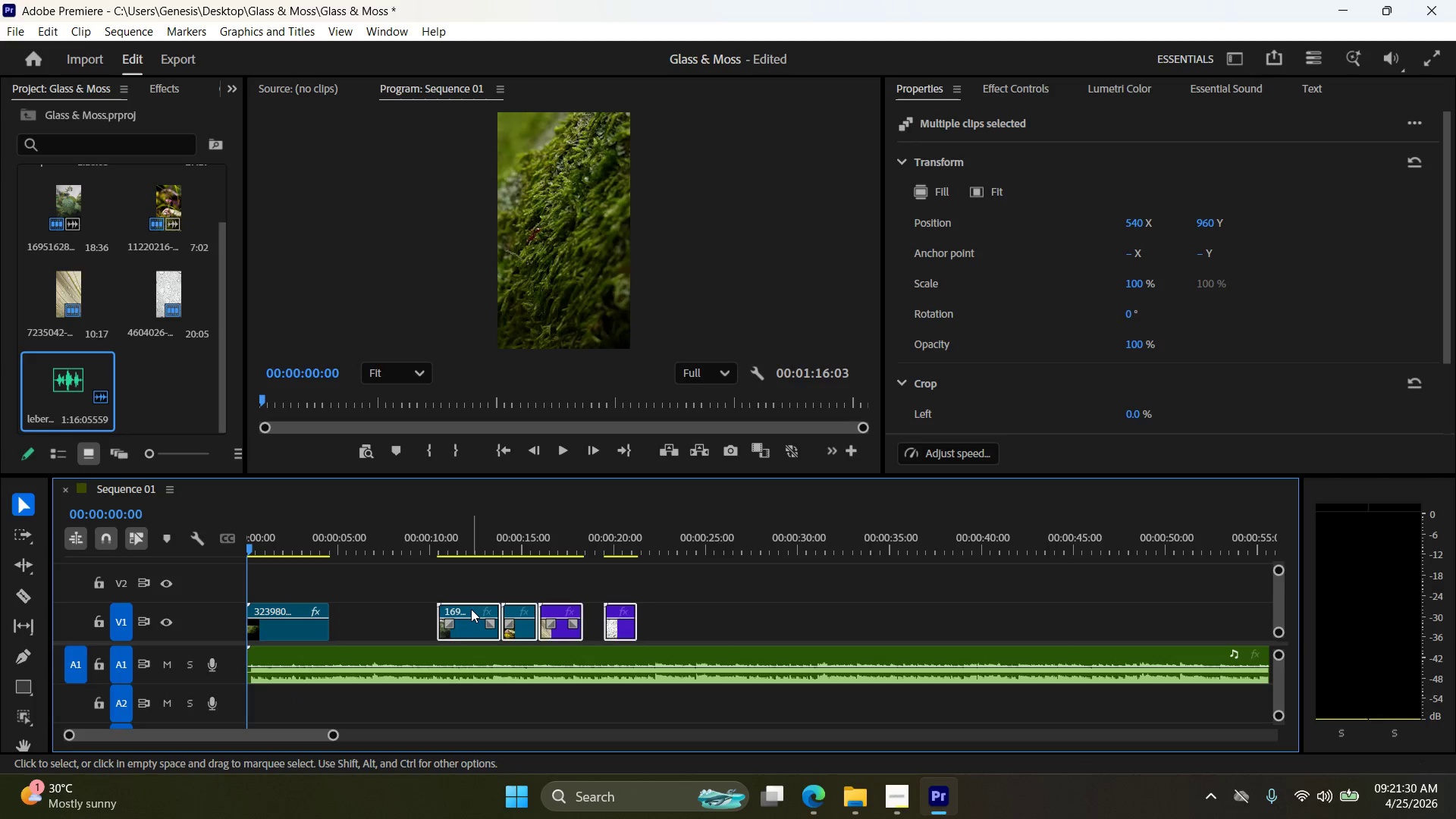 
left_click_drag(start_coordinate=[468, 609], to_coordinate=[363, 614])
 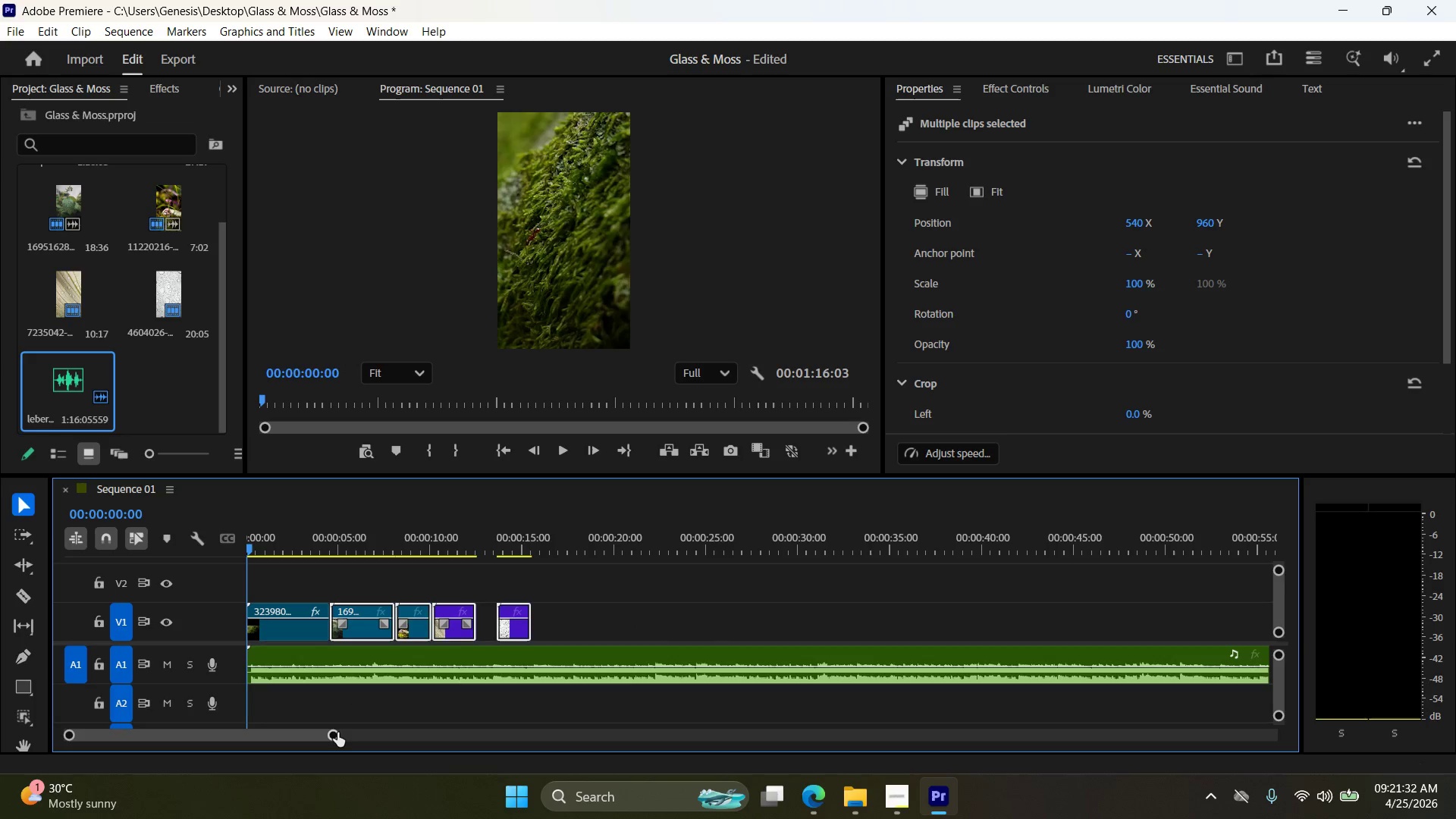 
left_click_drag(start_coordinate=[336, 733], to_coordinate=[188, 734])
 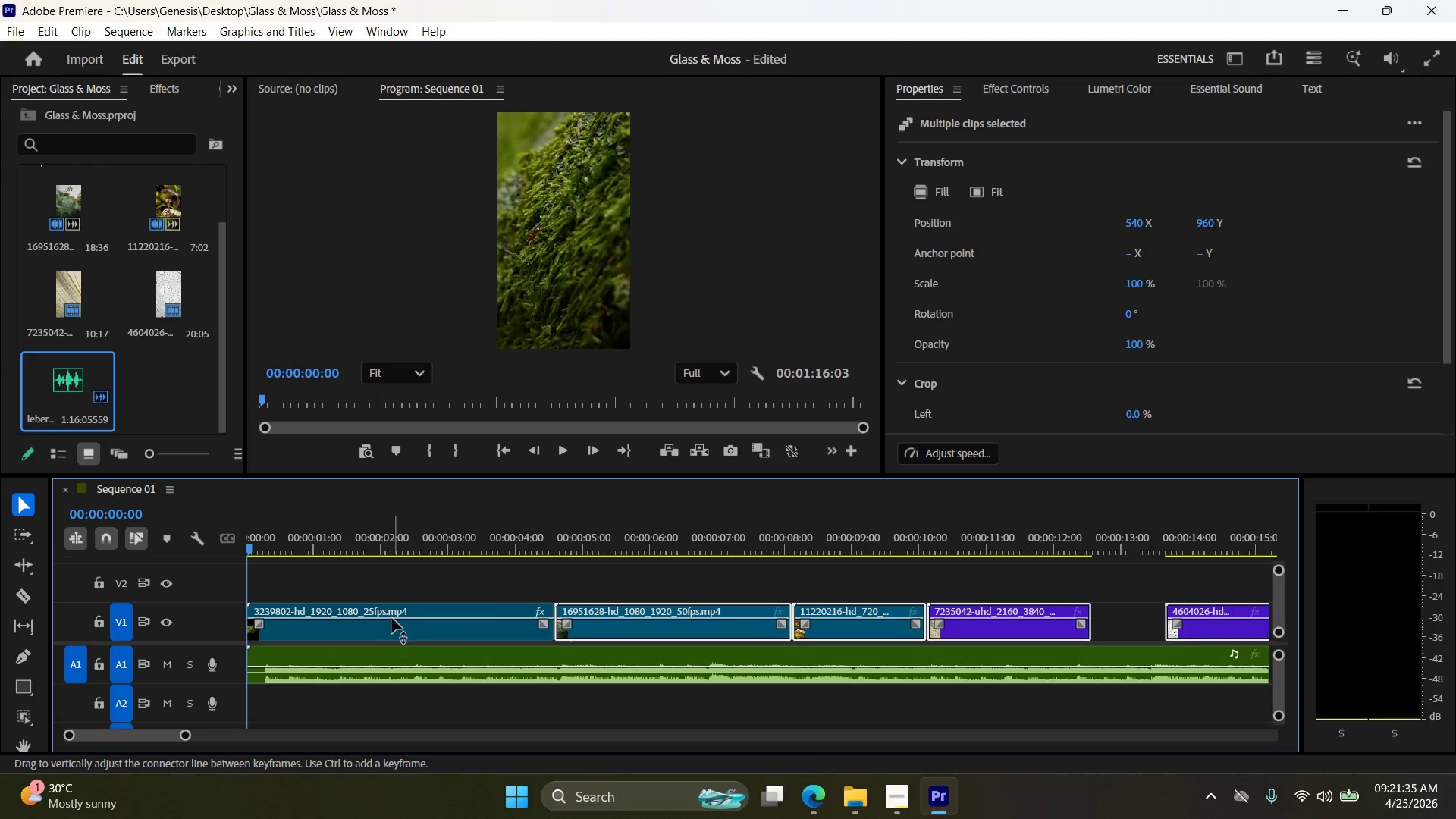 
left_click([400, 608])
 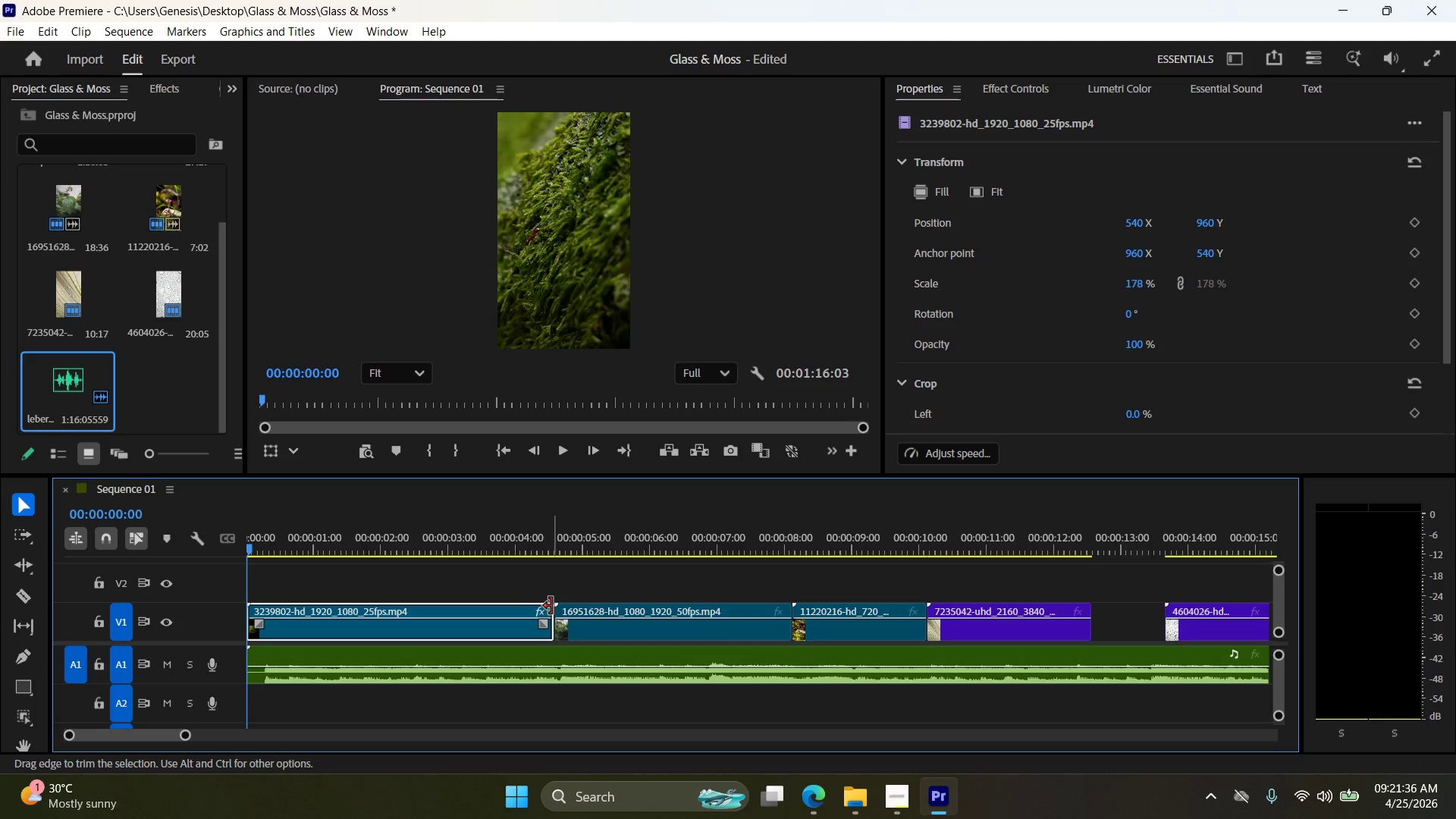 
left_click_drag(start_coordinate=[551, 606], to_coordinate=[444, 613])
 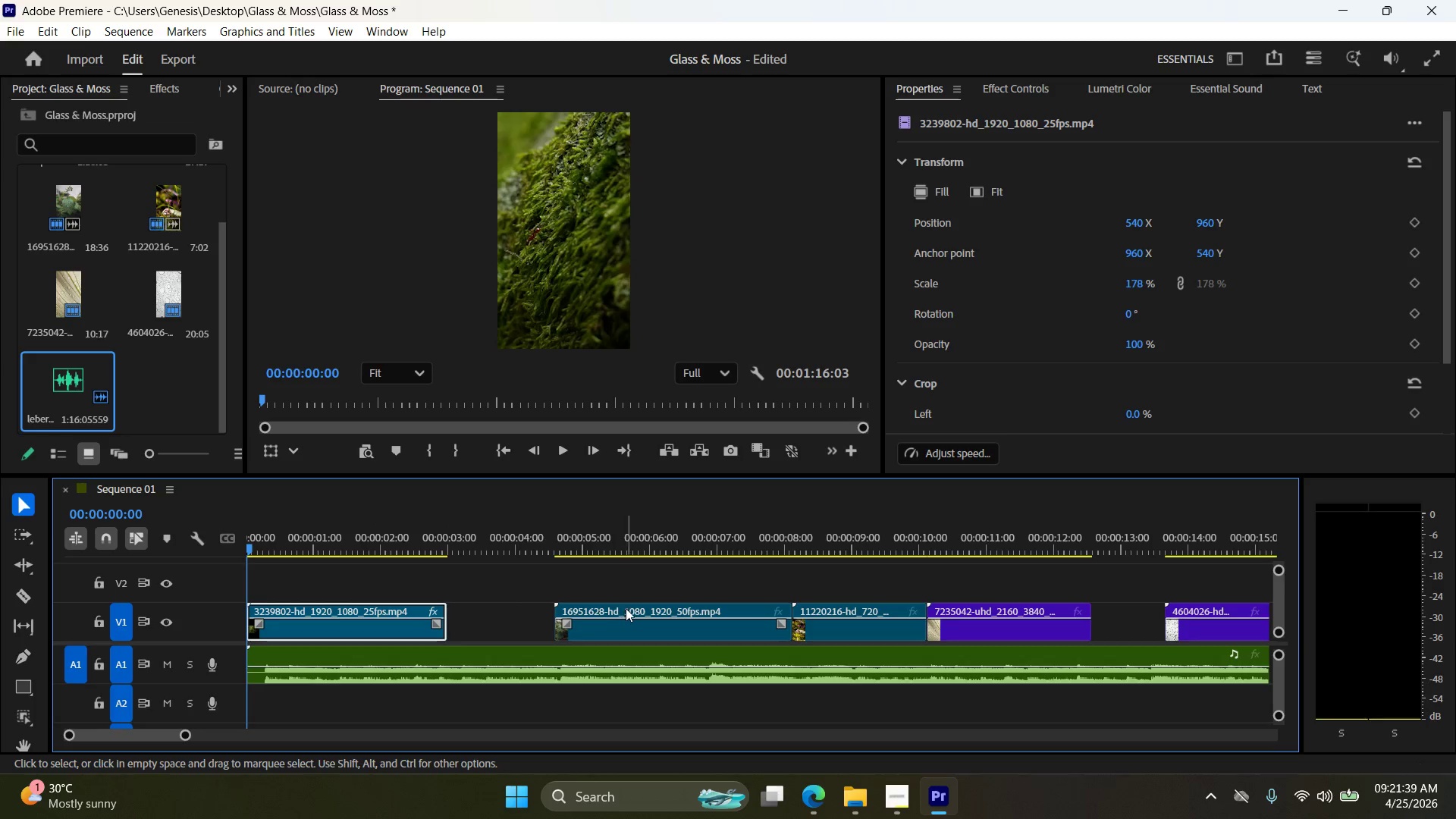 
left_click_drag(start_coordinate=[626, 608], to_coordinate=[521, 610])
 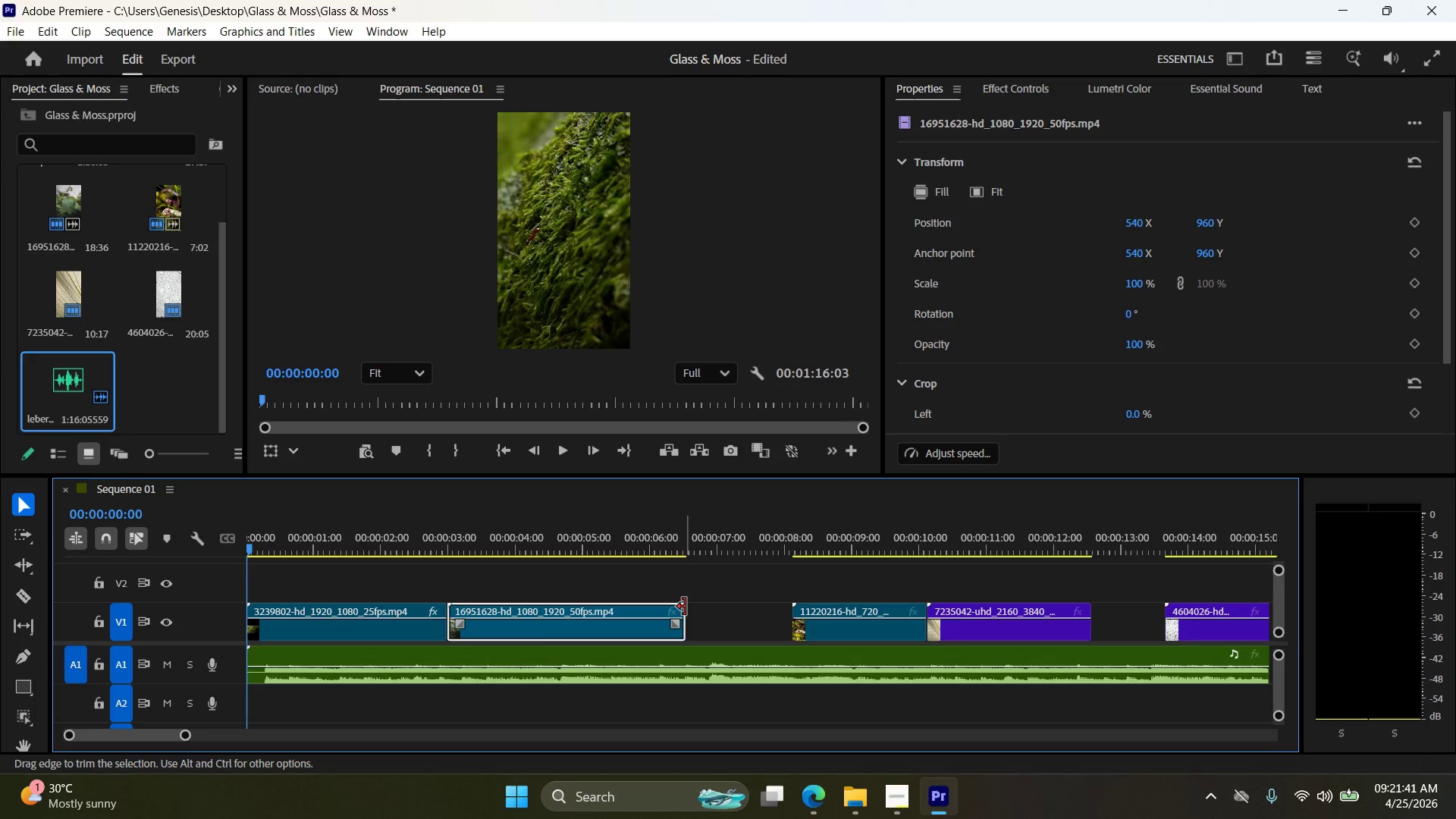 
left_click_drag(start_coordinate=[685, 607], to_coordinate=[646, 607])
 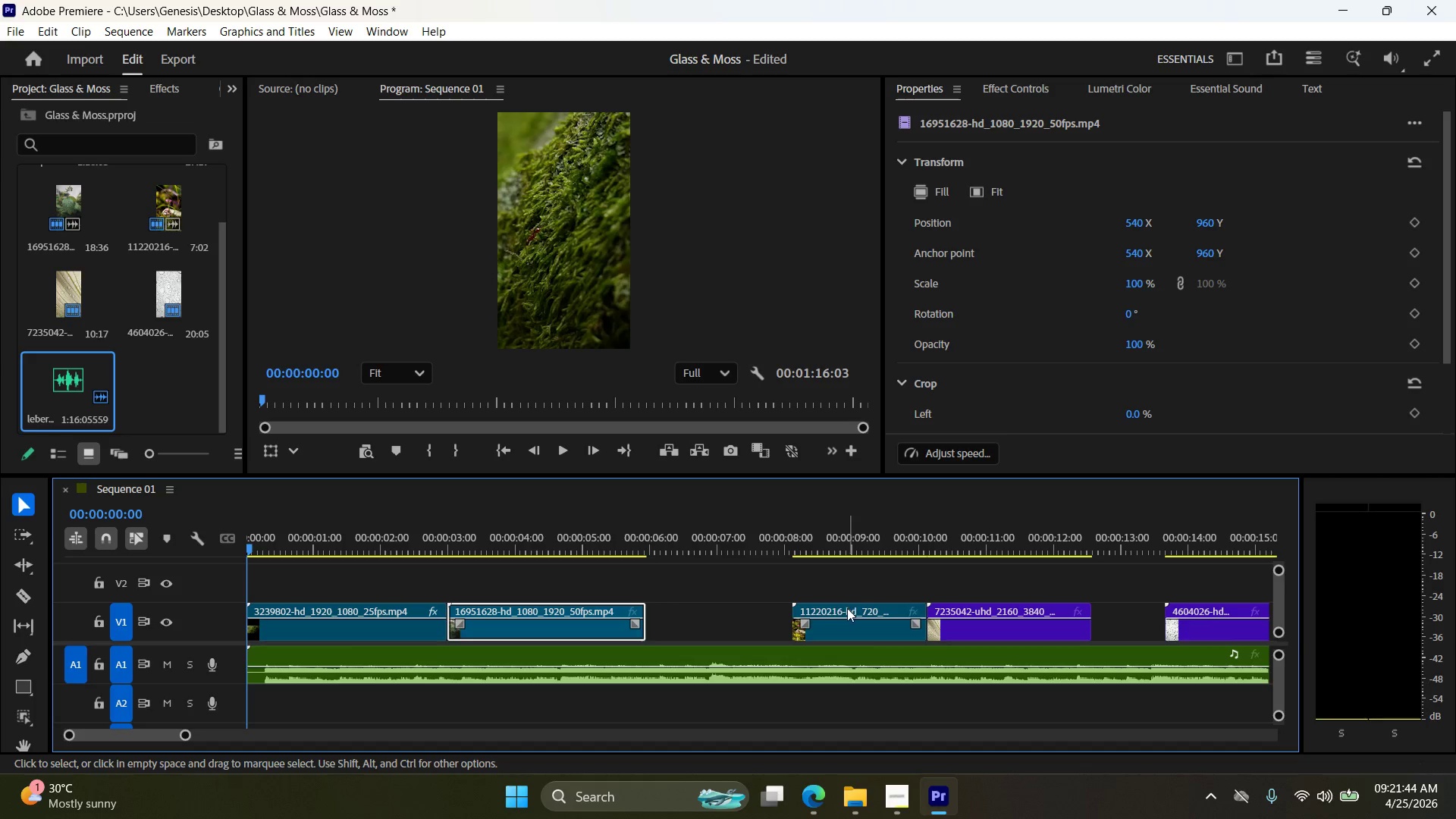 
left_click_drag(start_coordinate=[847, 608], to_coordinate=[707, 615])
 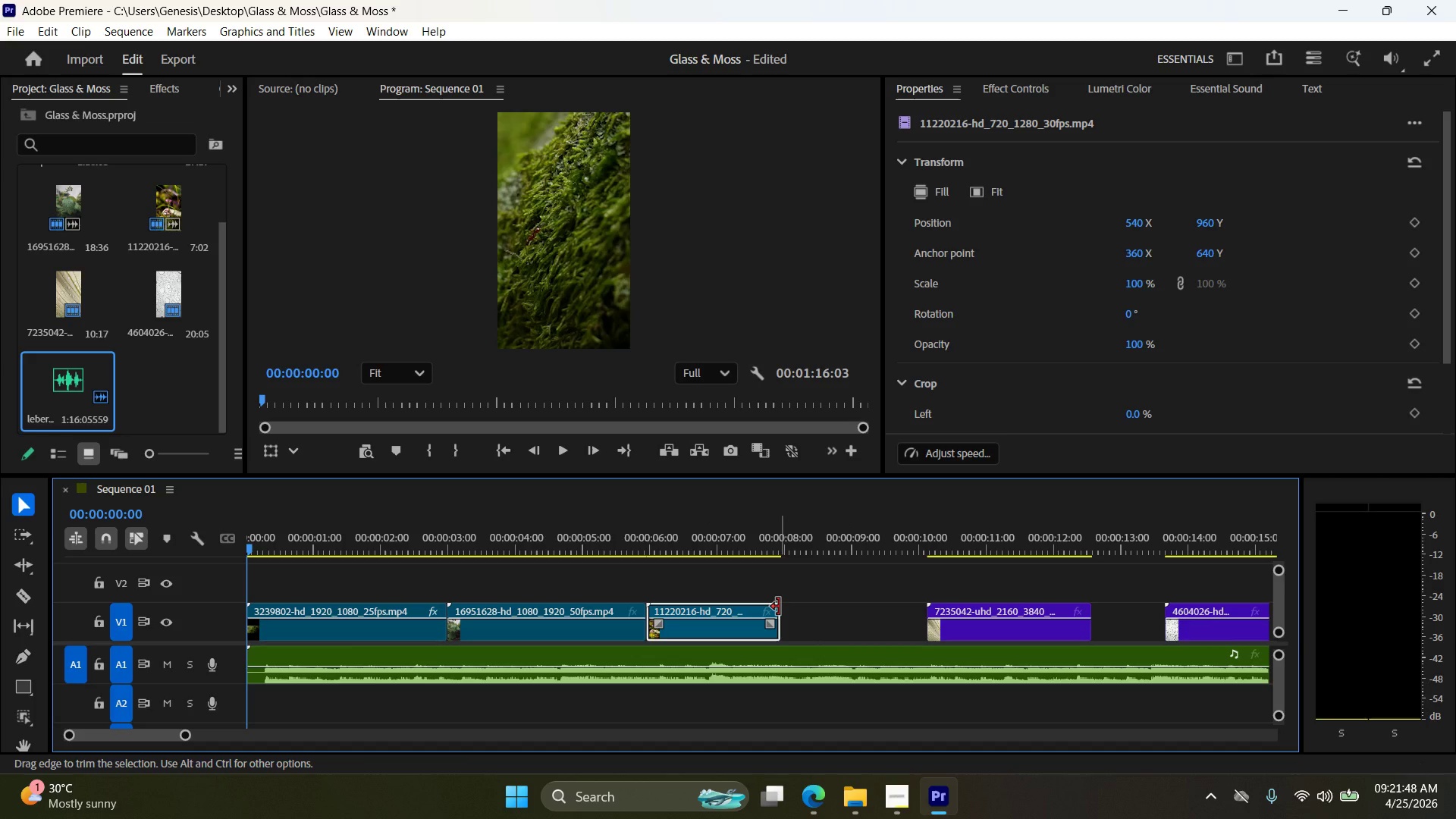 
left_click_drag(start_coordinate=[779, 607], to_coordinate=[849, 607])
 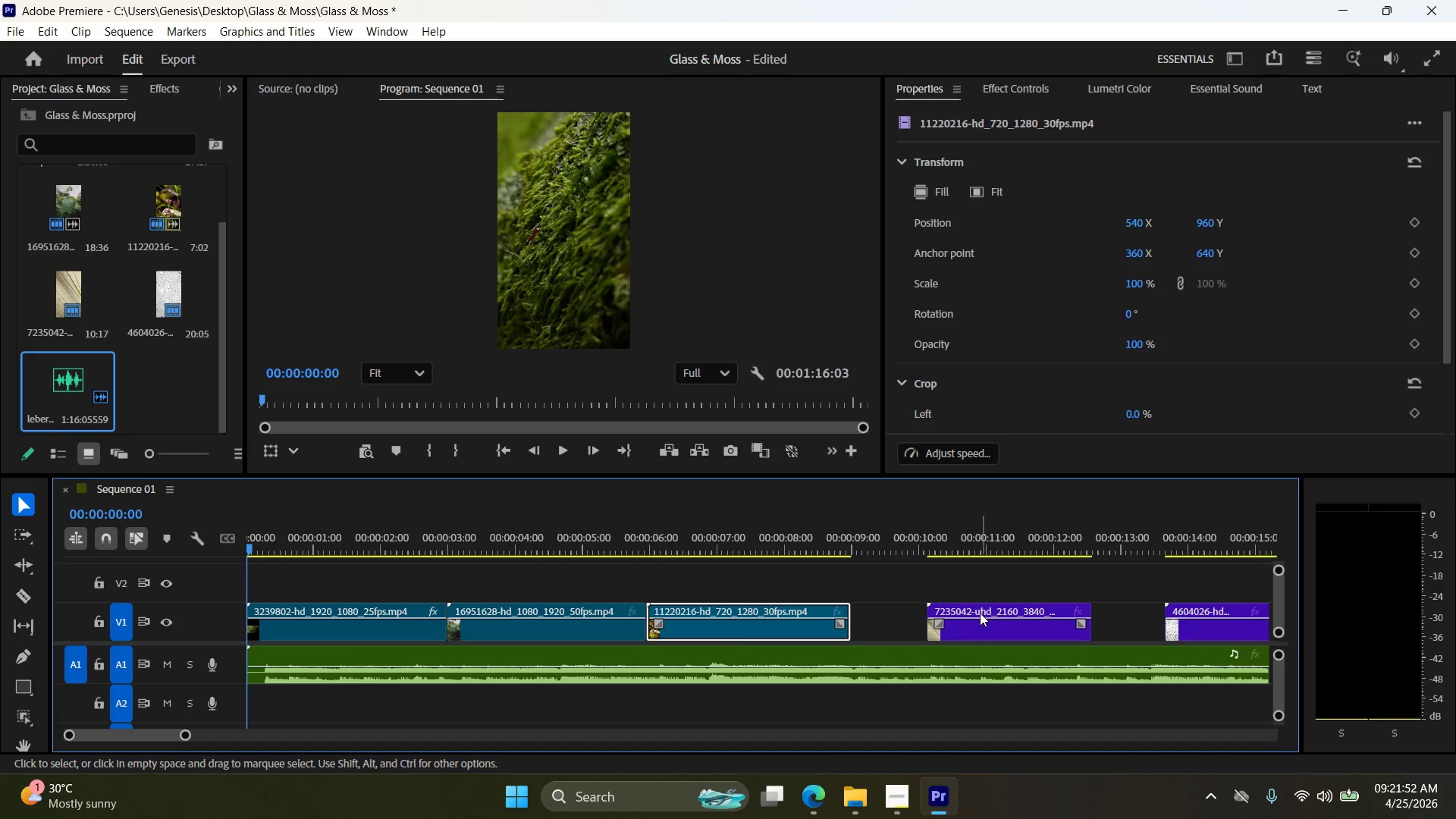 
left_click_drag(start_coordinate=[980, 612], to_coordinate=[912, 615])
 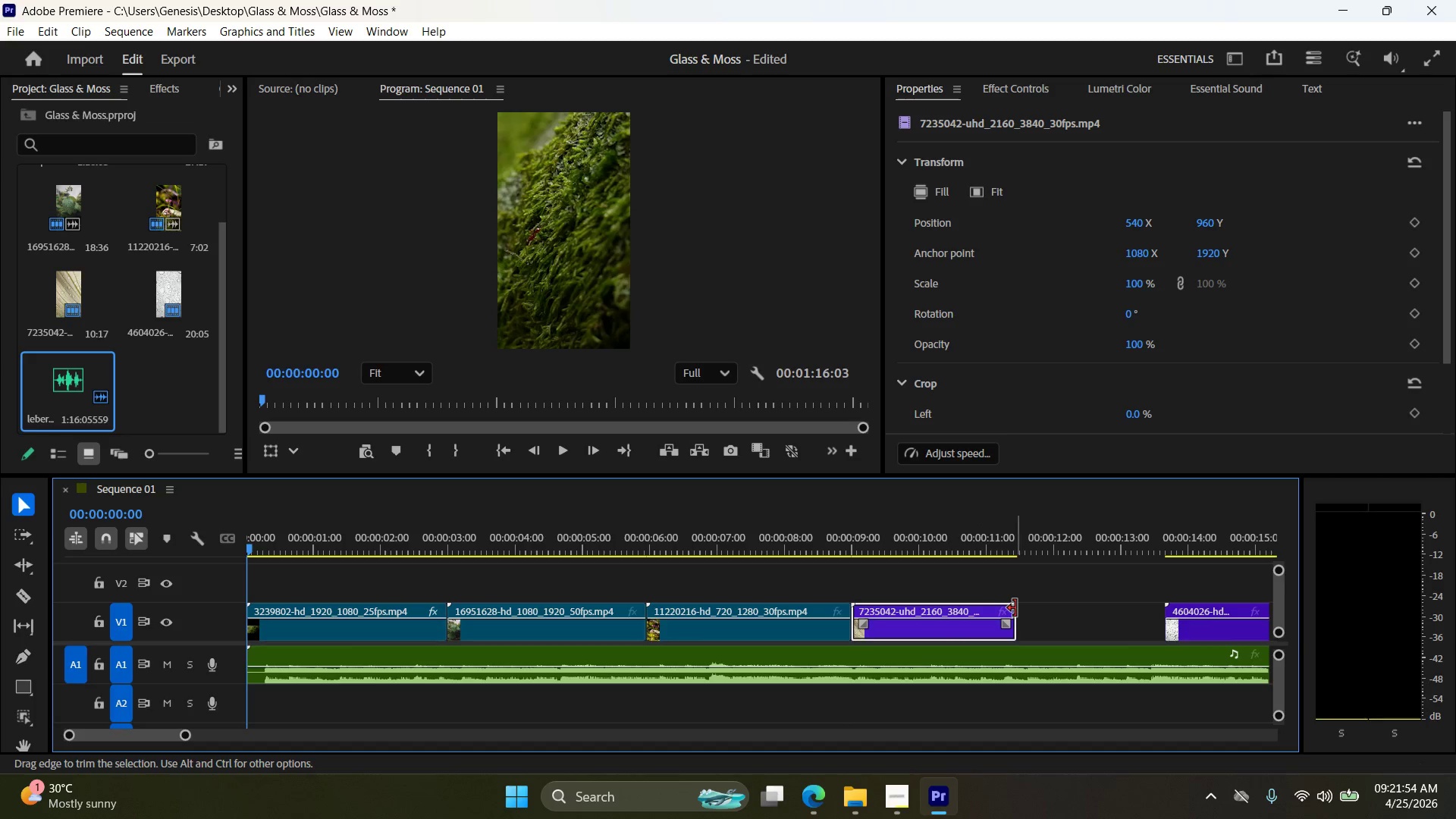 
left_click_drag(start_coordinate=[1015, 608], to_coordinate=[1050, 611])
 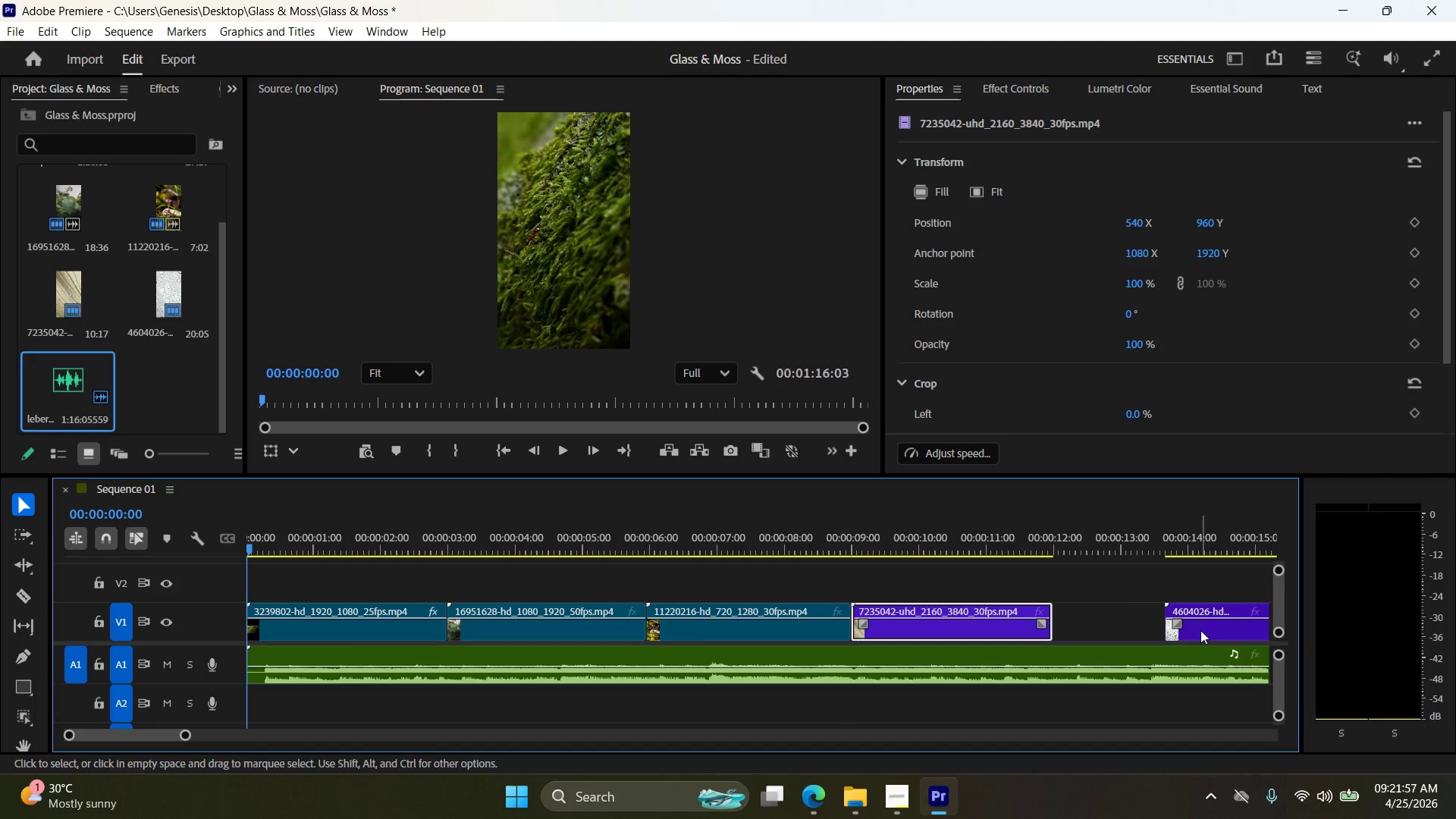 
left_click_drag(start_coordinate=[1206, 632], to_coordinate=[1092, 639])
 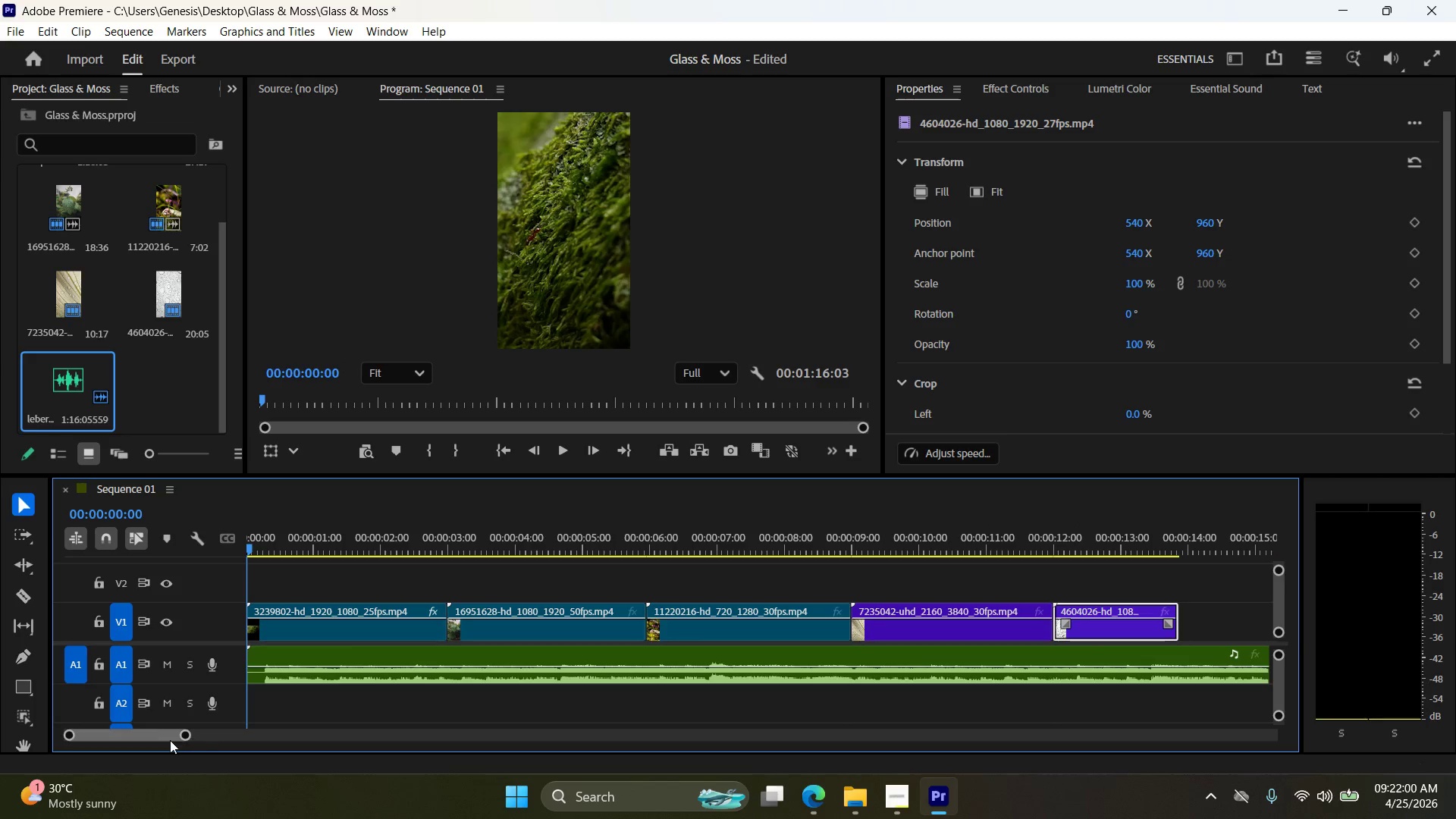 
left_click_drag(start_coordinate=[160, 739], to_coordinate=[168, 741])
 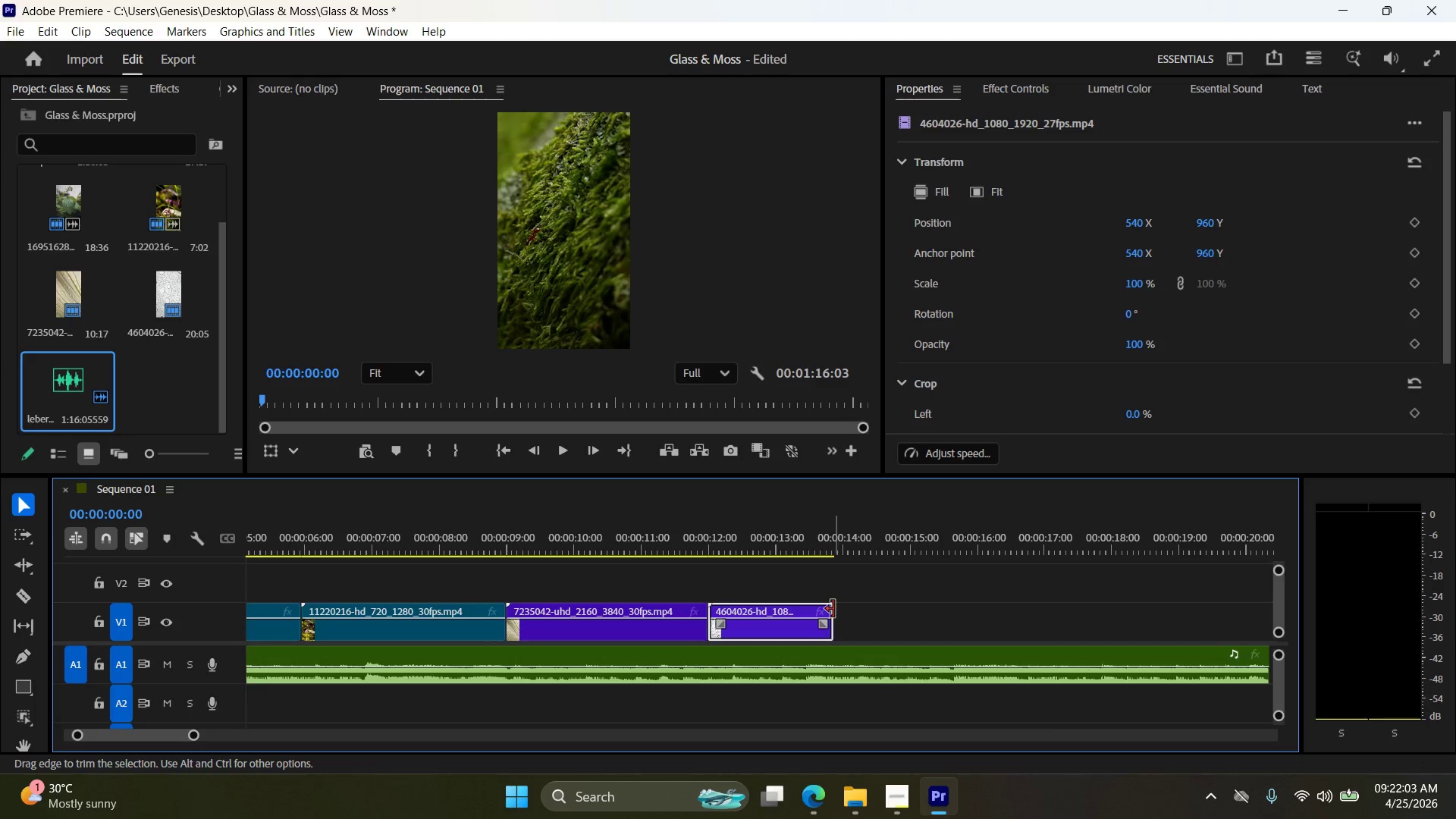 
left_click_drag(start_coordinate=[833, 609], to_coordinate=[907, 621])
 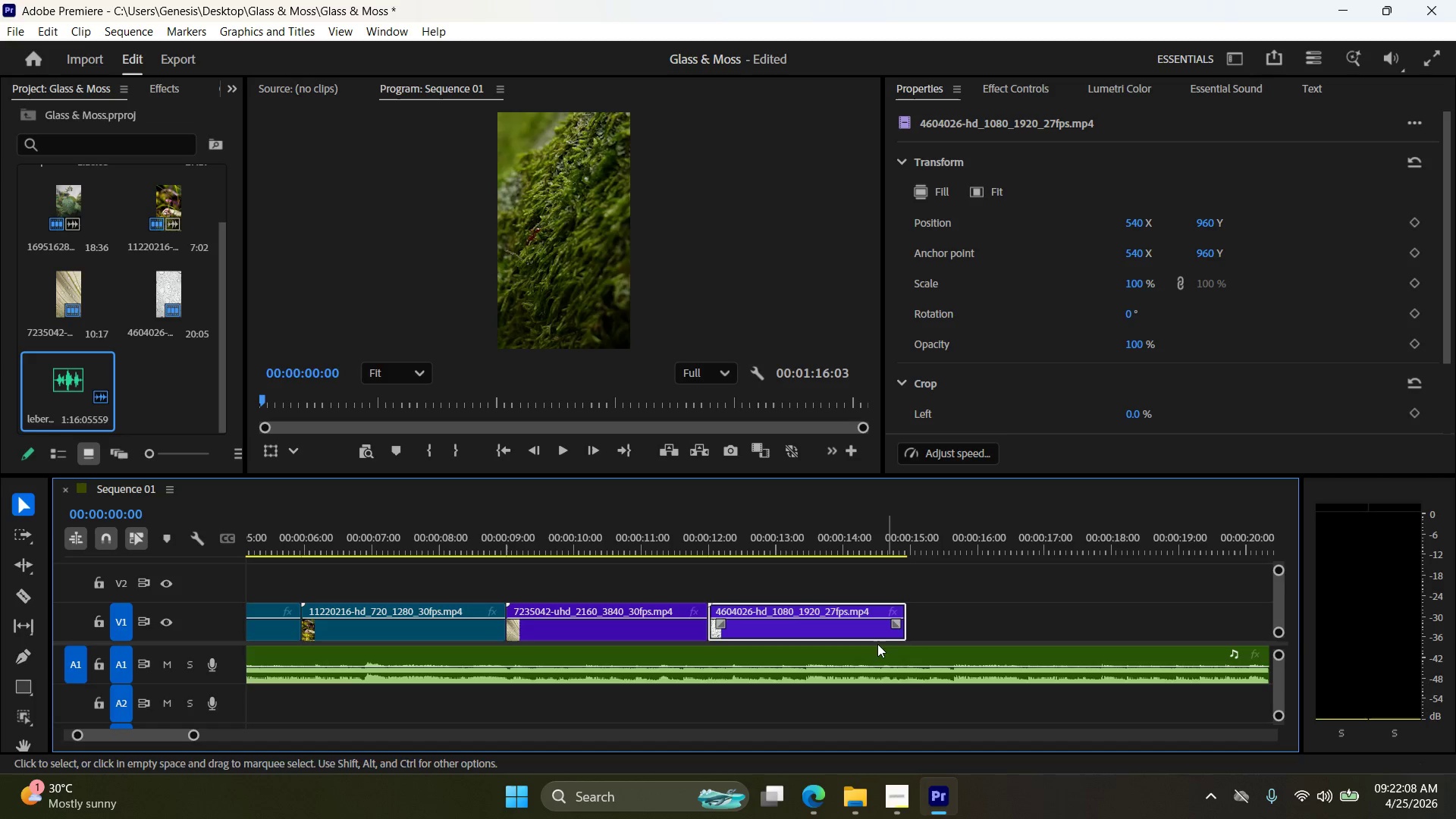 
mouse_move([888, 789])
 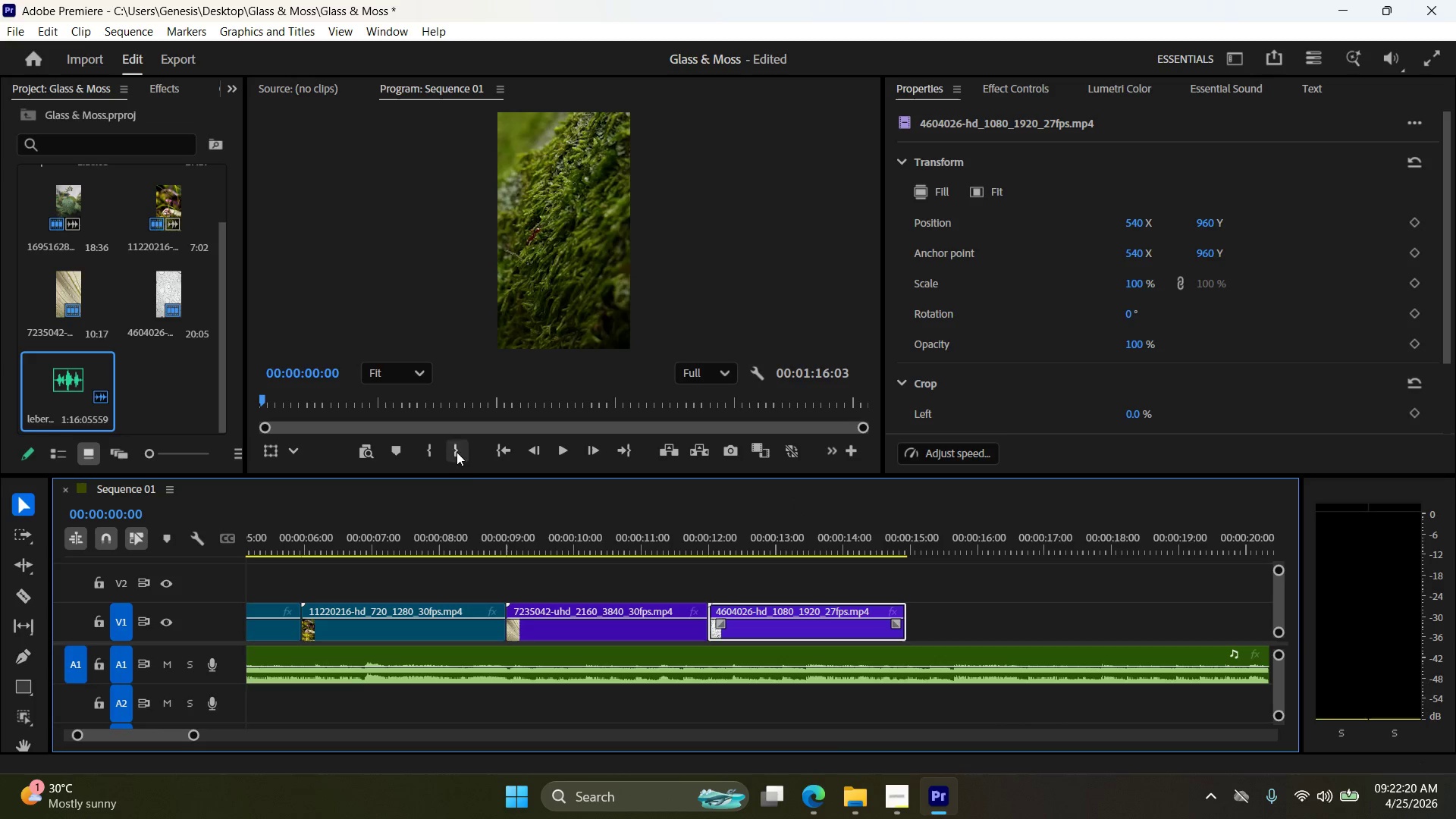 
left_click([497, 456])
 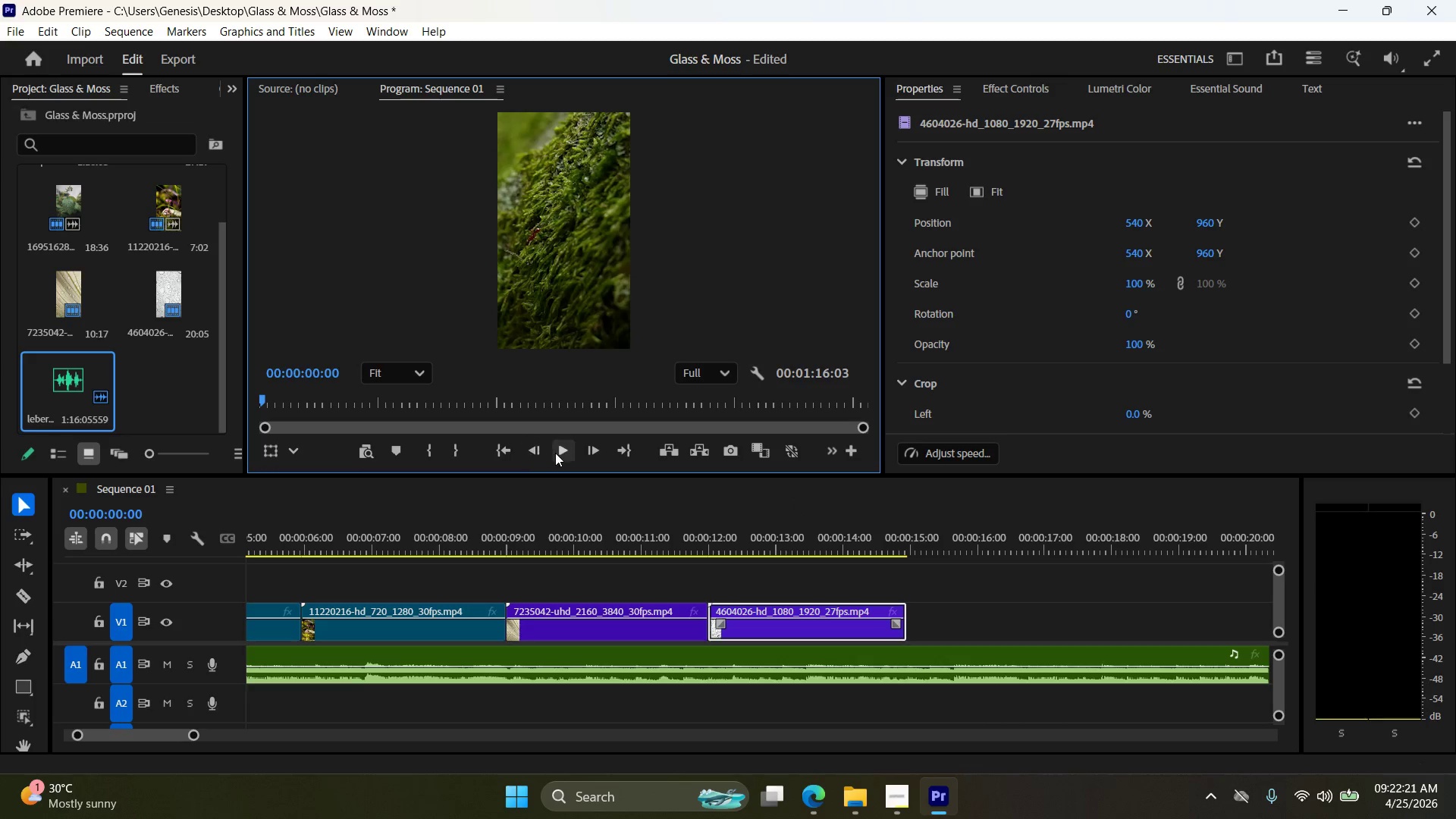 
left_click([556, 453])
 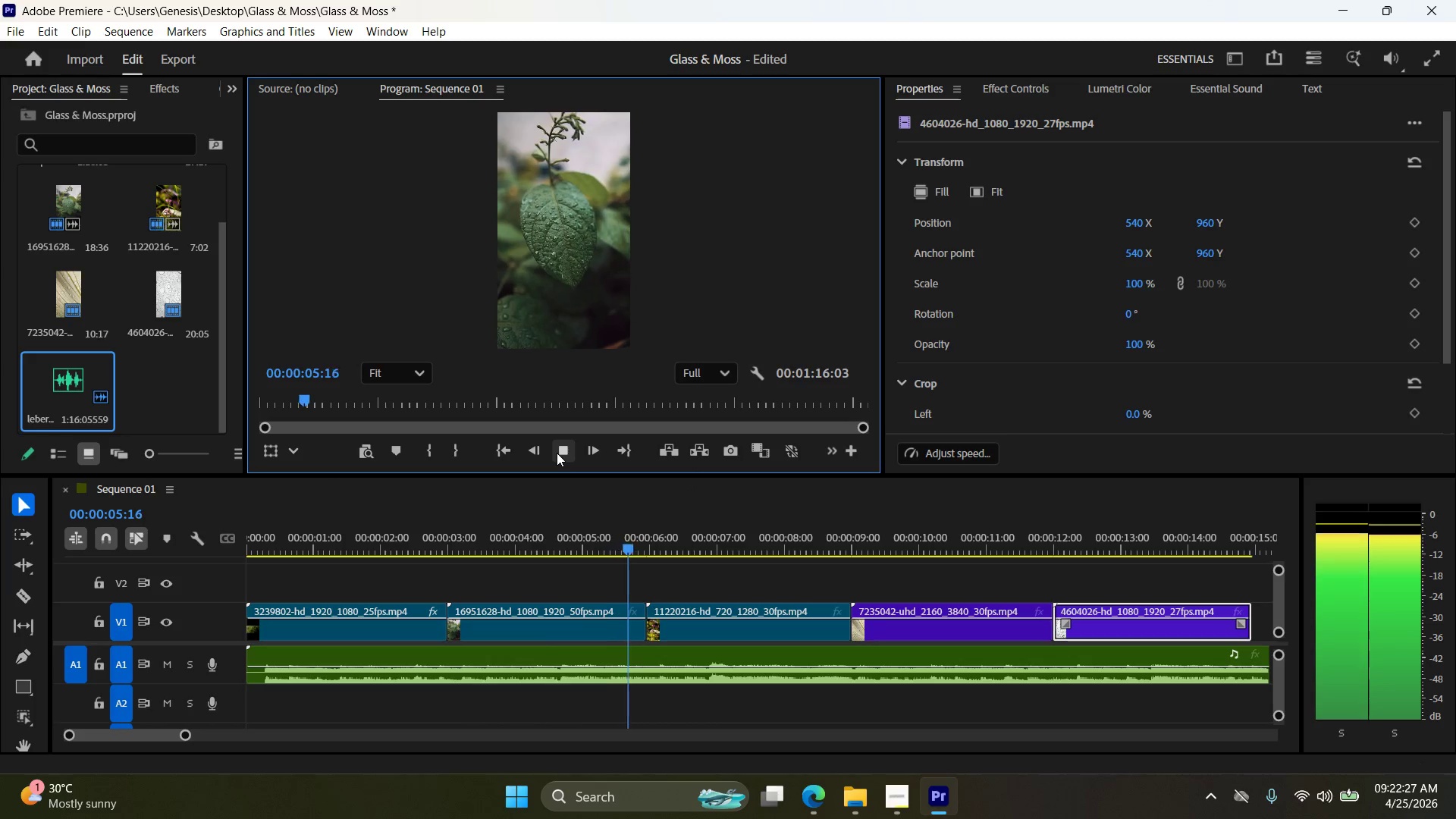 
wait(7.86)
 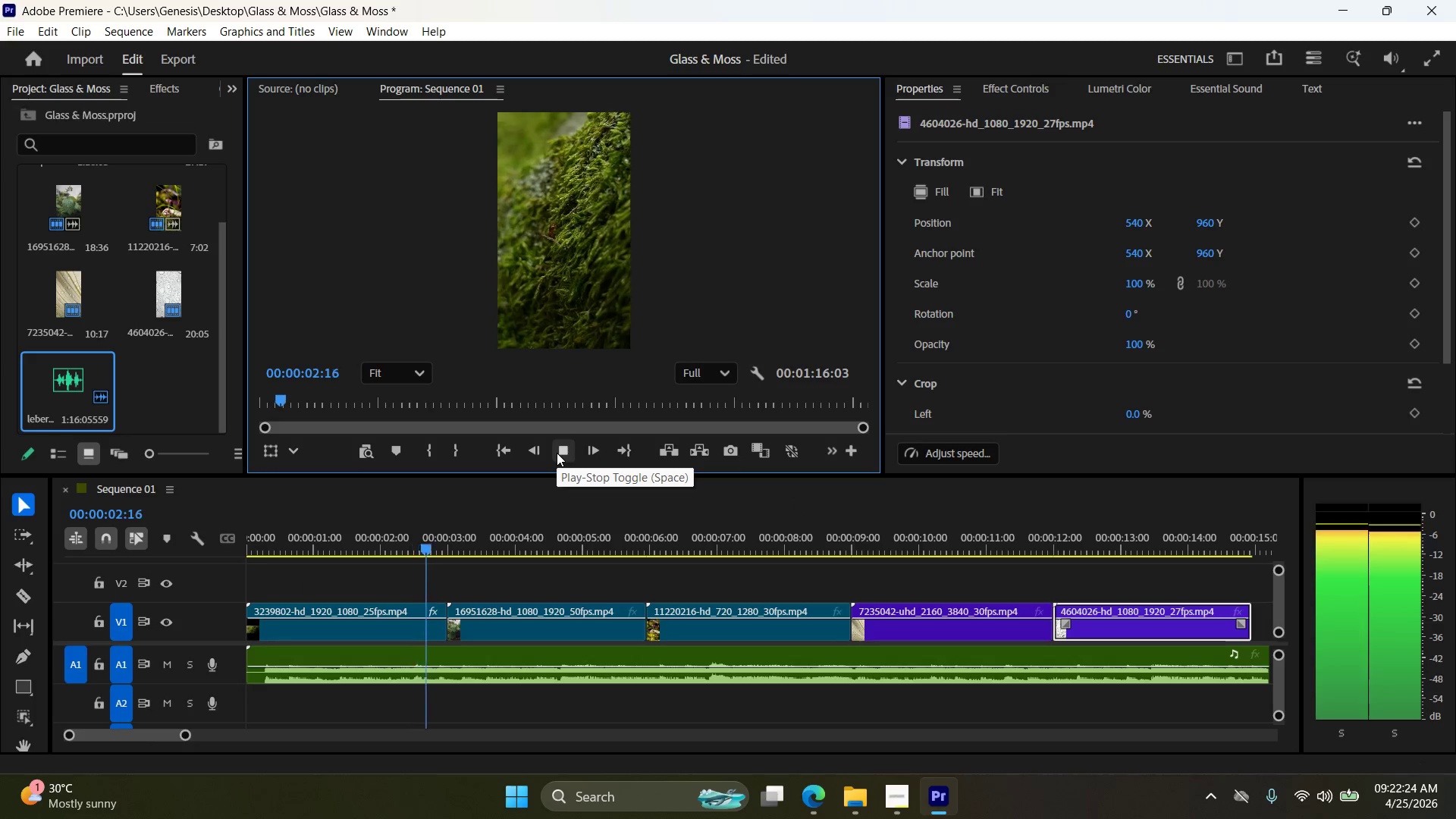 
left_click([554, 453])
 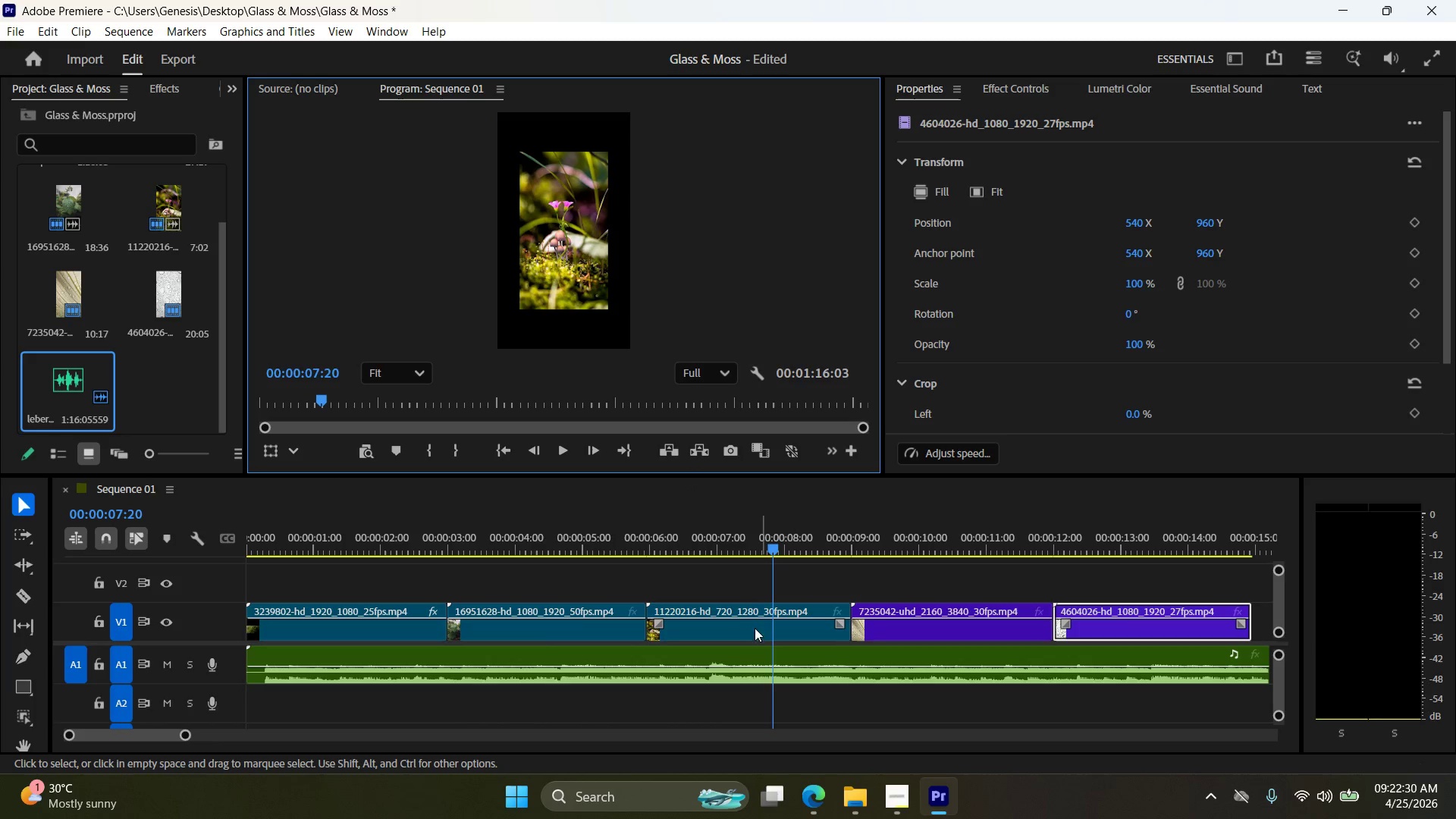 
left_click([732, 629])
 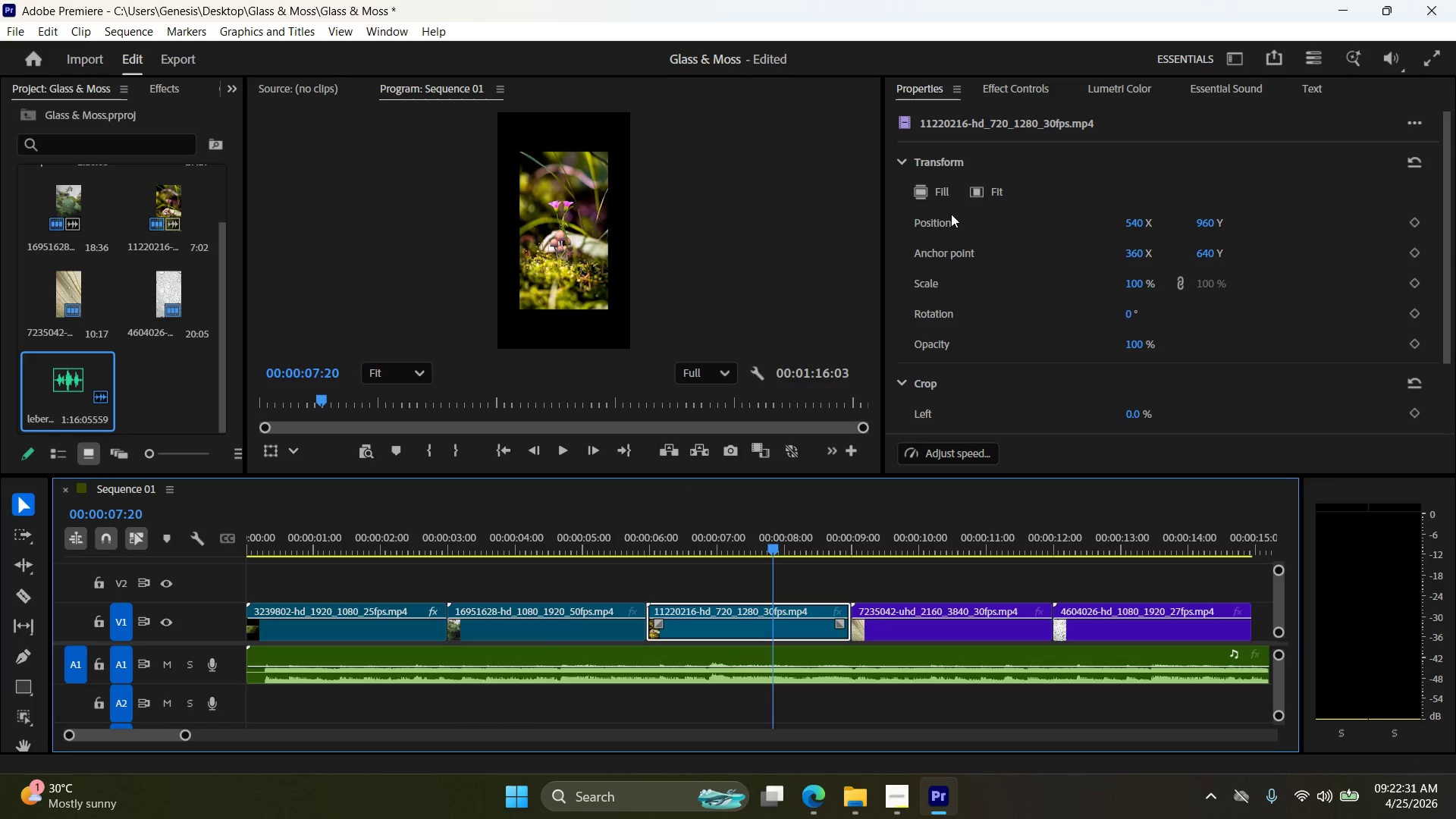 
left_click([930, 190])
 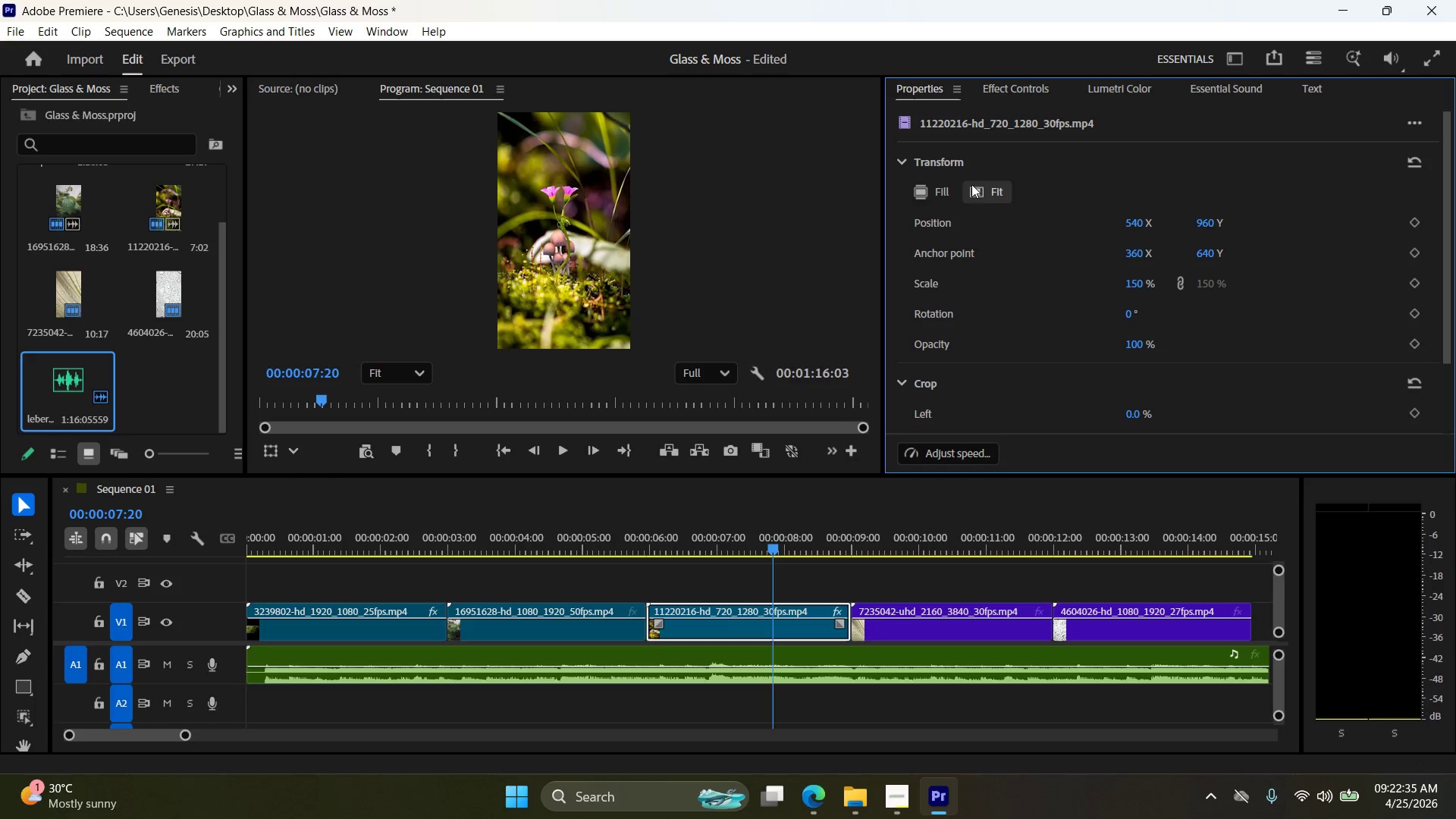 
wait(5.55)
 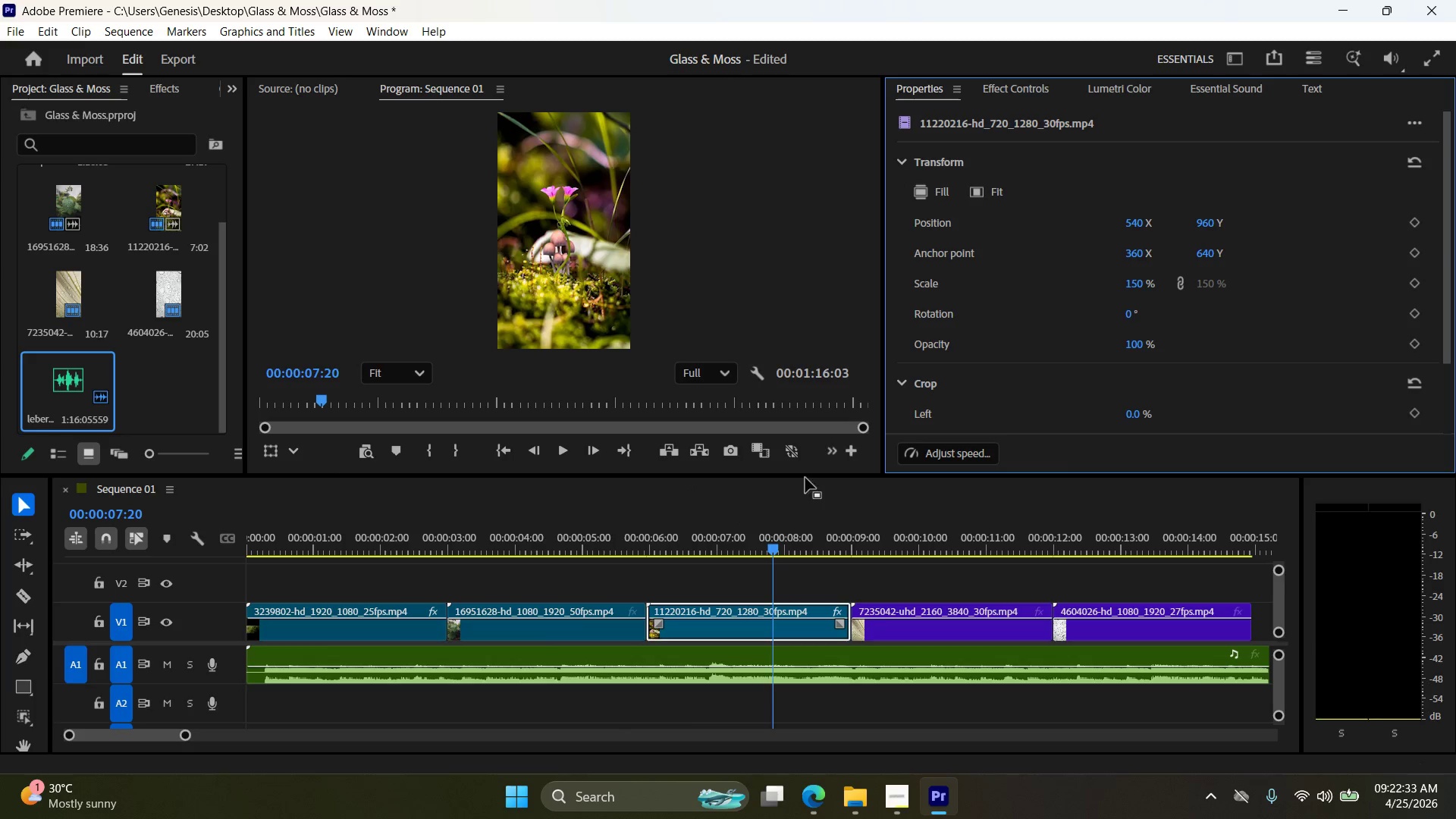 
double_click([1134, 280])
 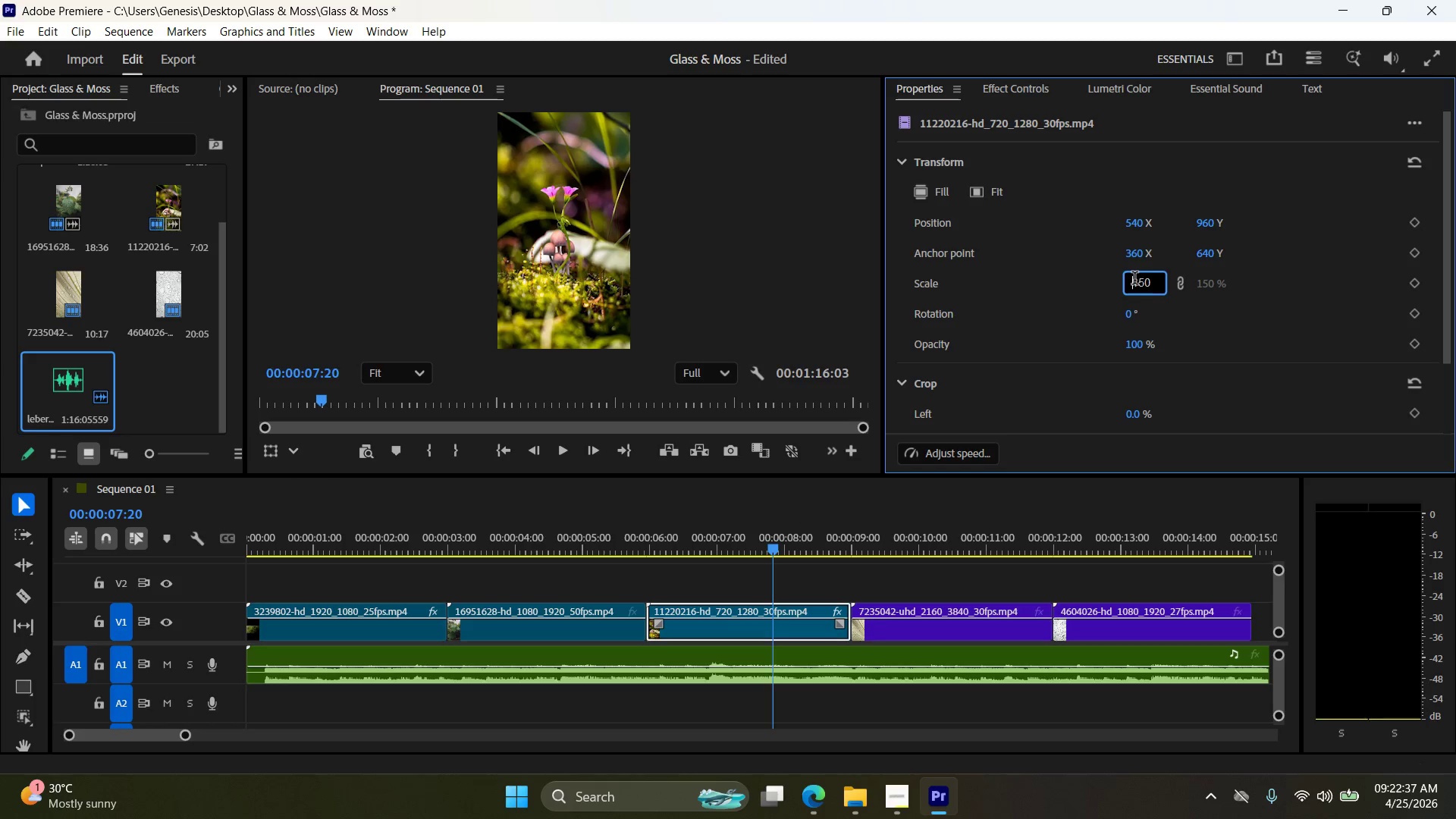 
triple_click([1134, 280])
 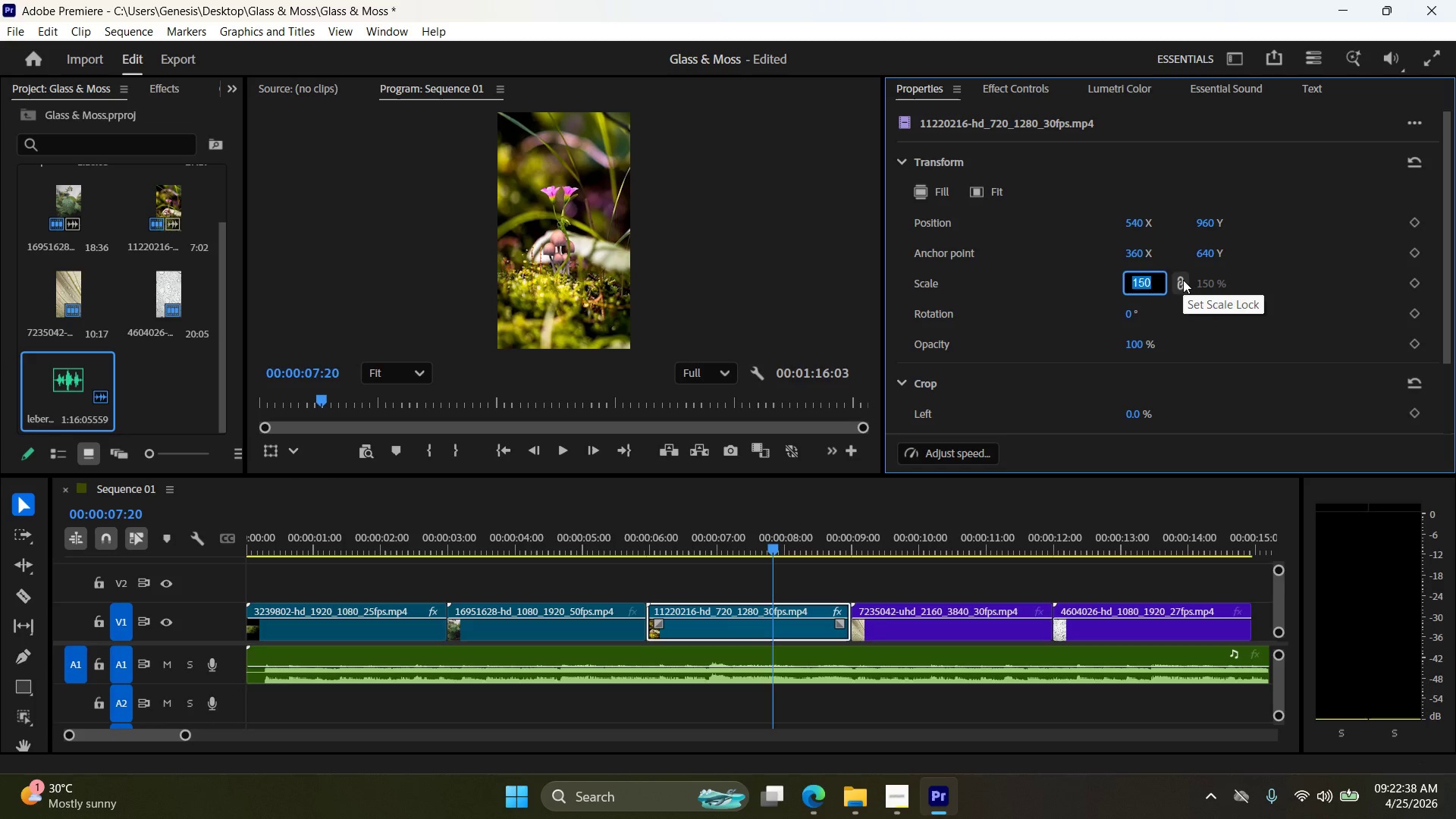 
key(Numpad2)
 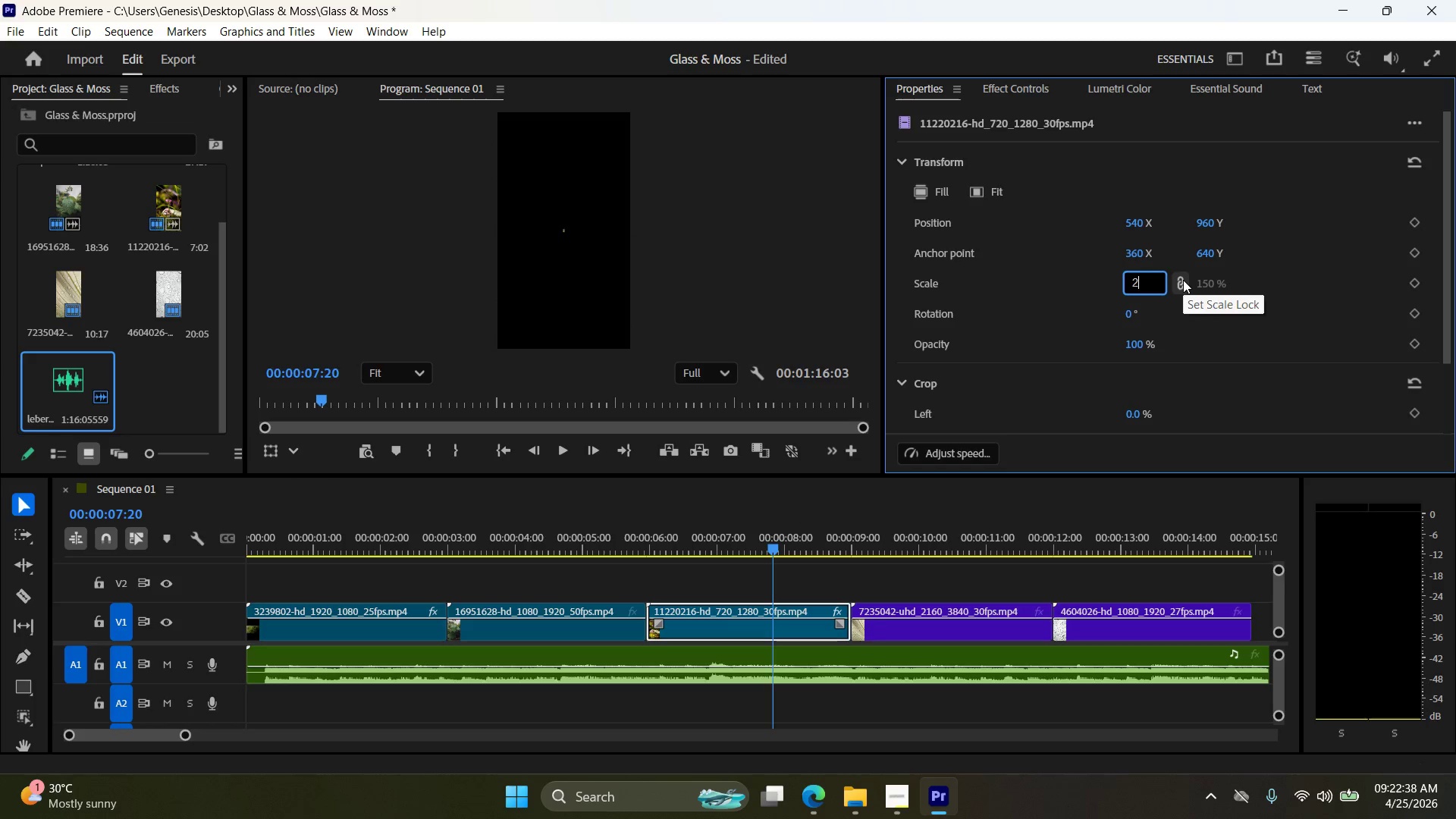 
key(Numpad0)
 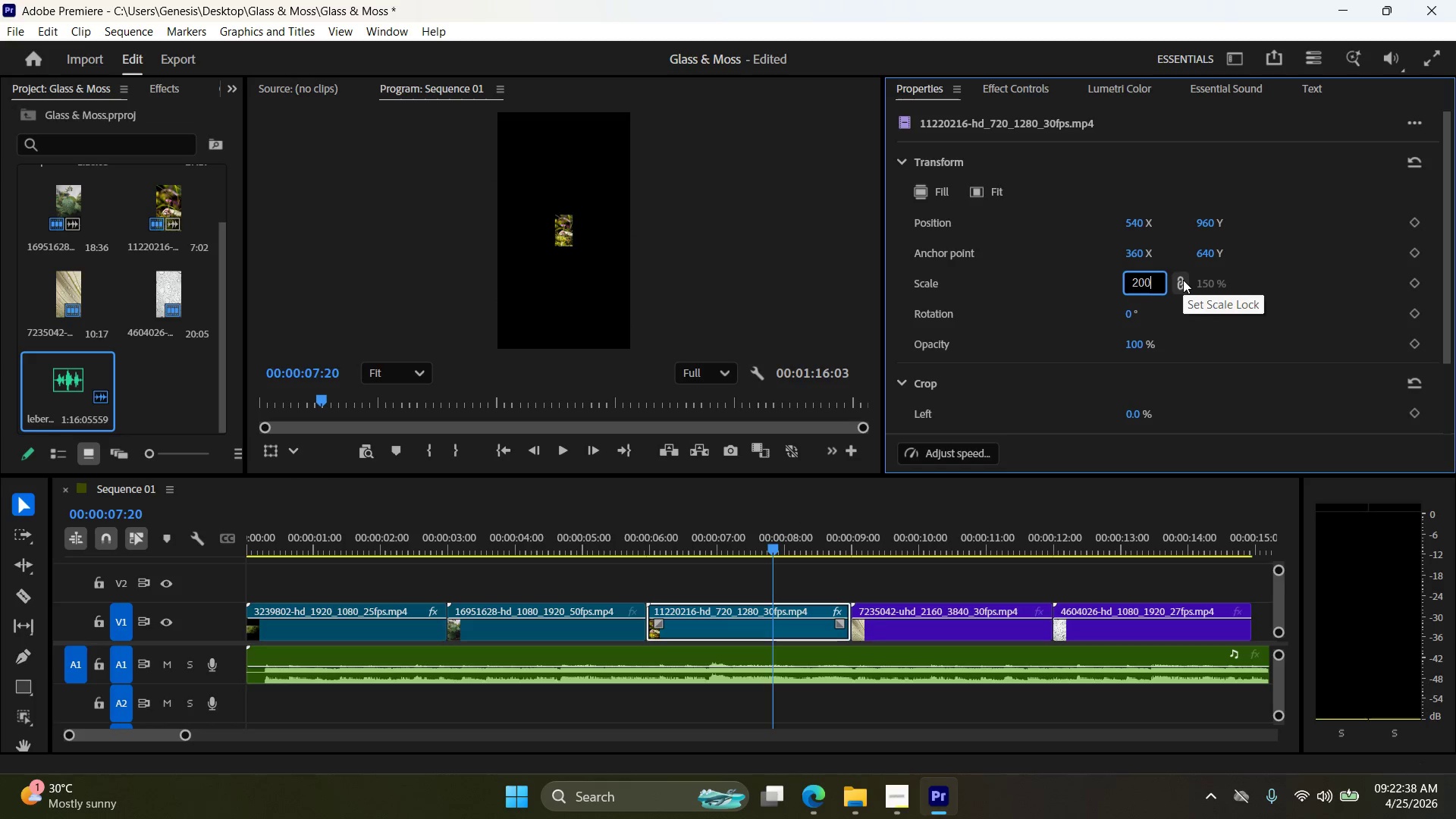 
key(Numpad0)
 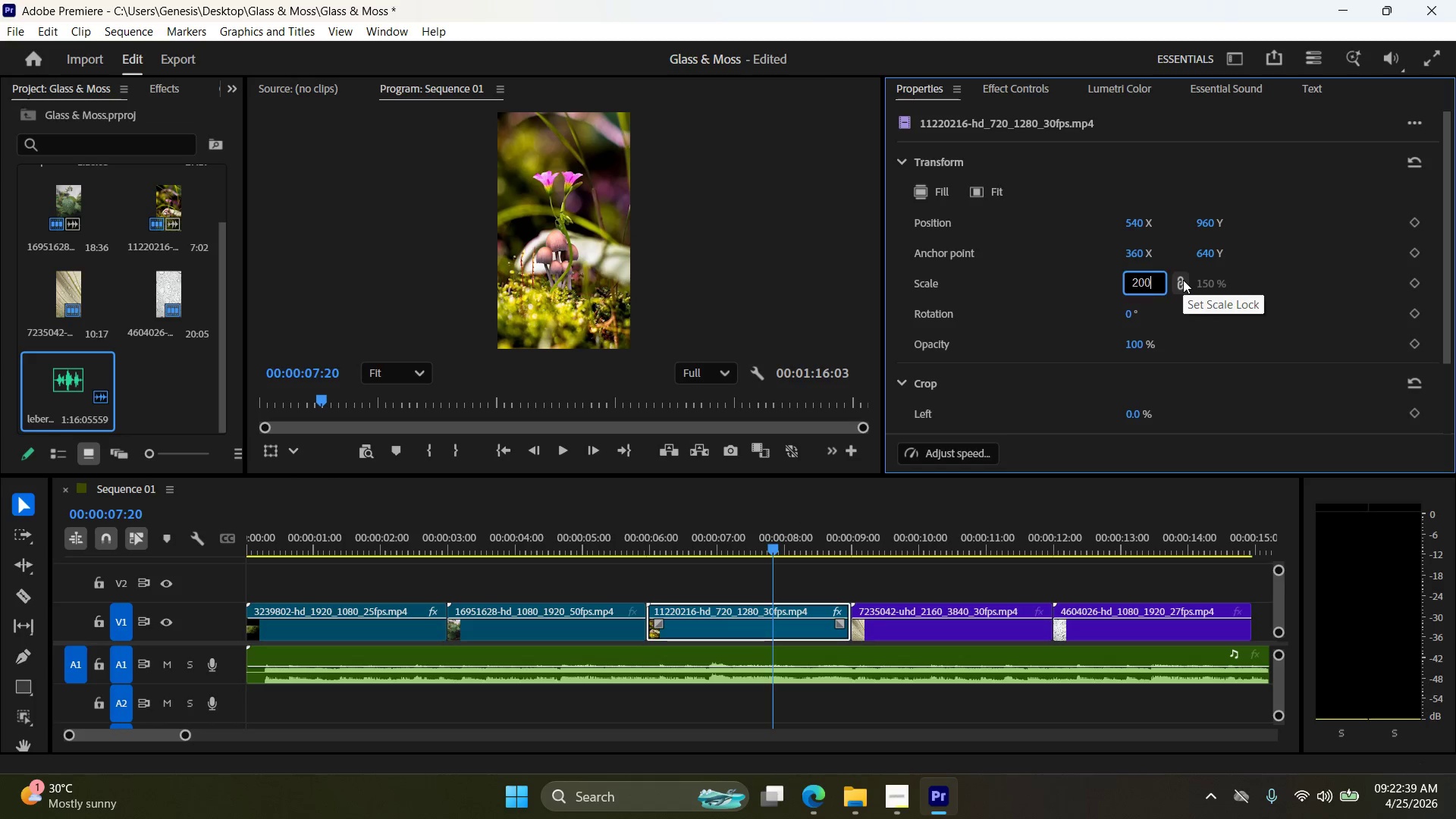 
key(NumpadEnter)
 